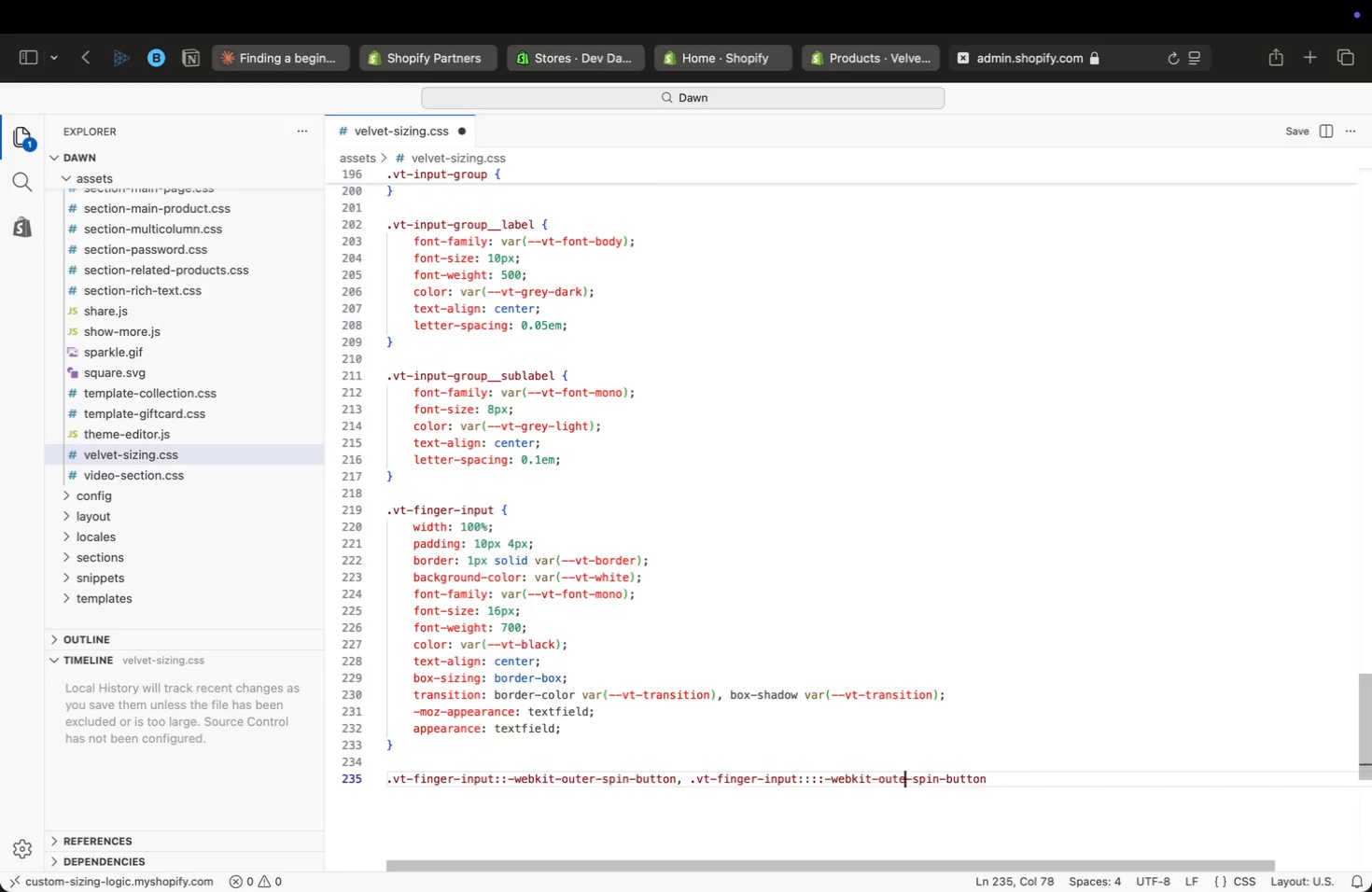 
key(Meta+ArrowRight)
 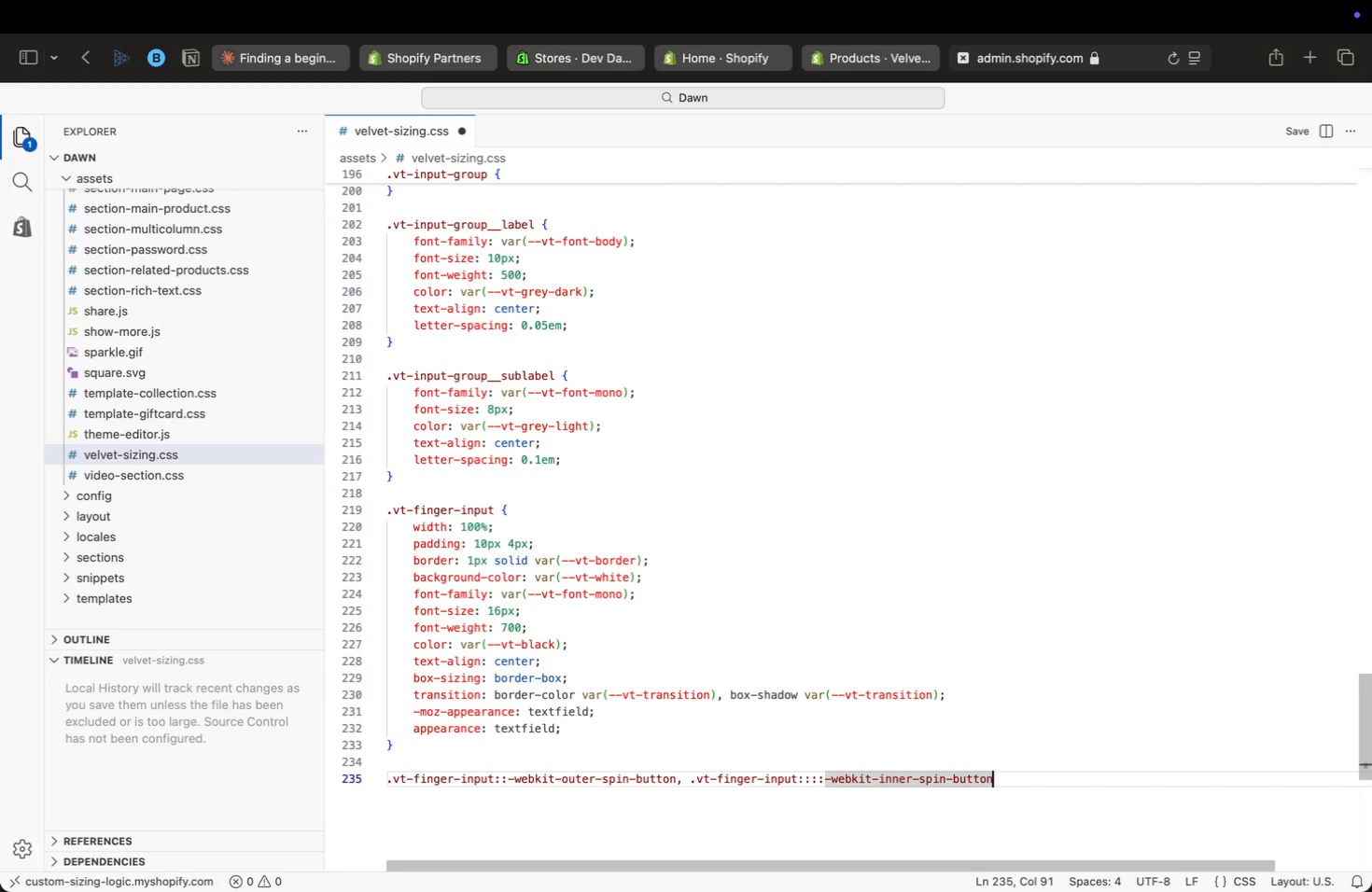 
key(Space)
 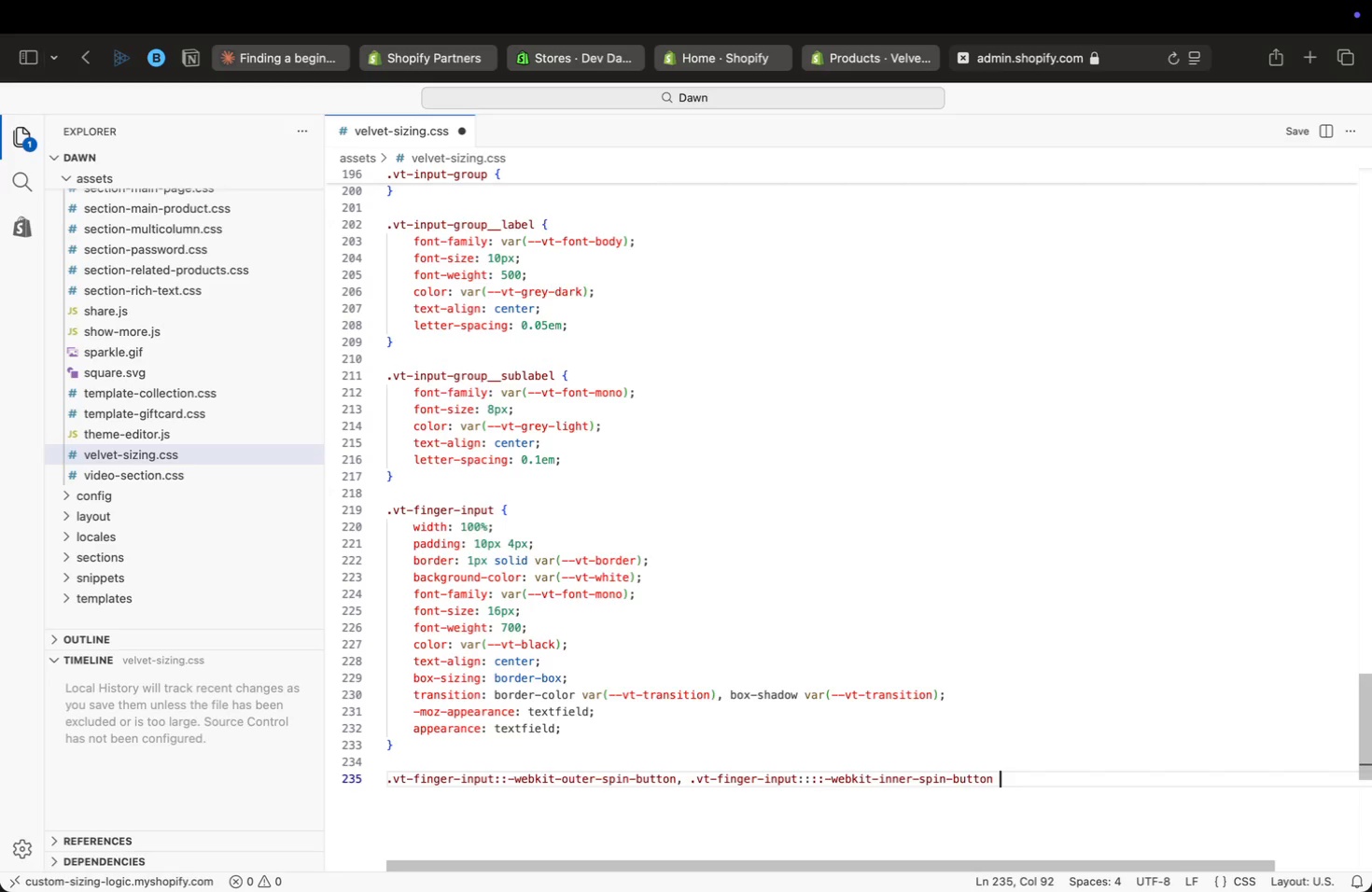 
key(Shift+BracketLeft)
 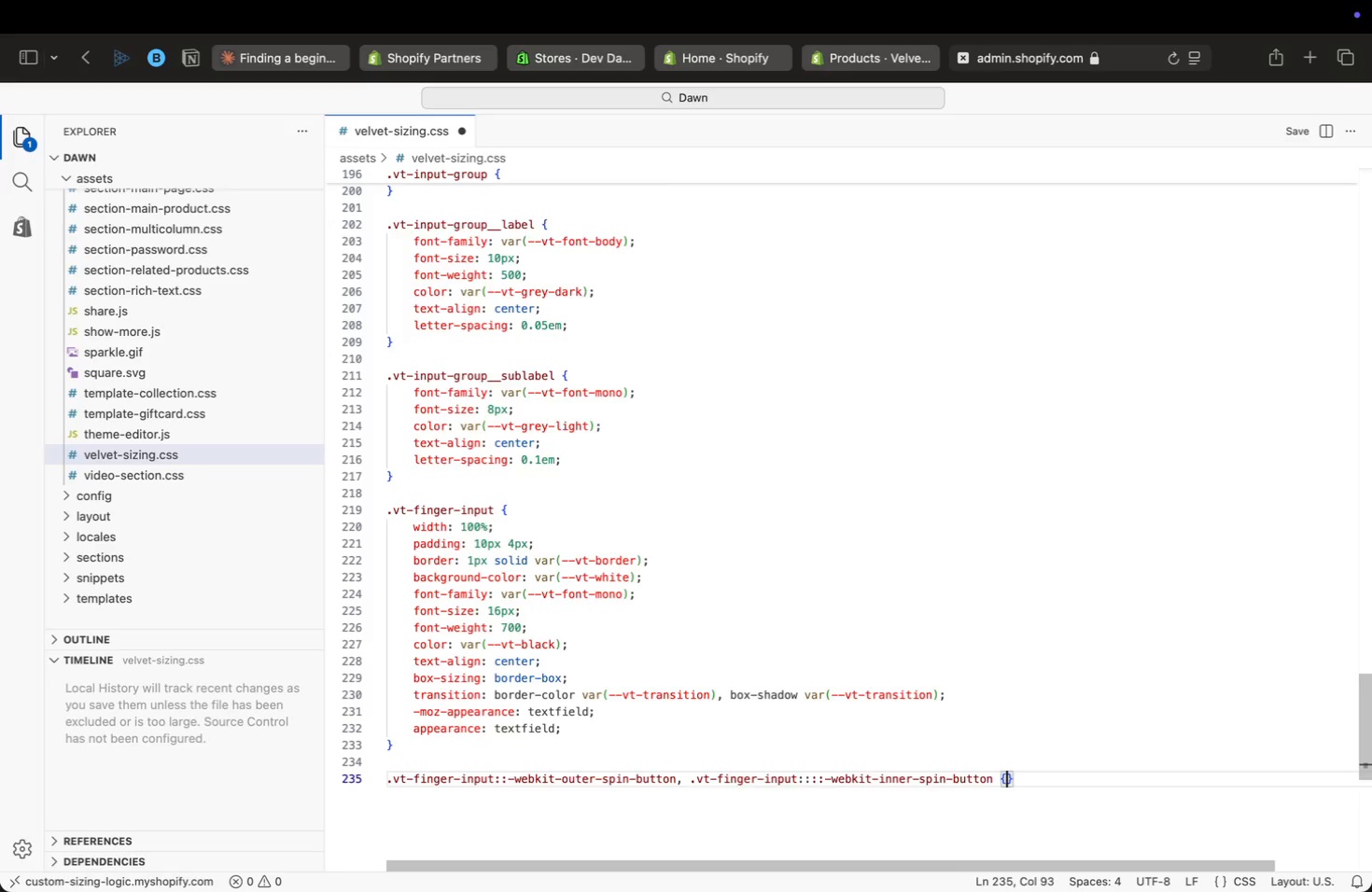 
key(Enter)
 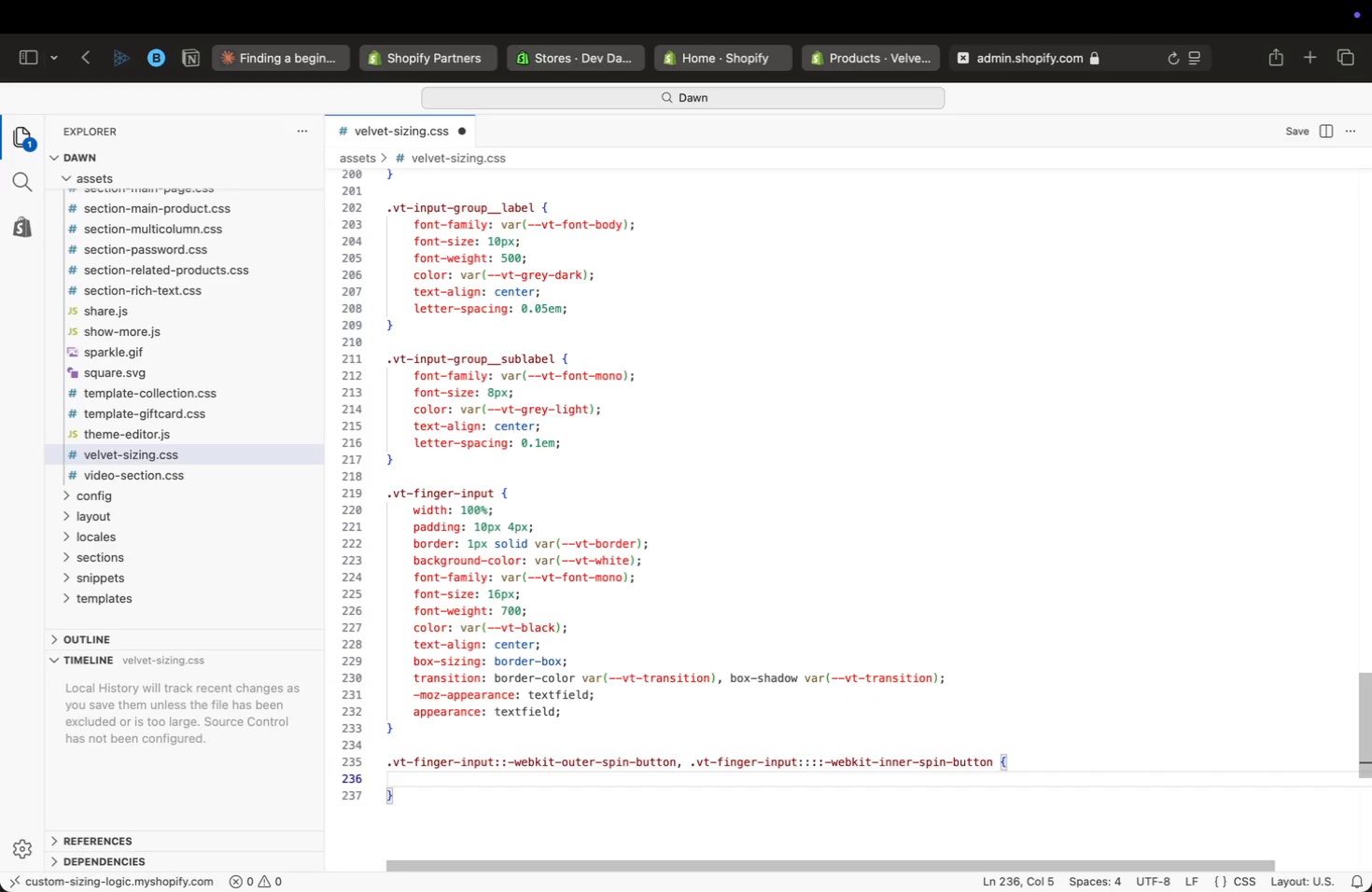 
type(-web)
 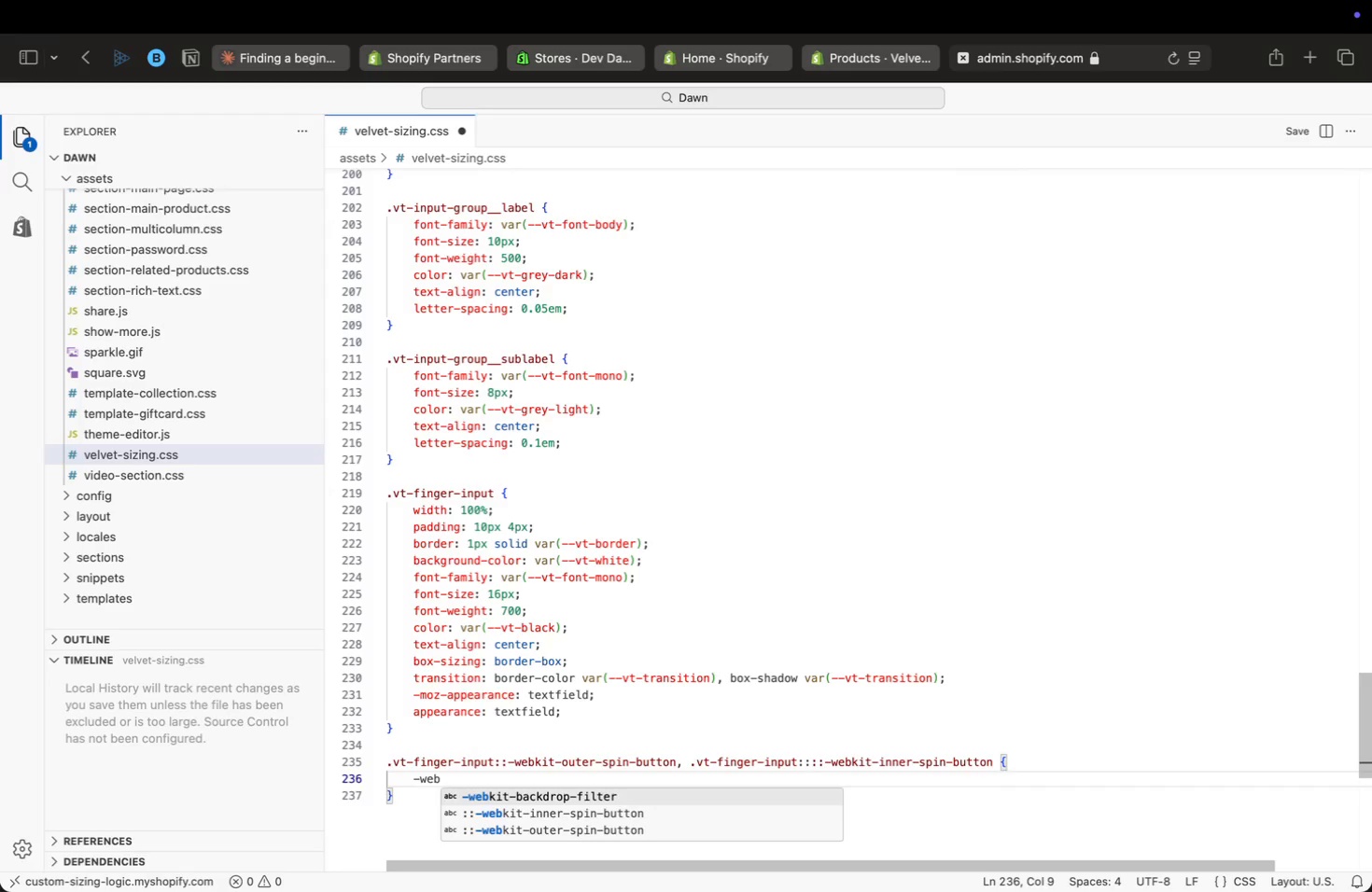 
wait(5.49)
 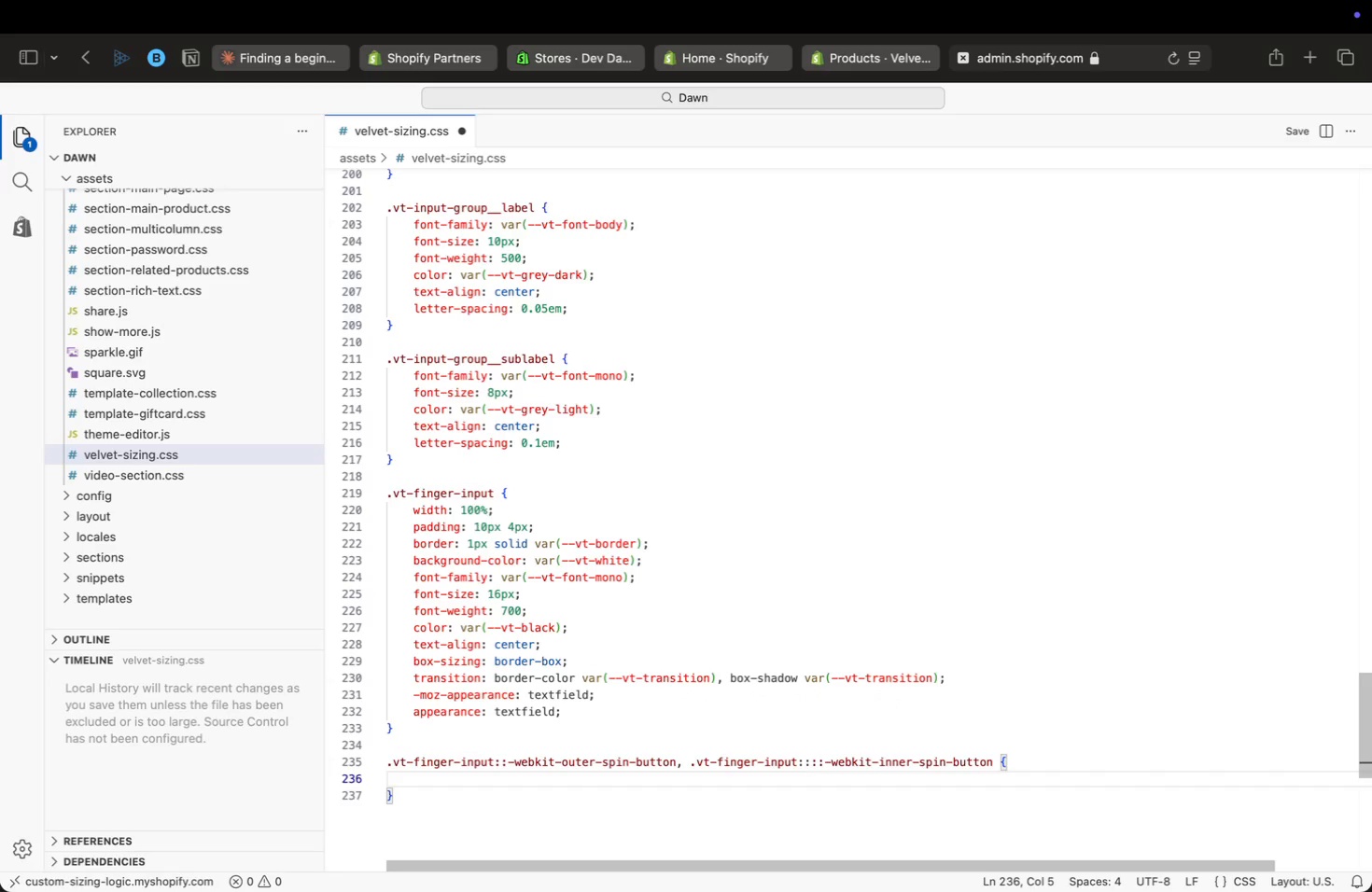 
type(kit-appearance: none;)
 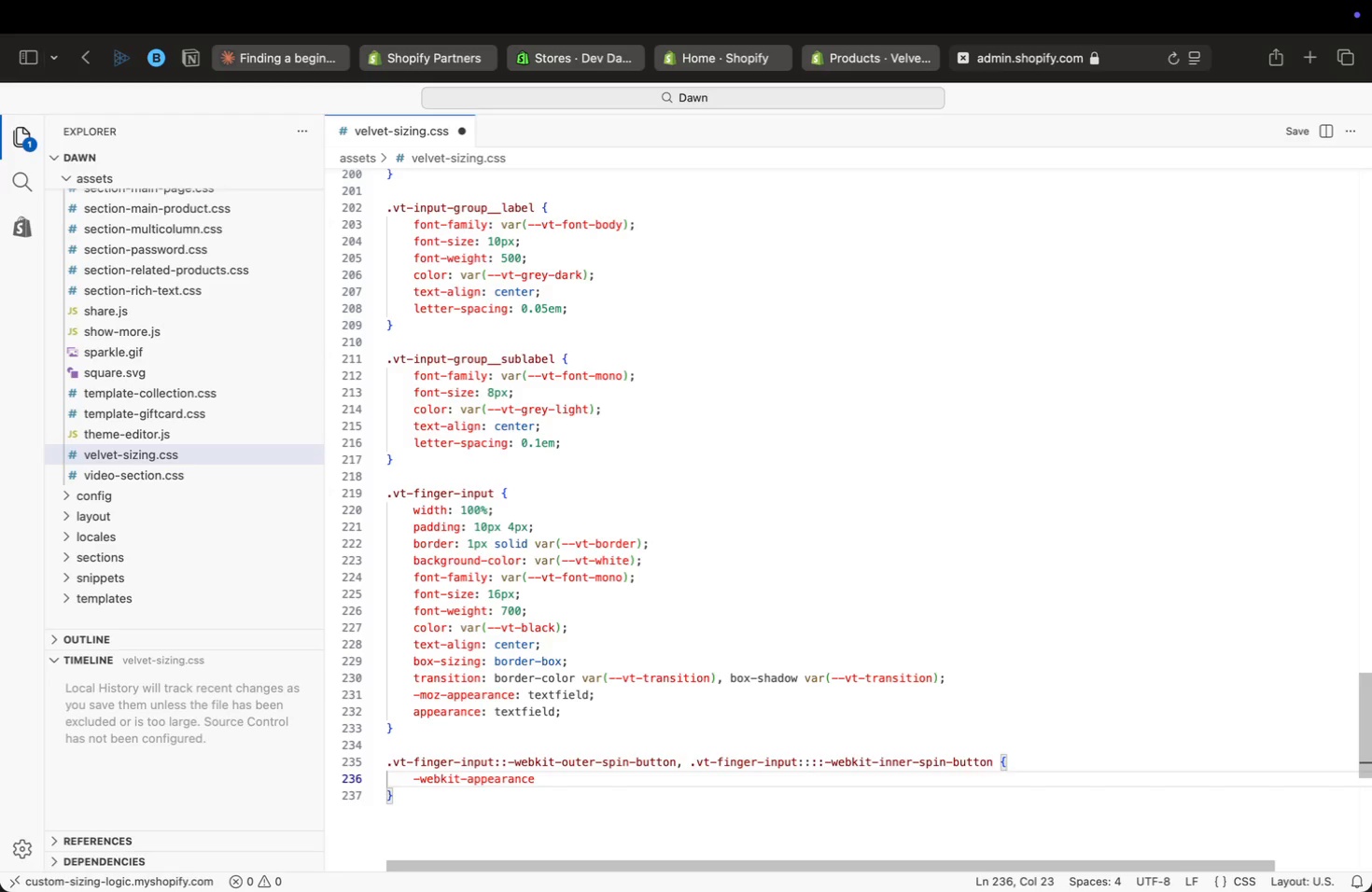 
 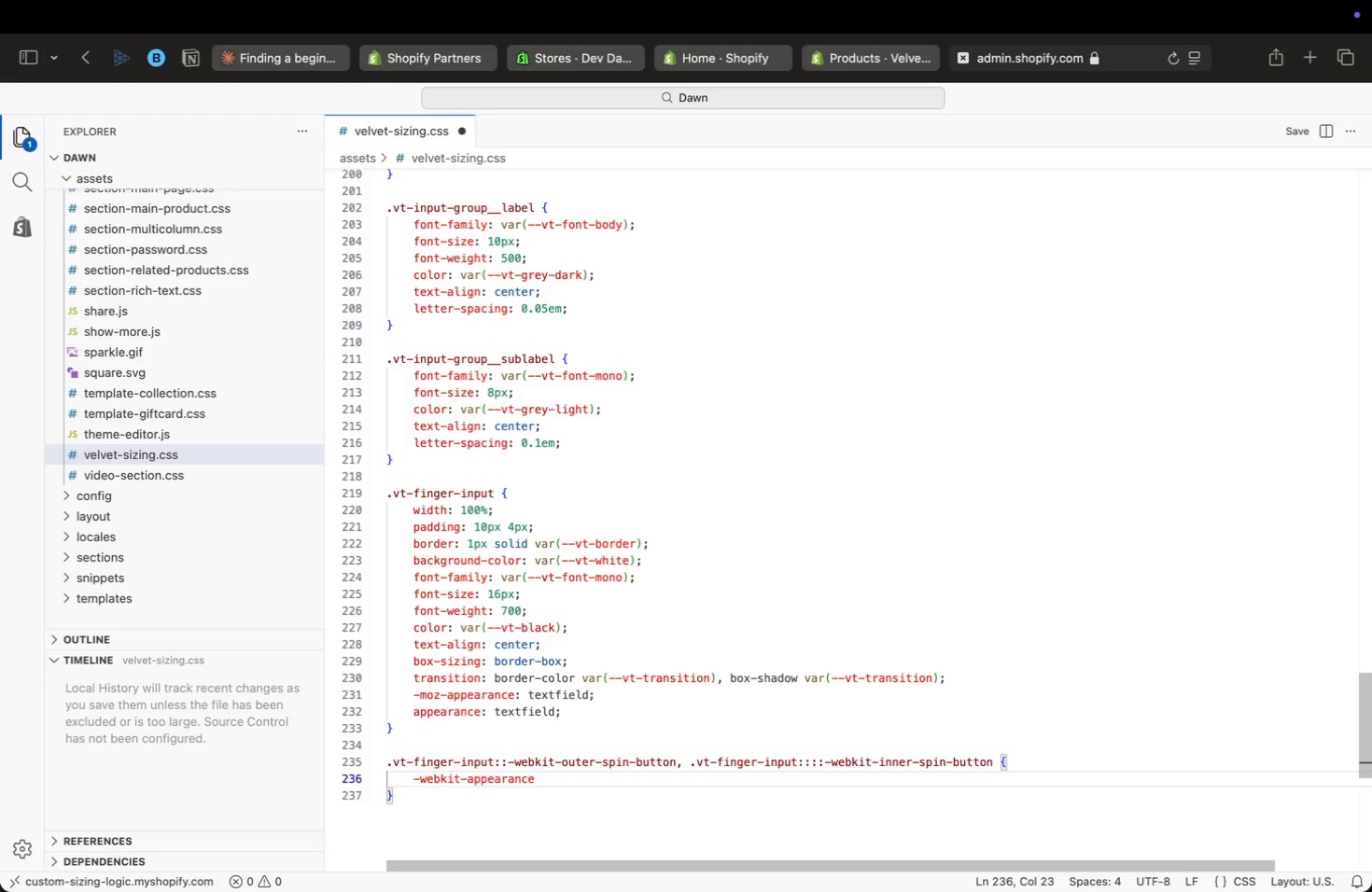 
key(Enter)
 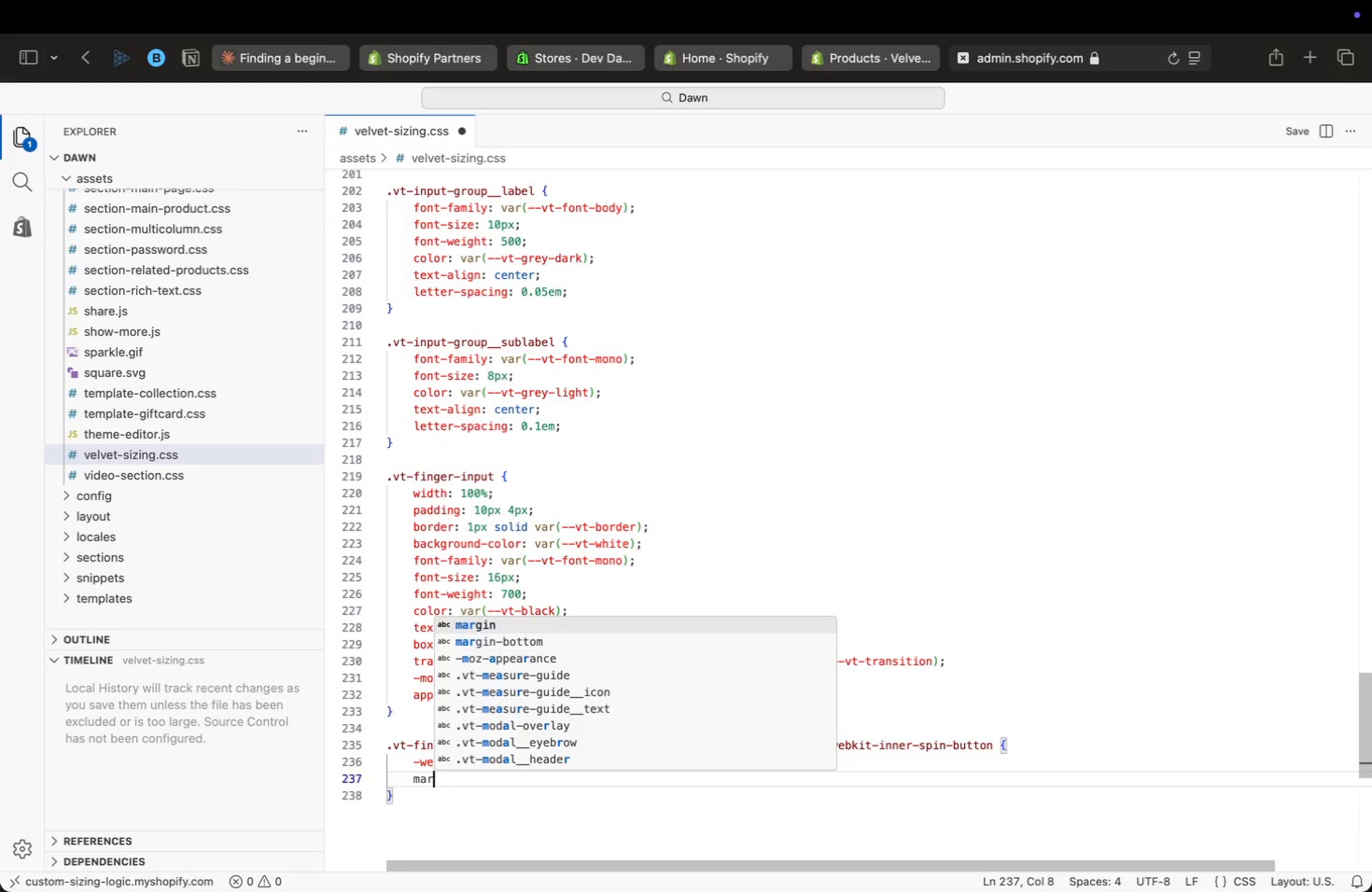 
type(mar)
 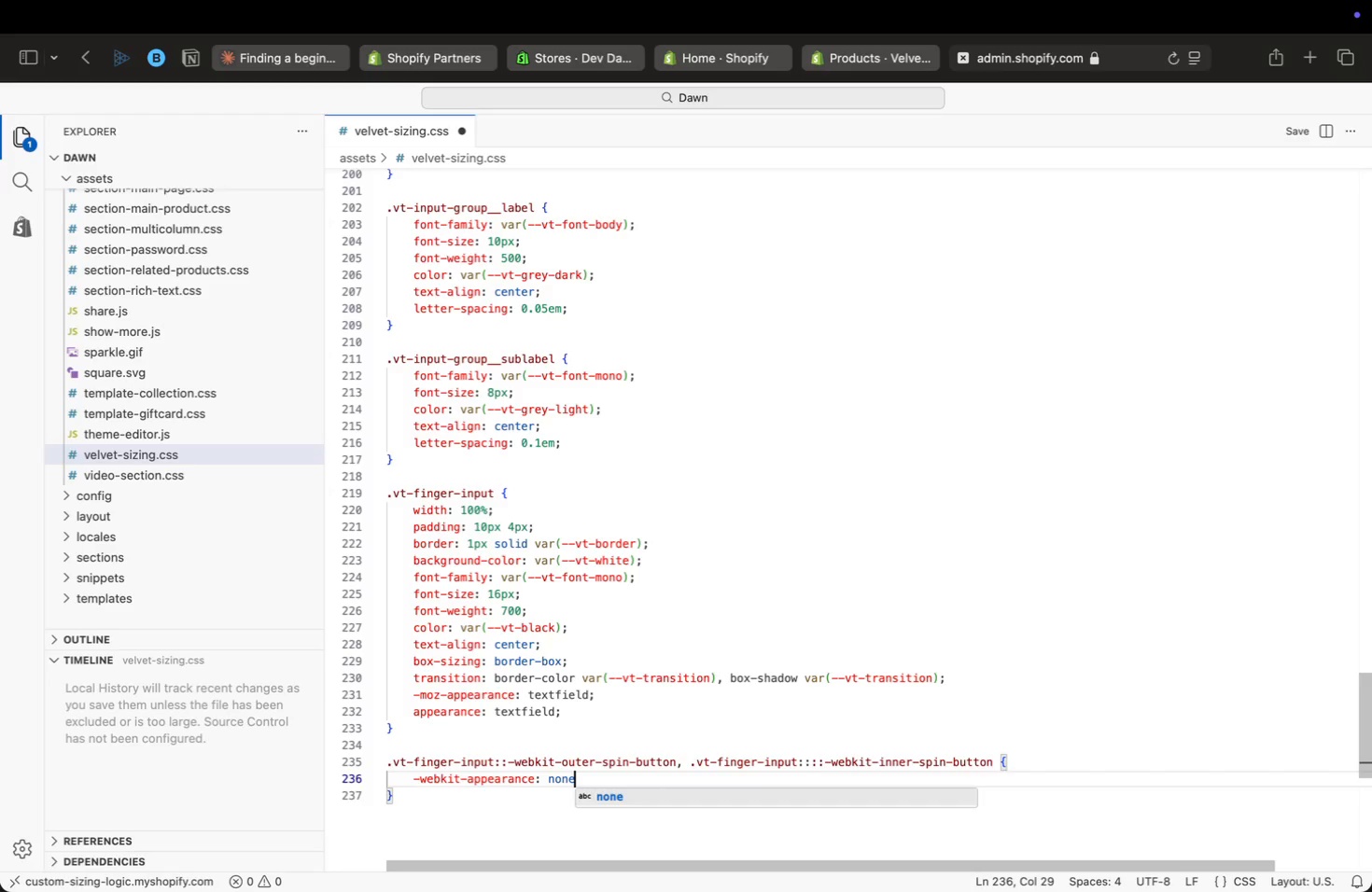 
key(Enter)
 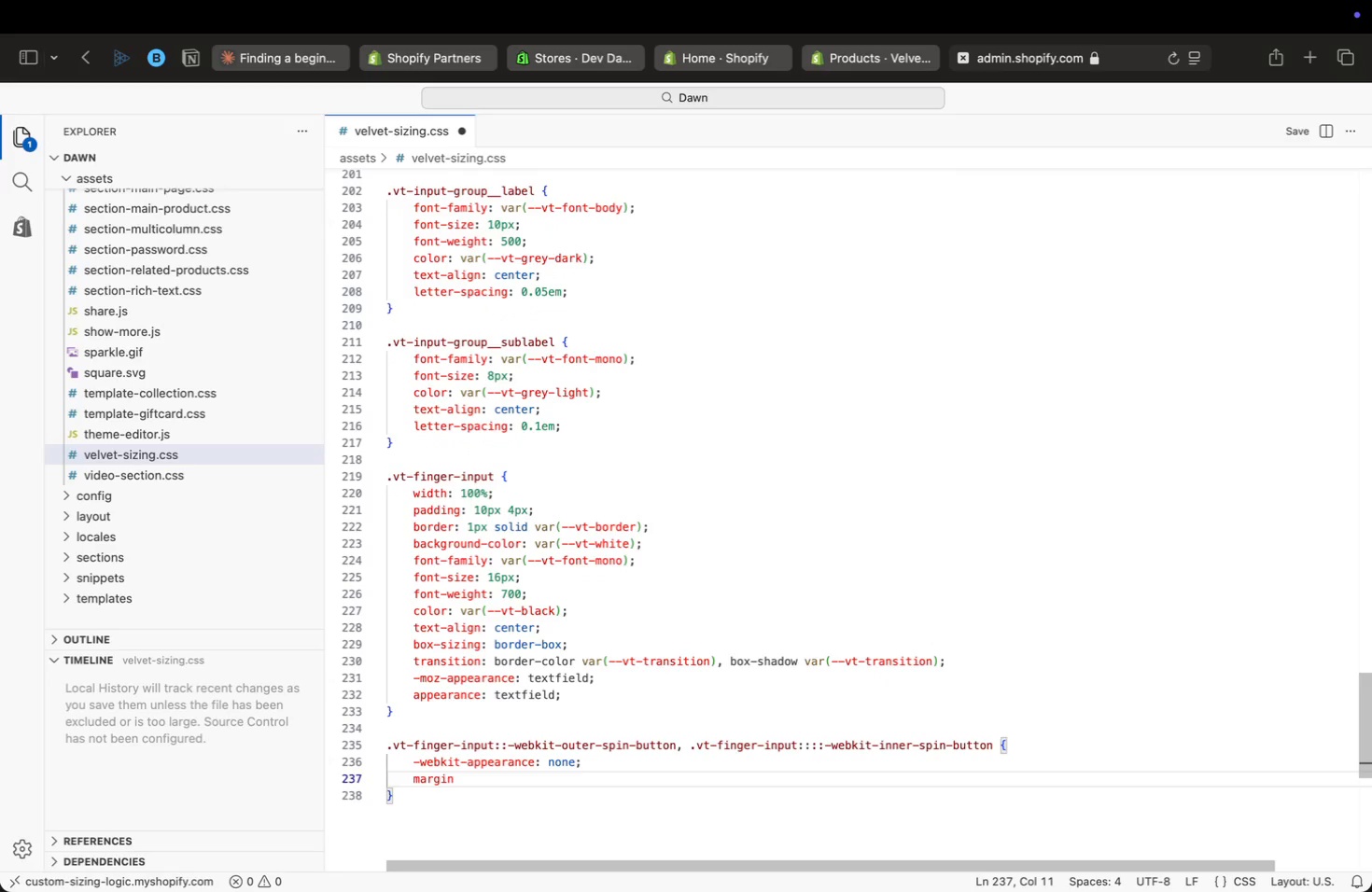 
key(Shift+Semicolon)
 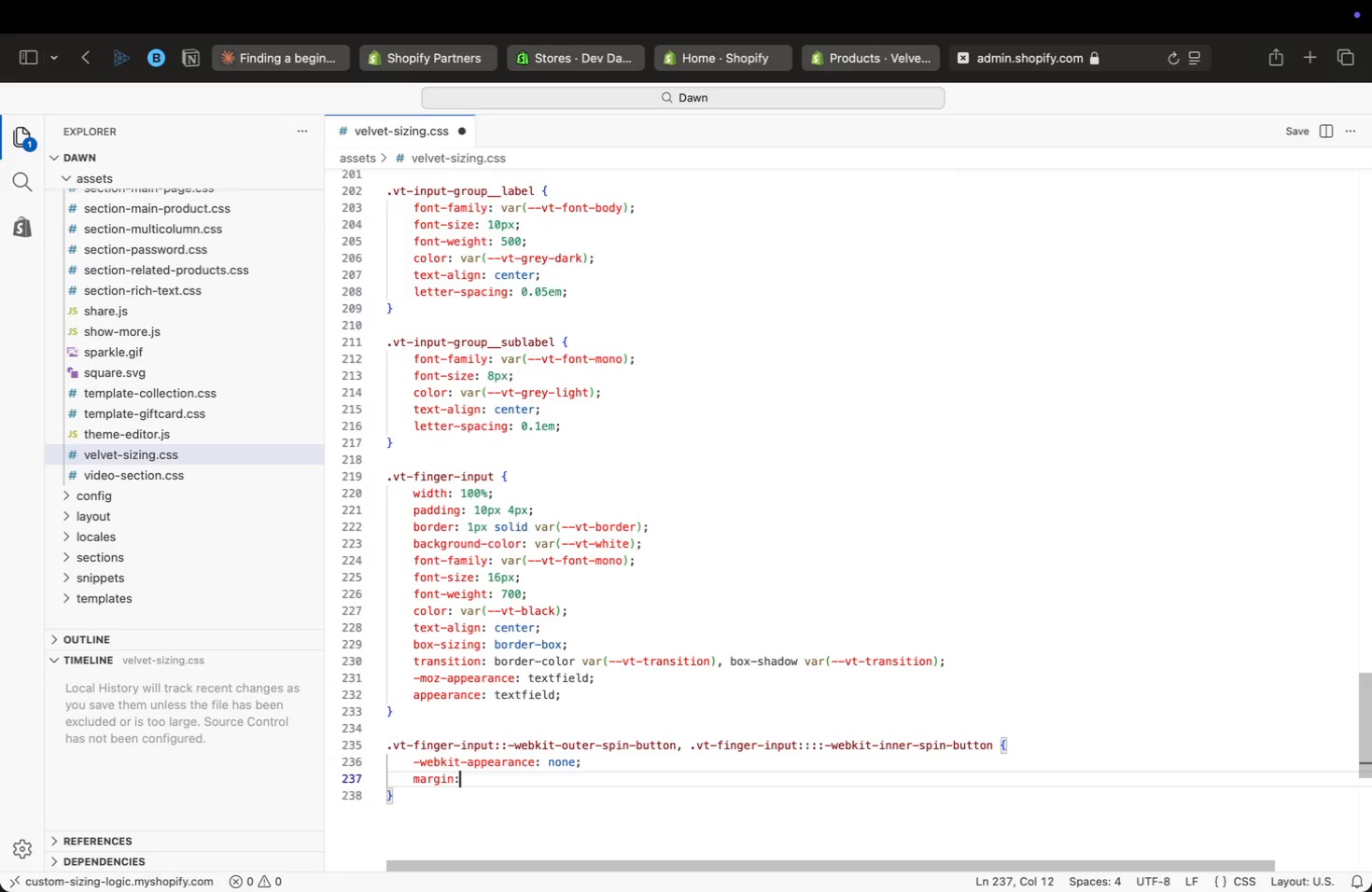 
key(Space)
 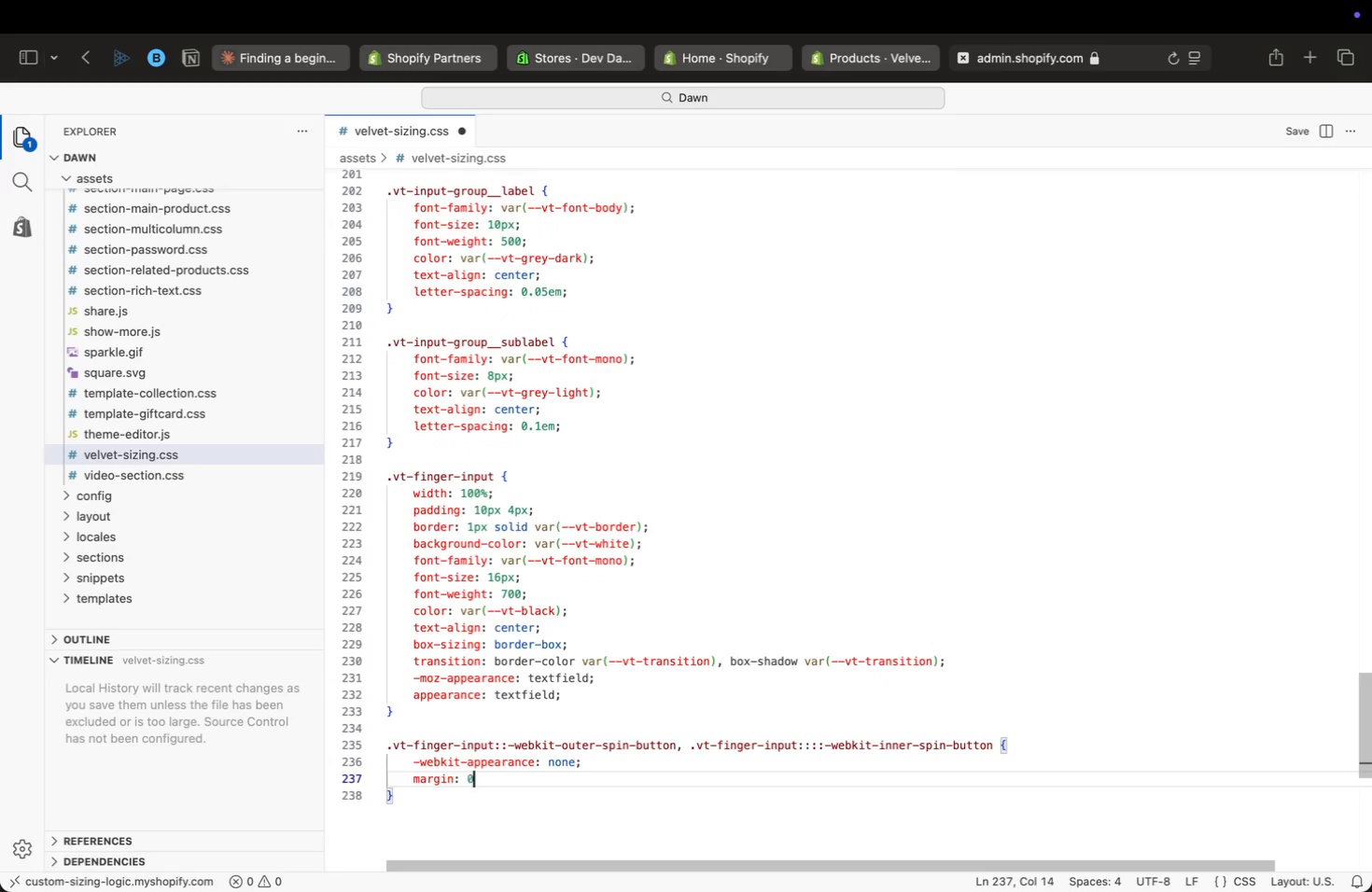 
key(0)
 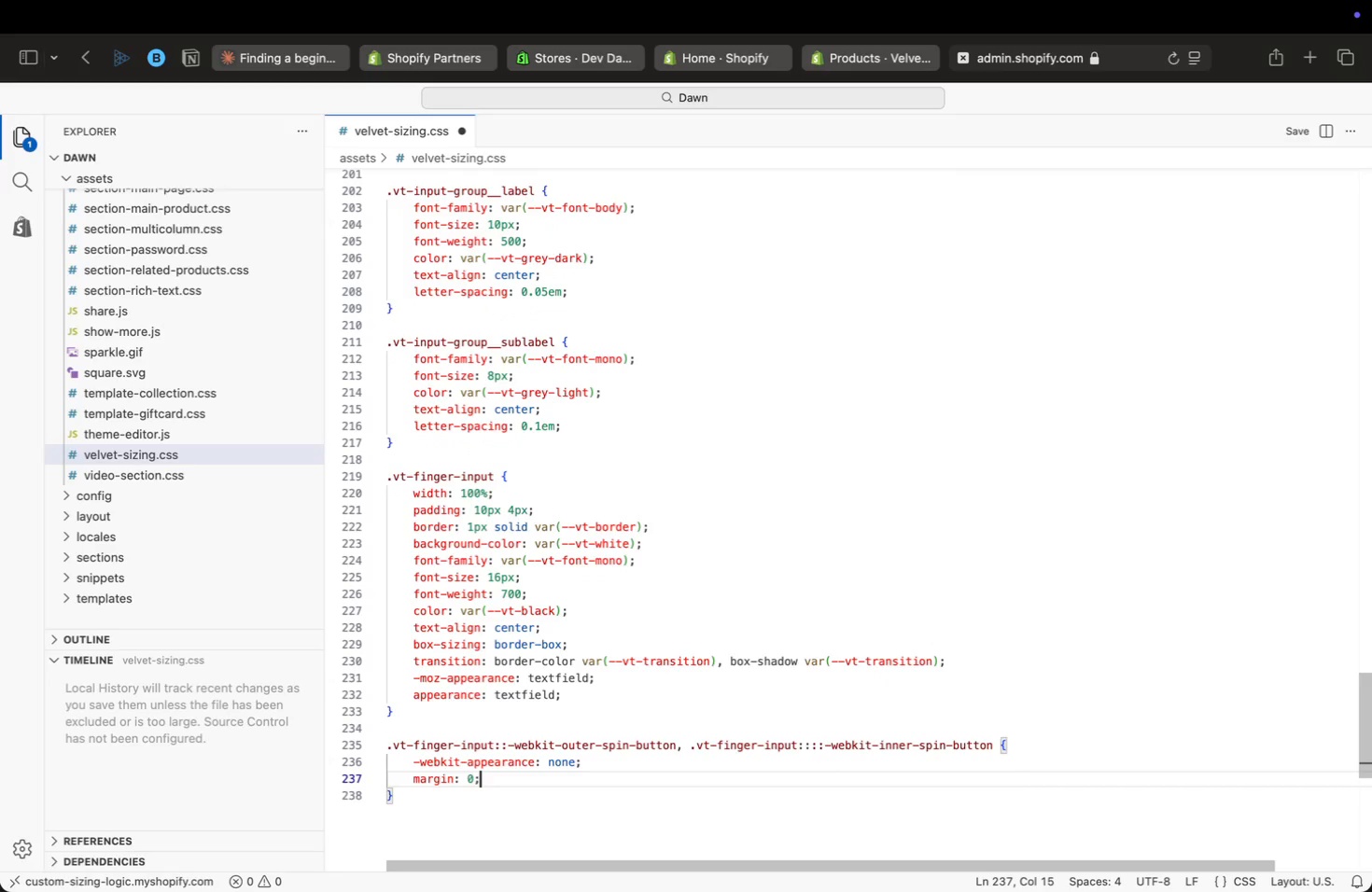 
key(Semicolon)
 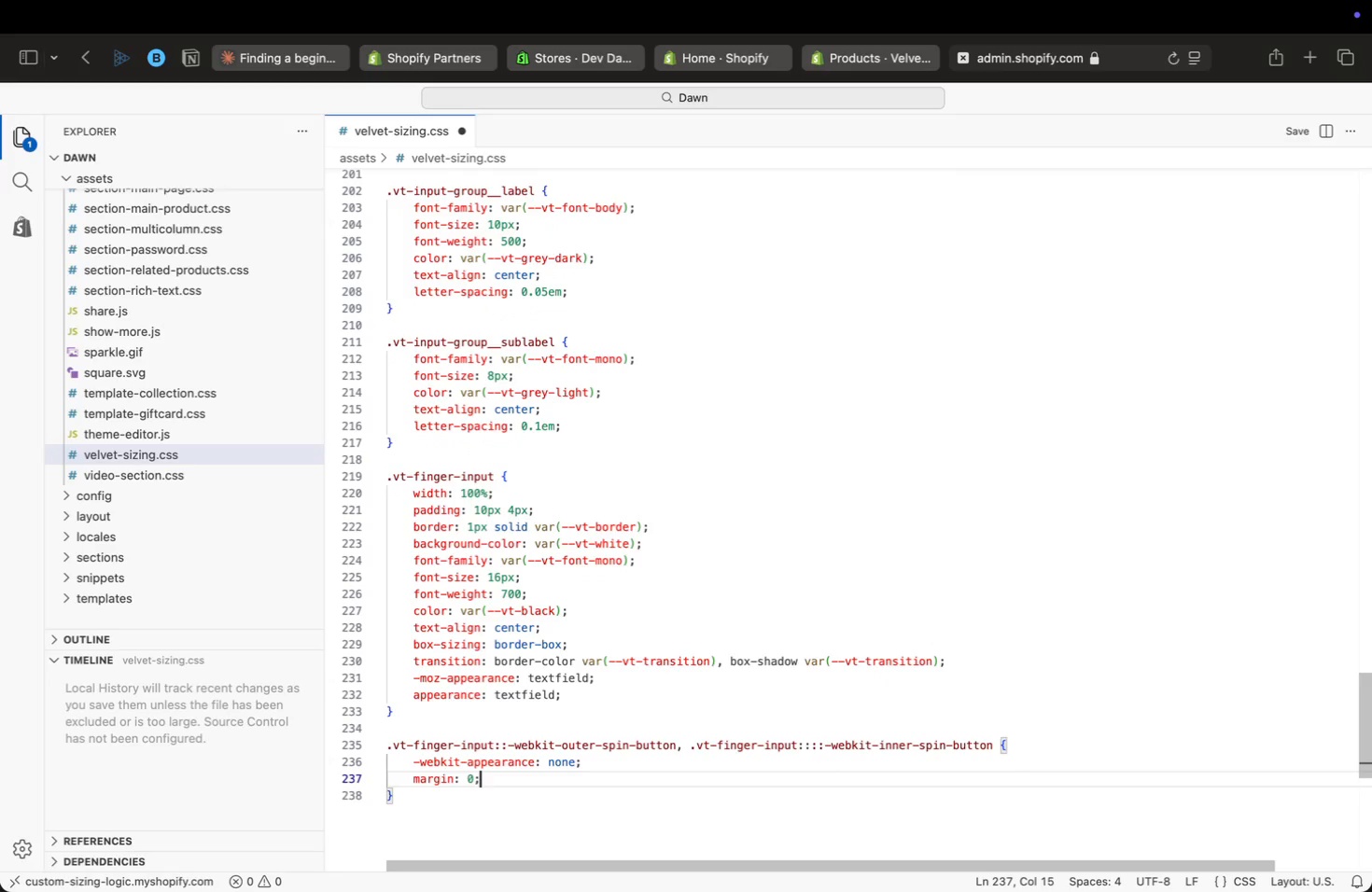 
key(ArrowDown)
 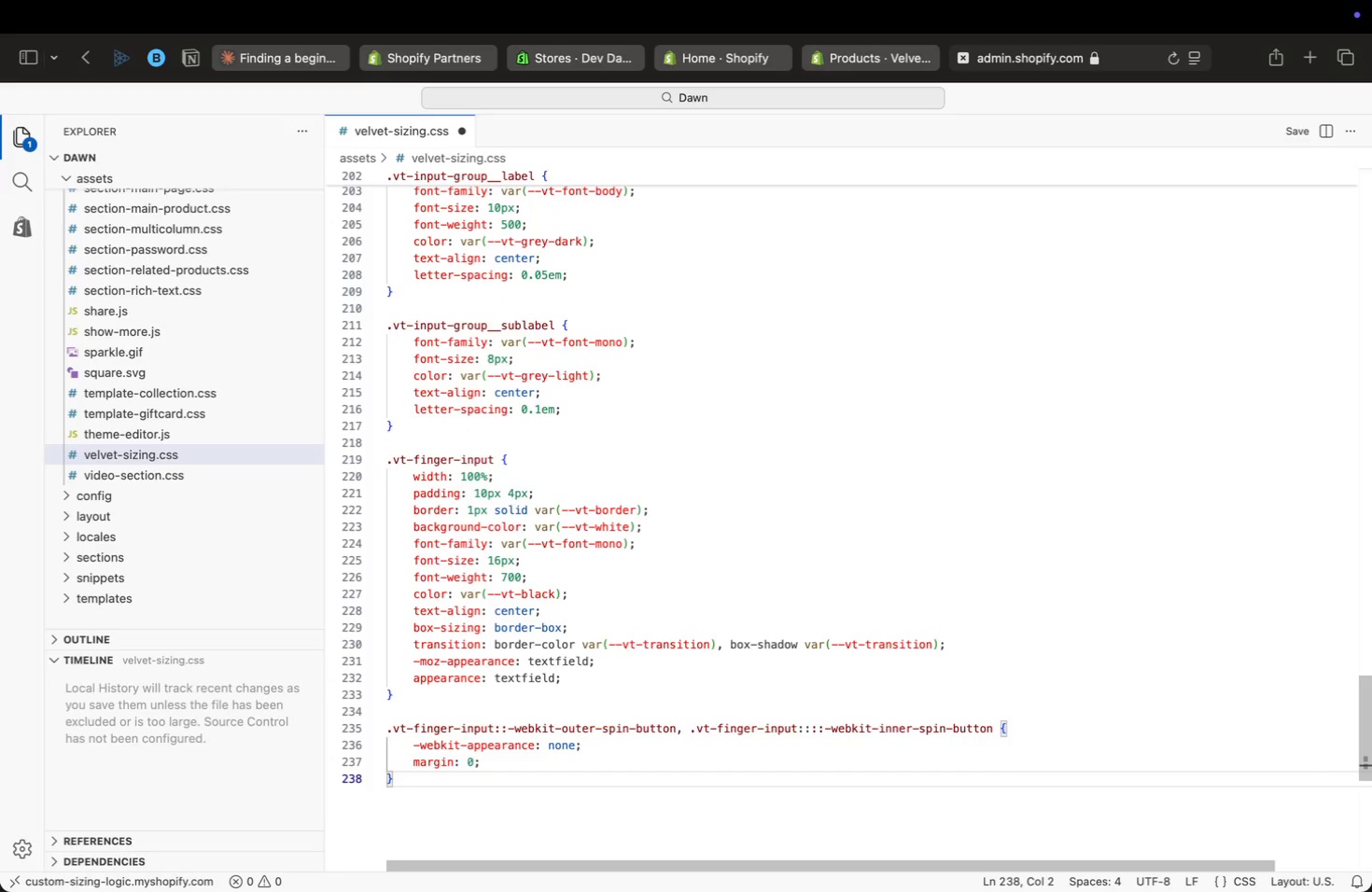 
key(Enter)
 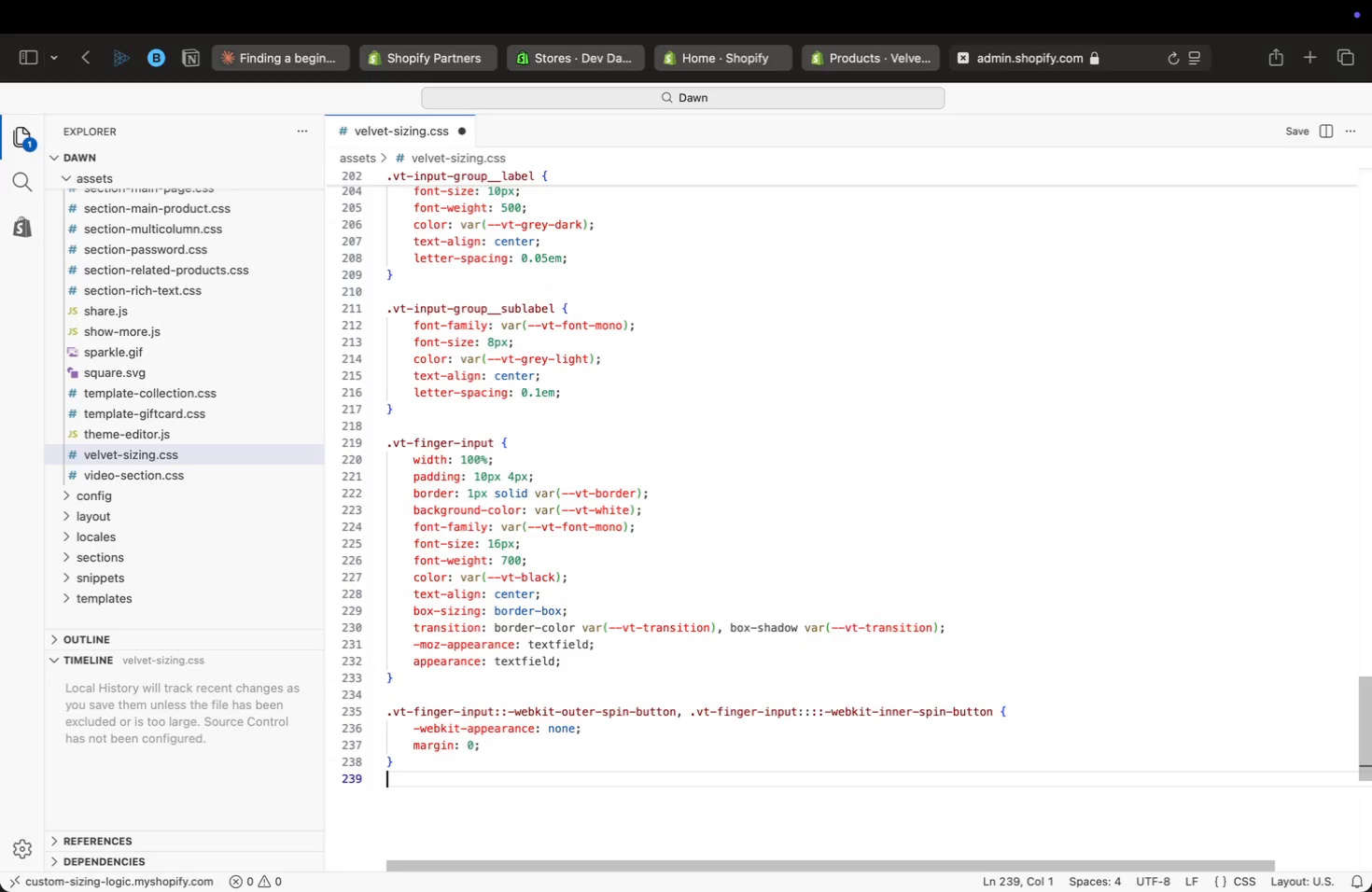 
key(Enter)
 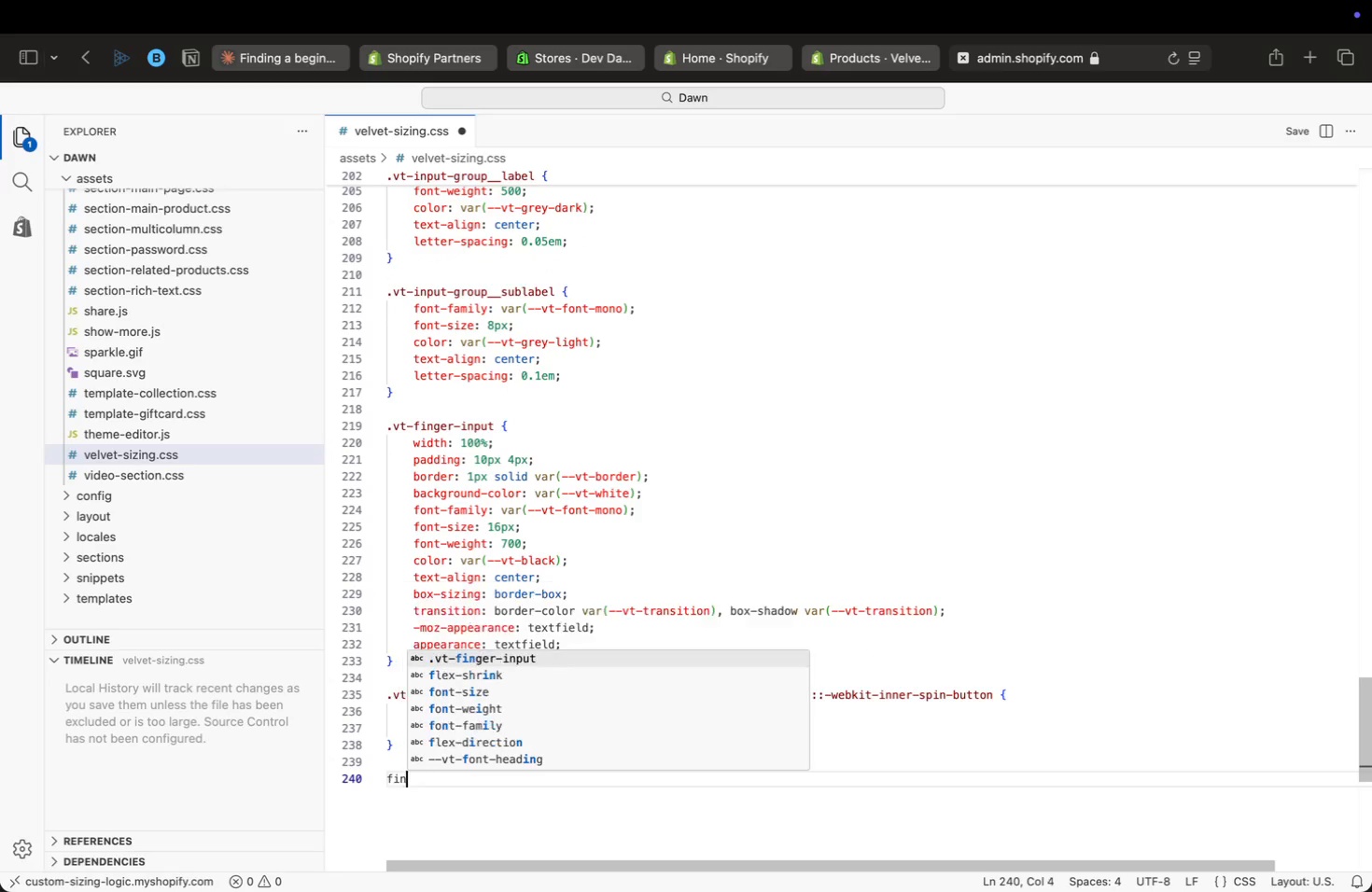 
type(fing)
 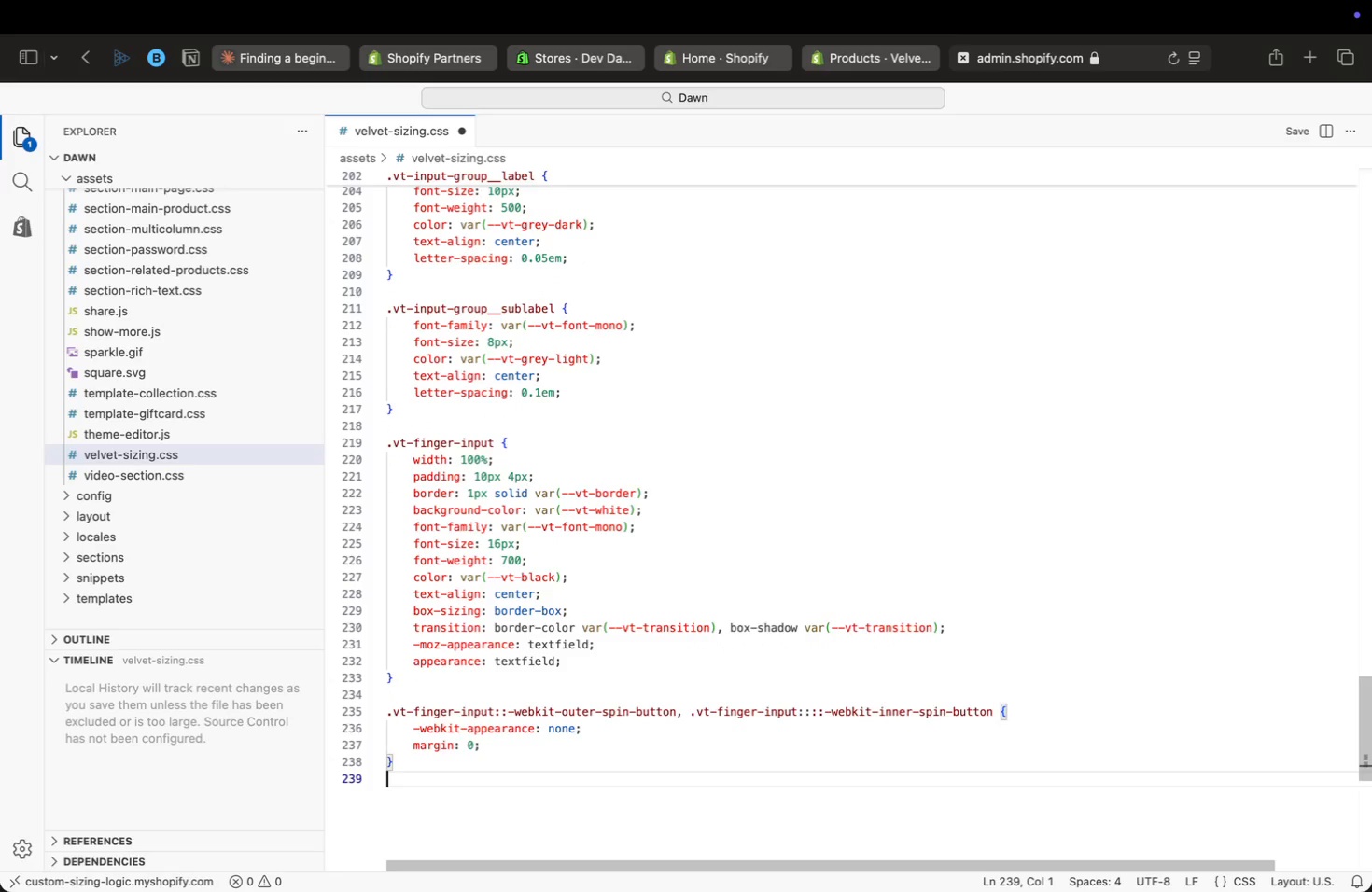 
key(Enter)
 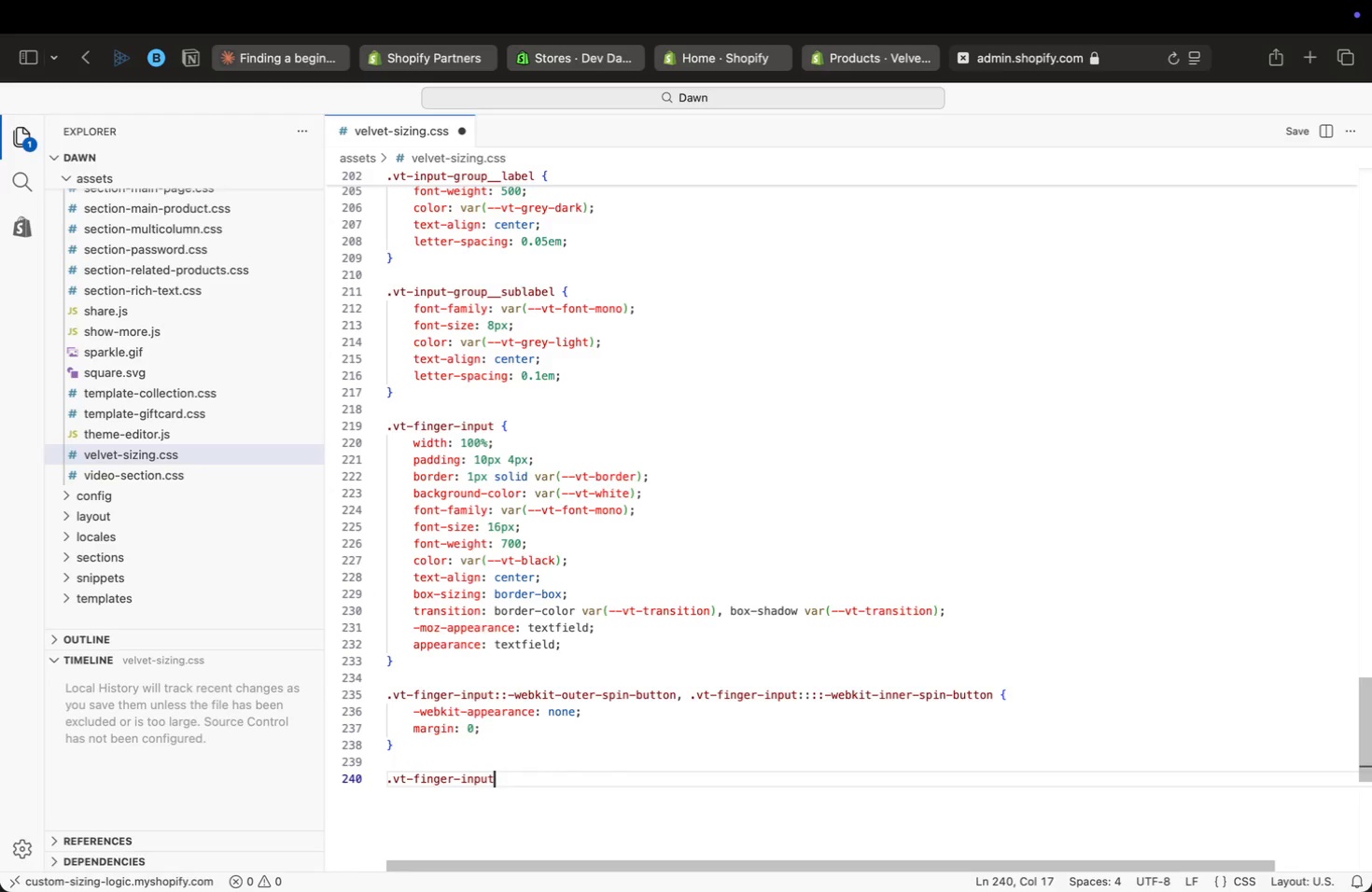 
type(:focus {)
 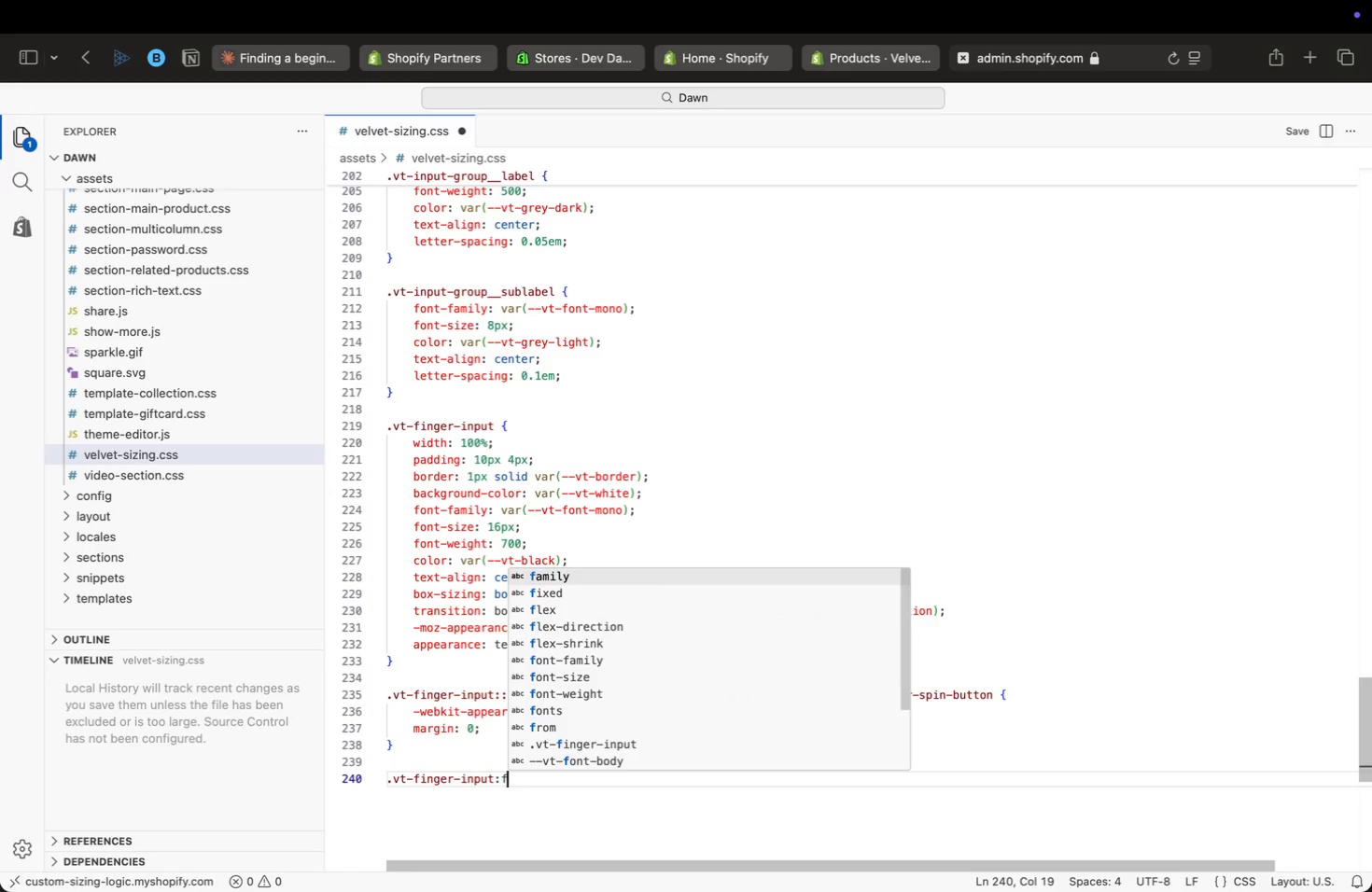 
key(Enter)
 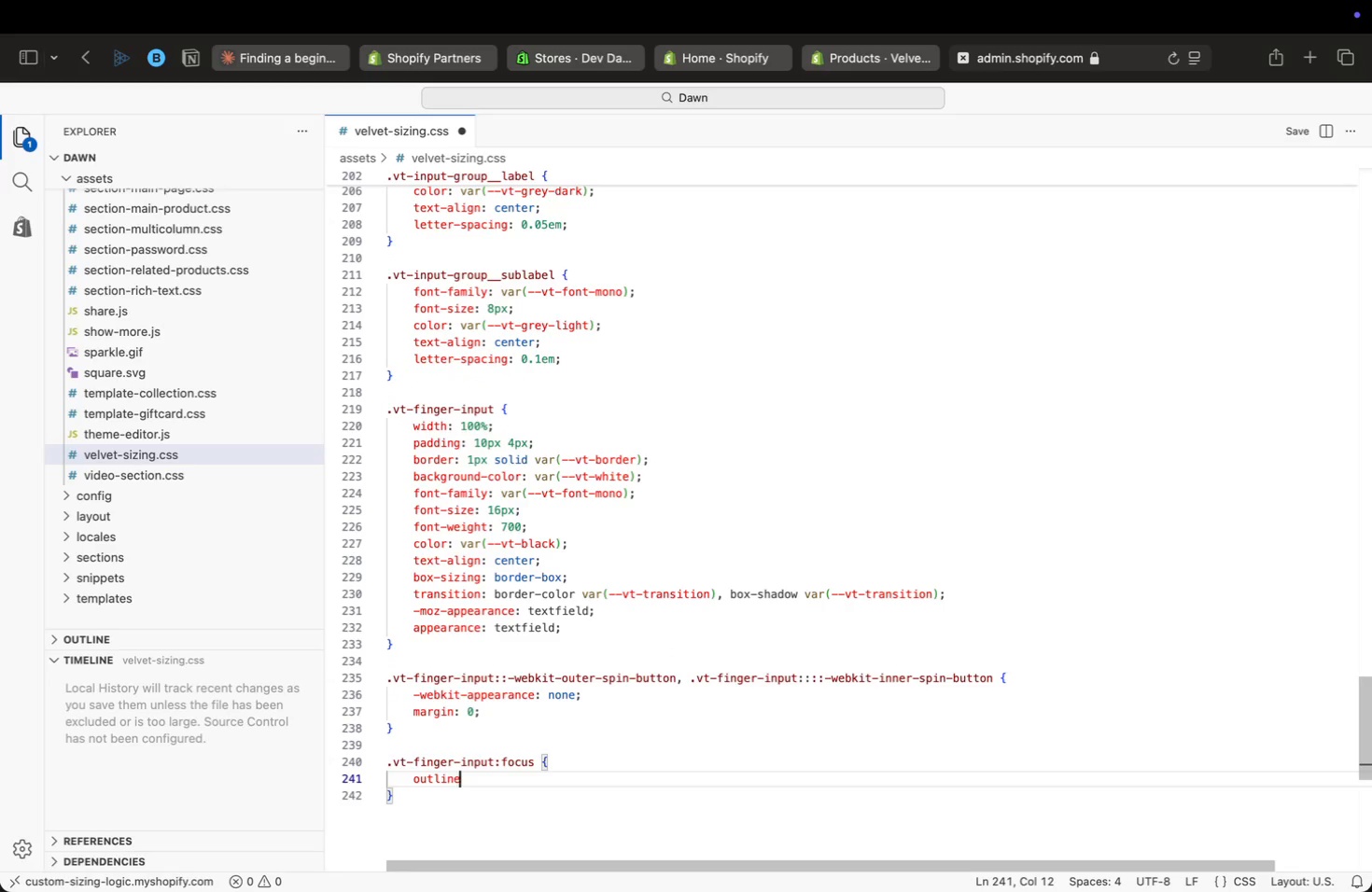 
type(outline: none;)
 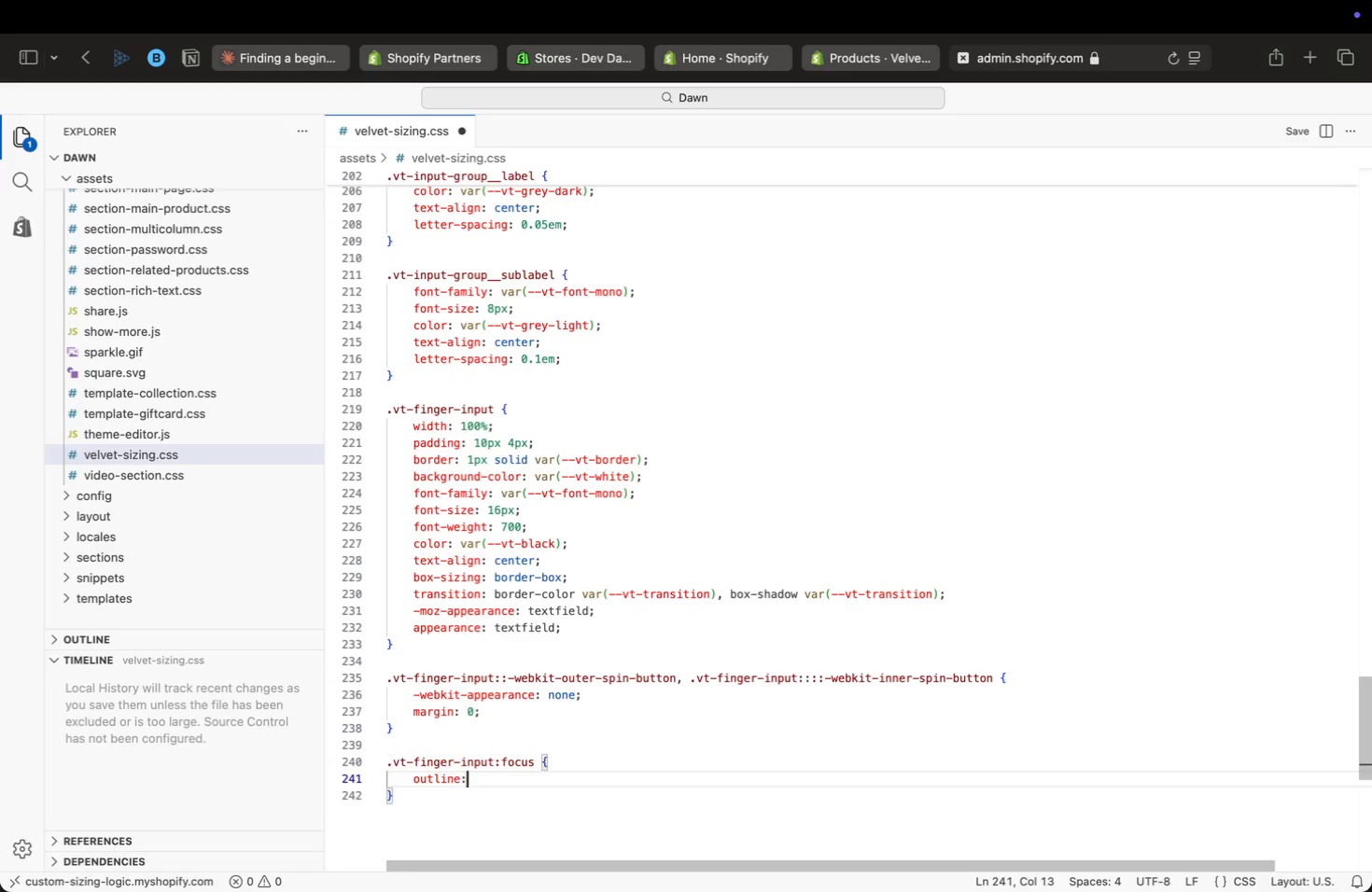 
key(Enter)
 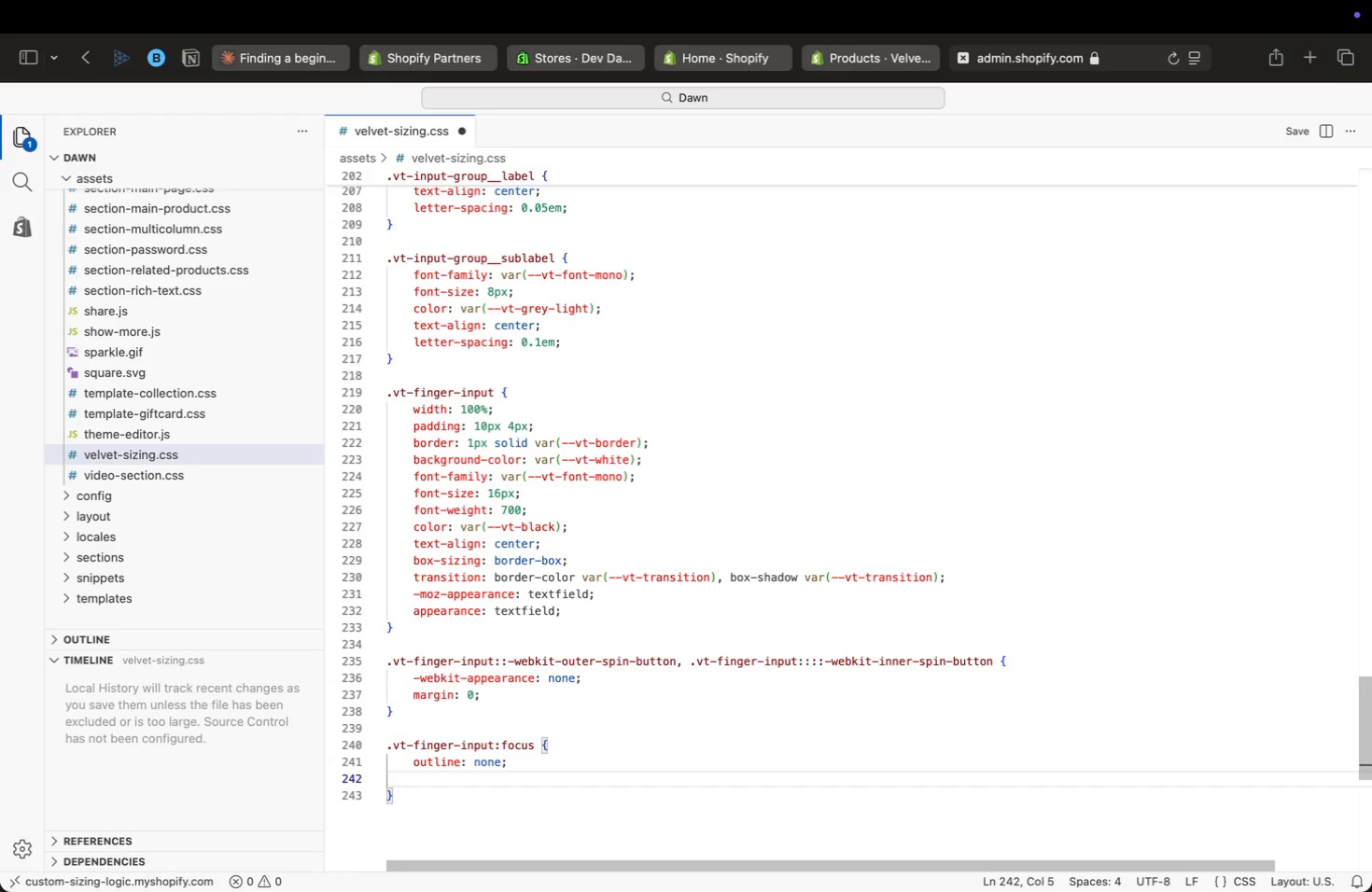 
type(bord)
 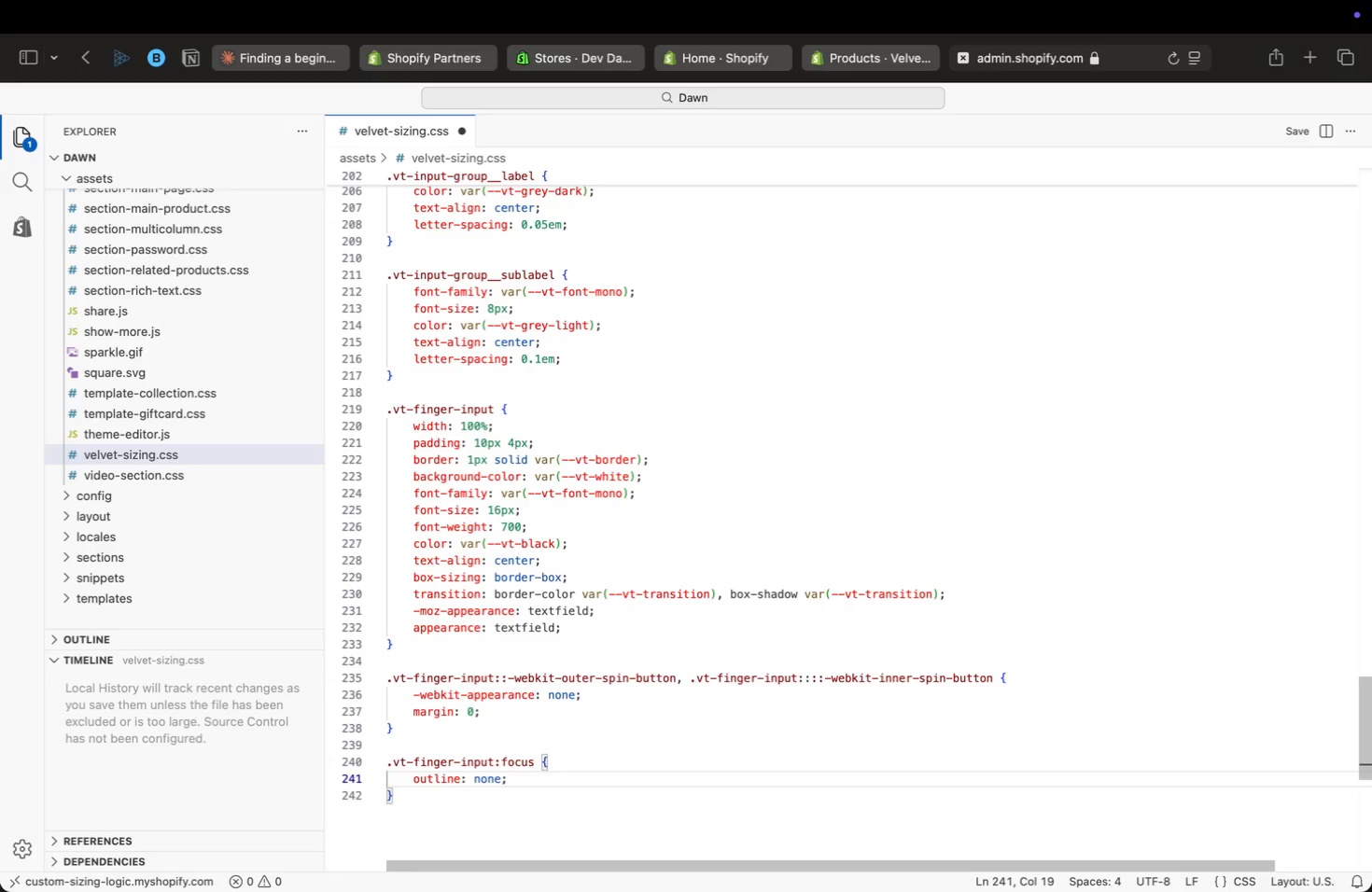 
key(ArrowDown)
 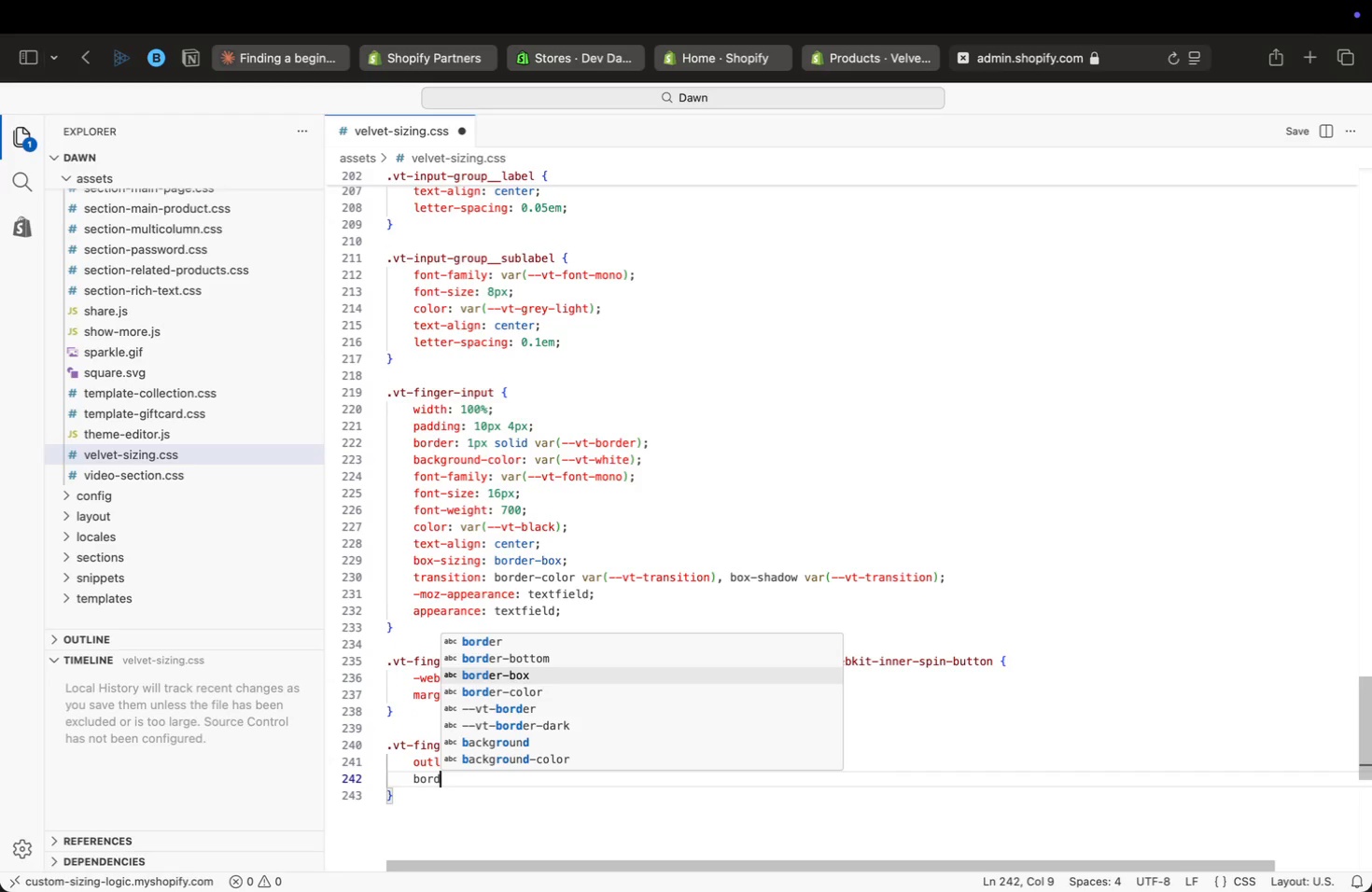 
key(ArrowDown)
 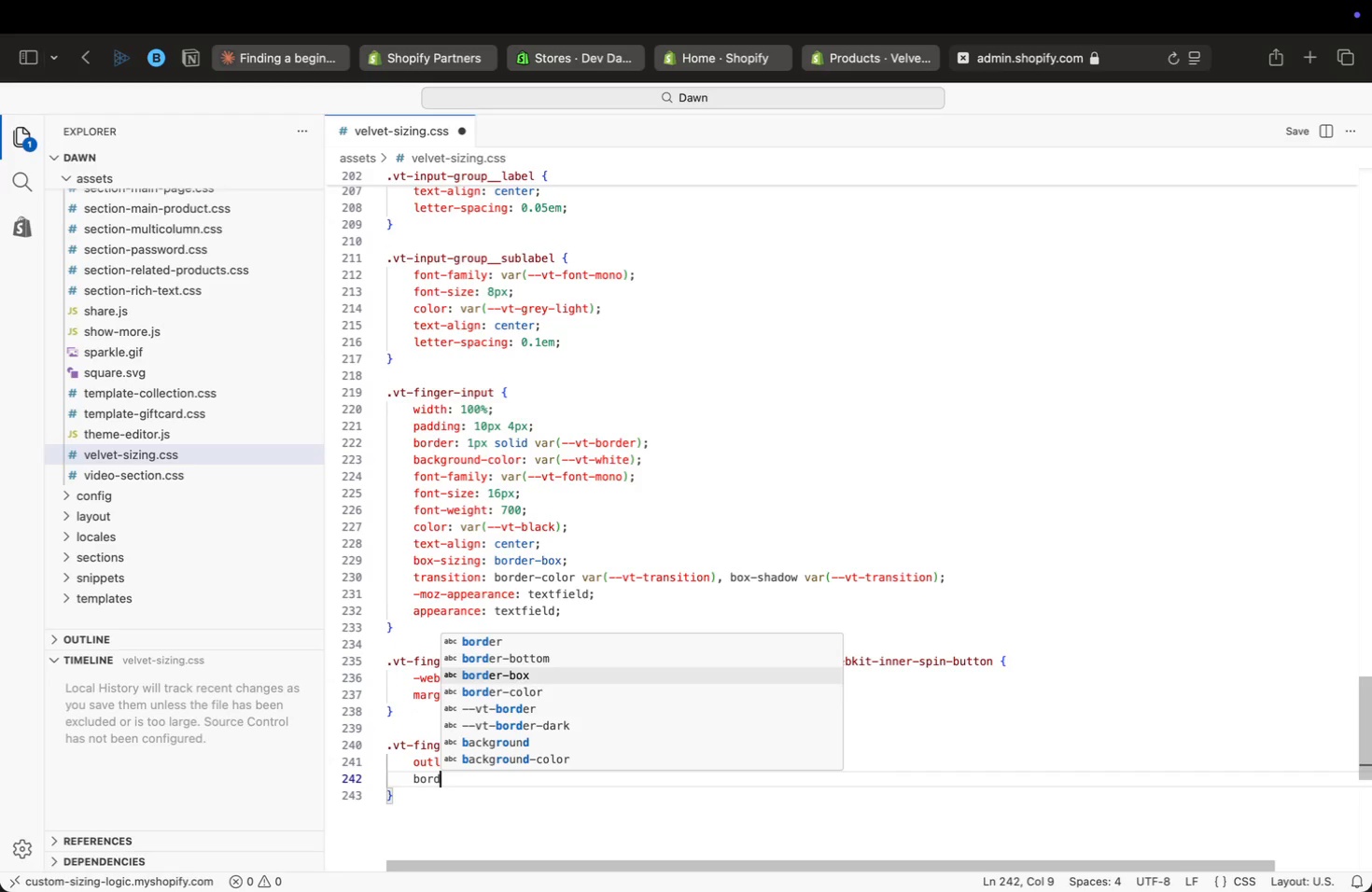 
key(ArrowDown)
 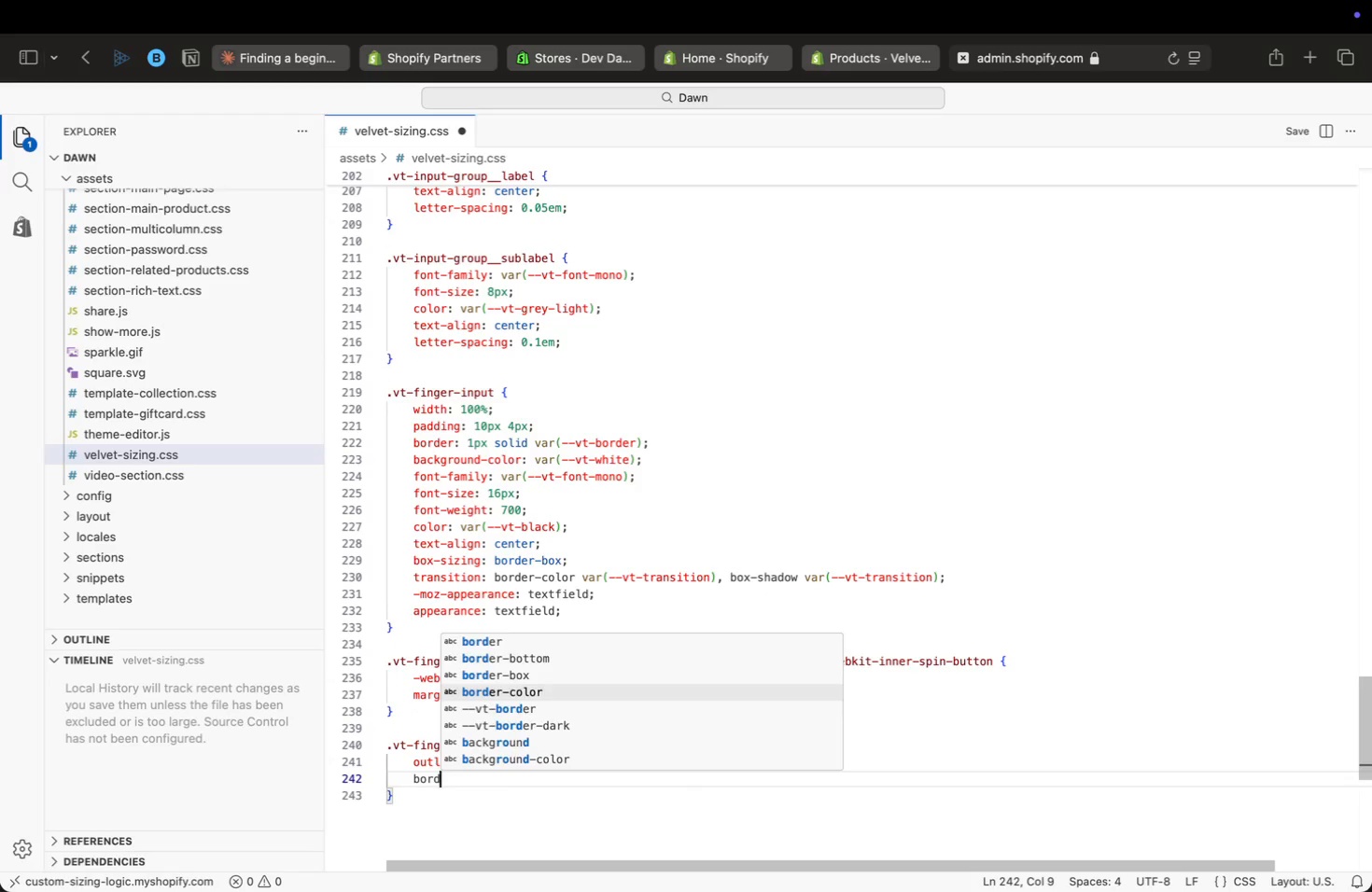 
key(Enter)
 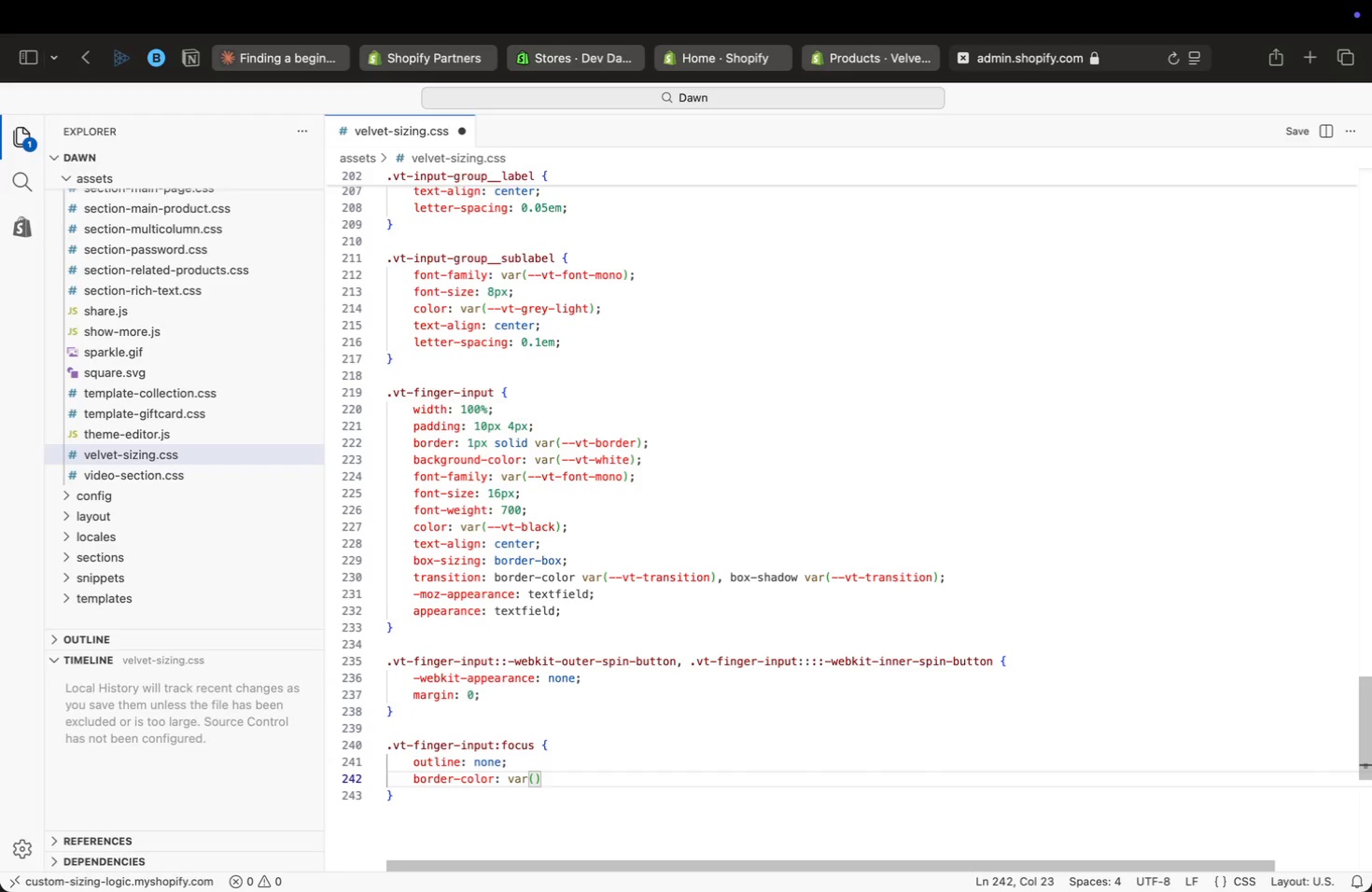 
type(: var(black)
 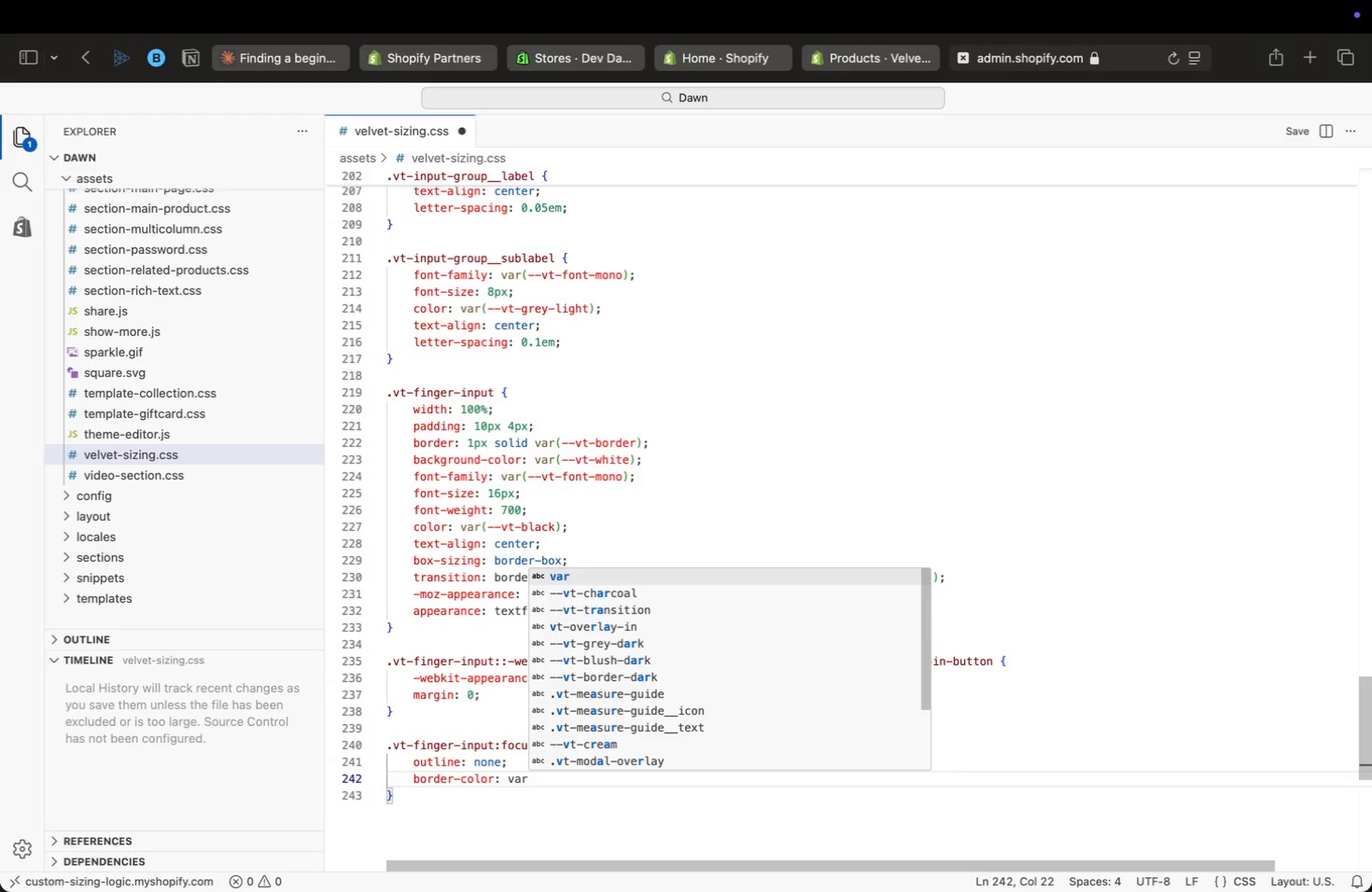 
 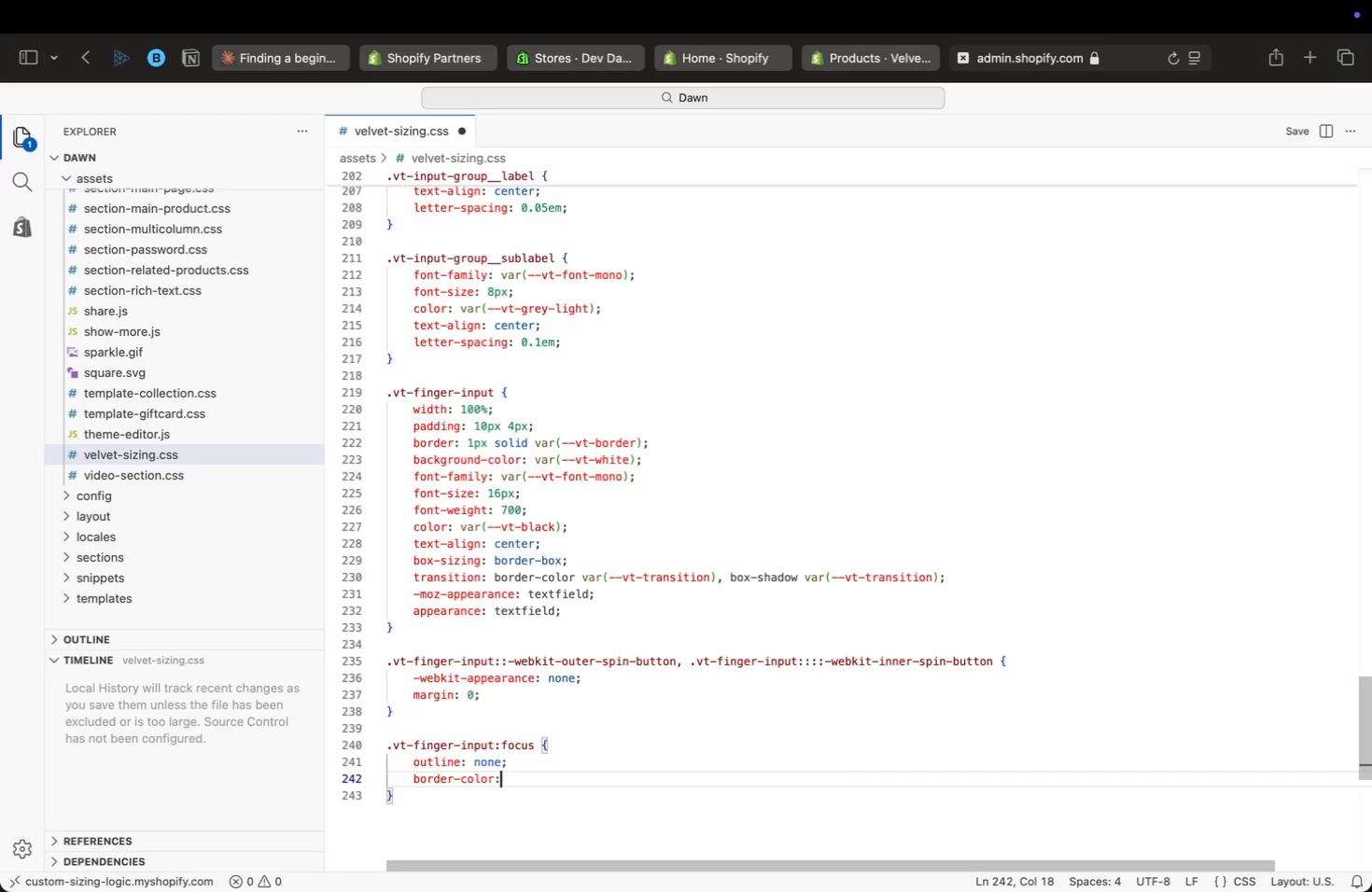 
key(Enter)
 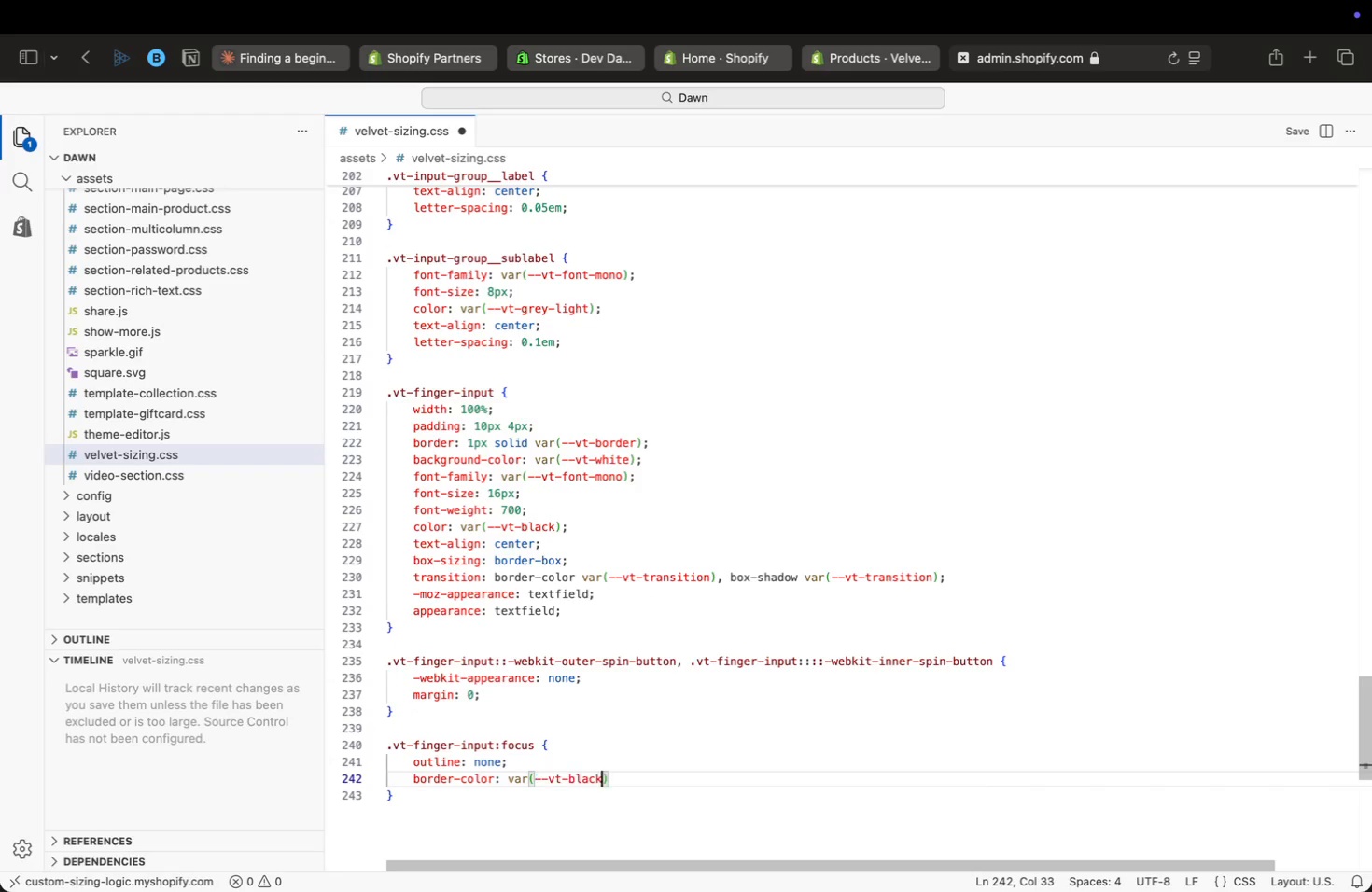 
key(ArrowRight)
 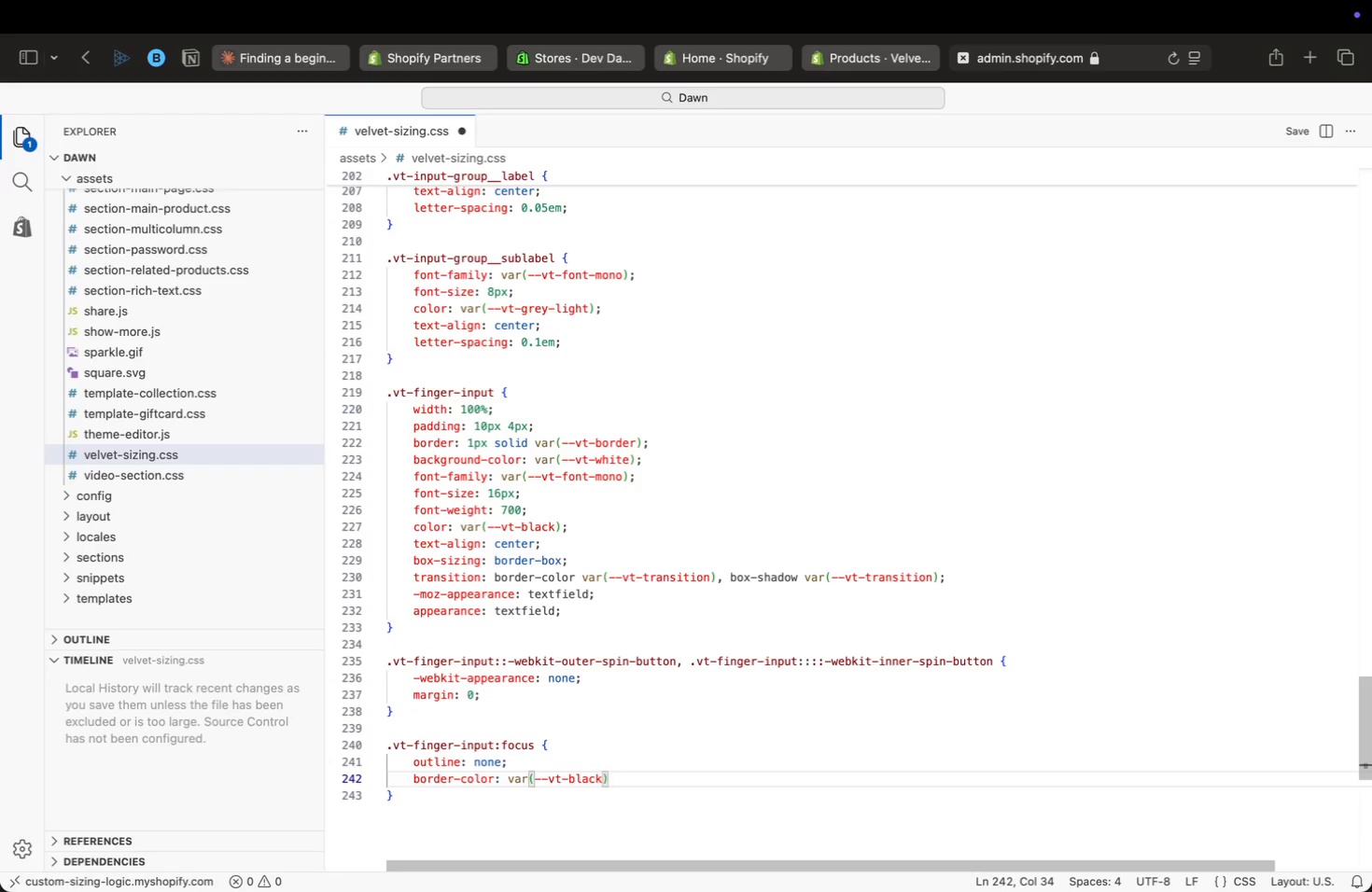 
key(Semicolon)
 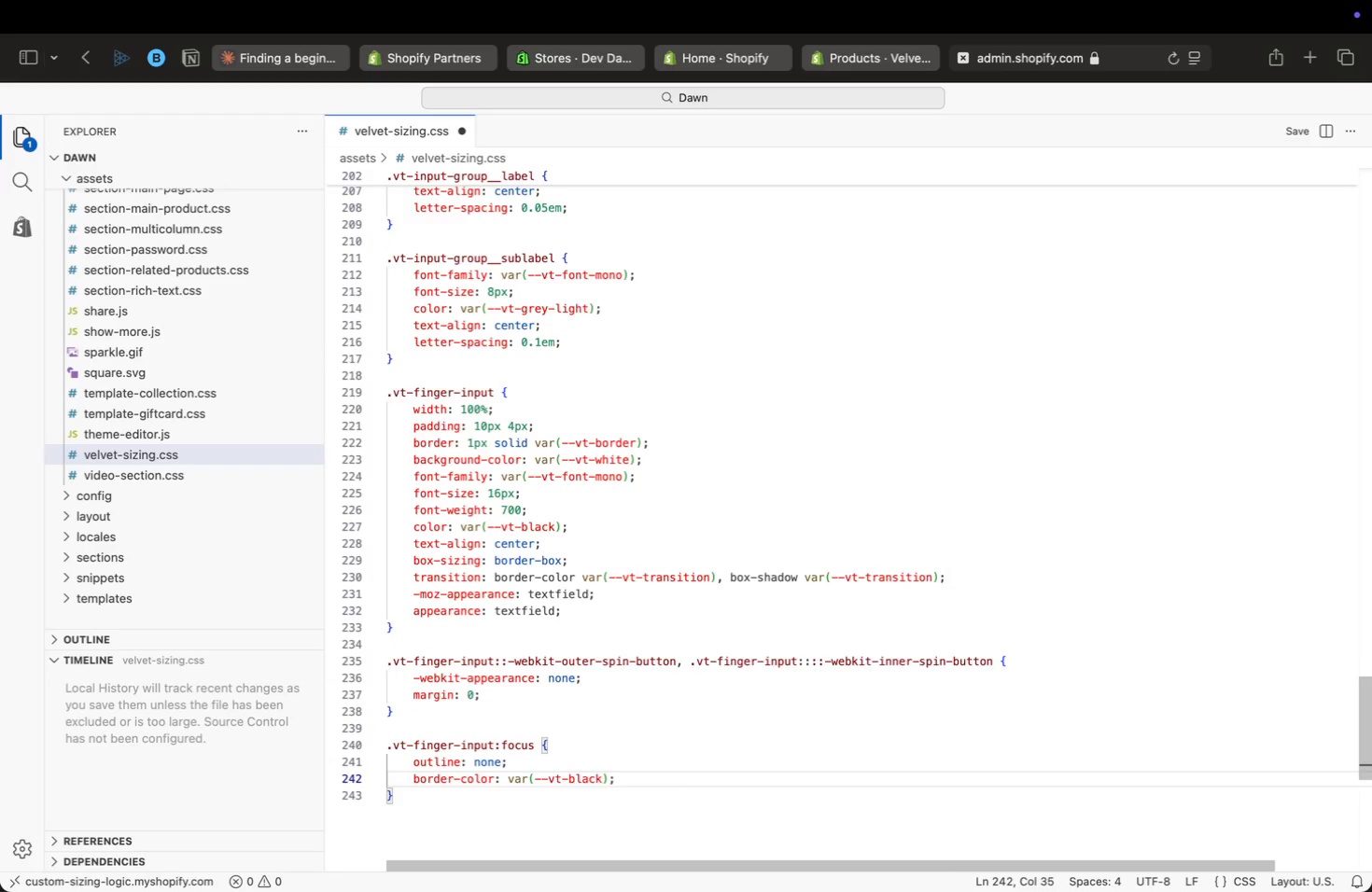 
key(Enter)
 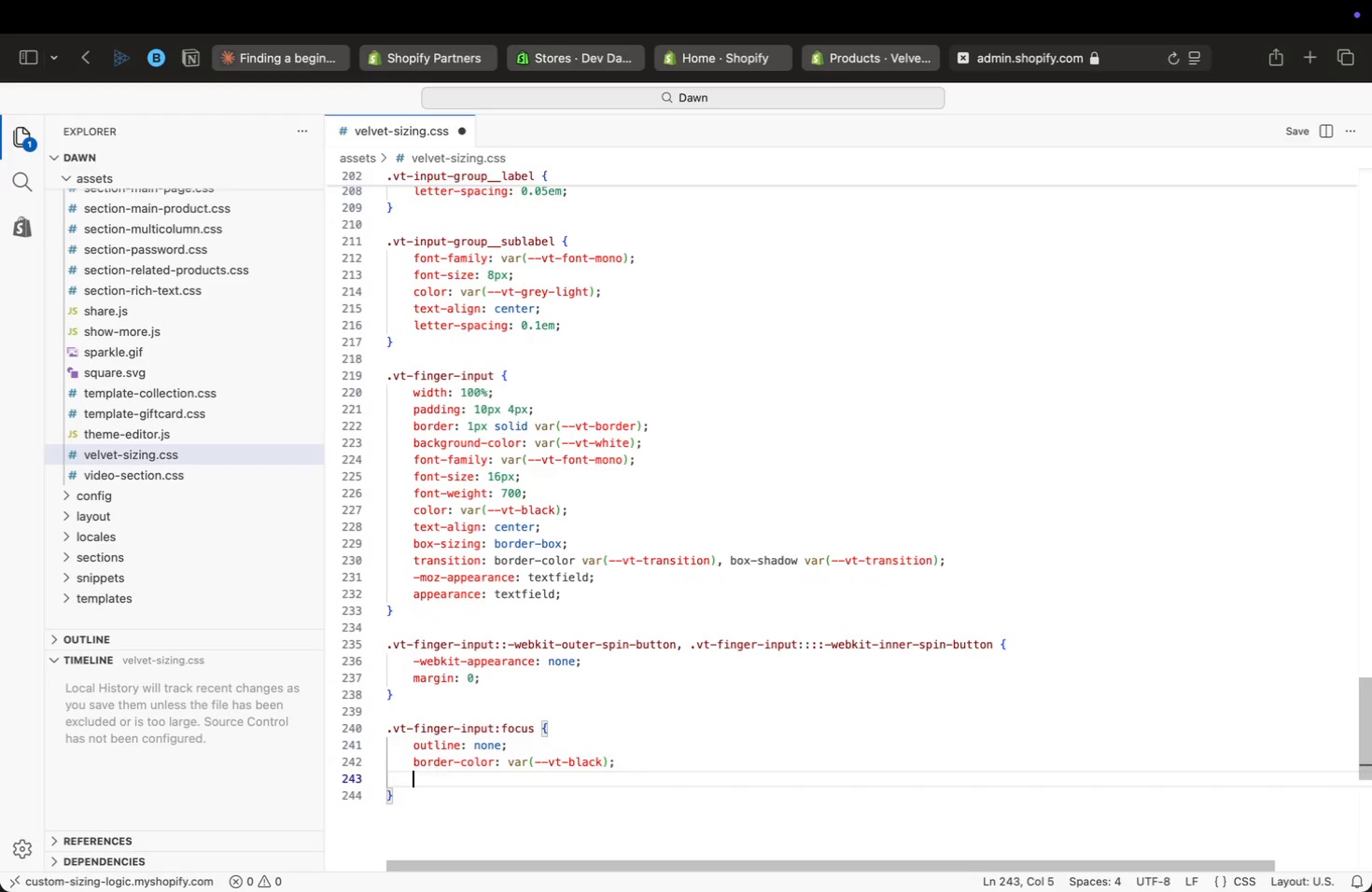 
type(box)
 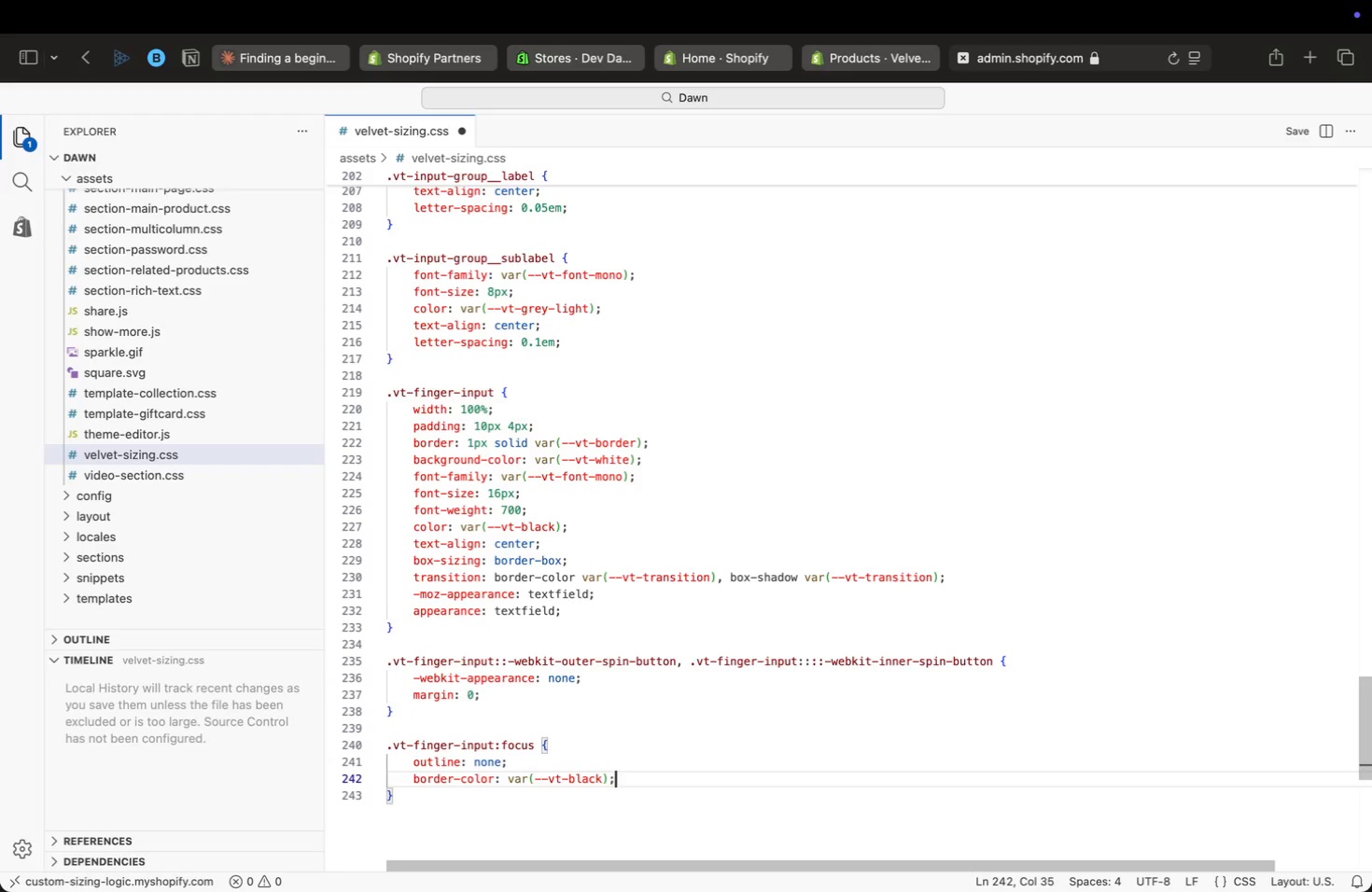 
key(Enter)
 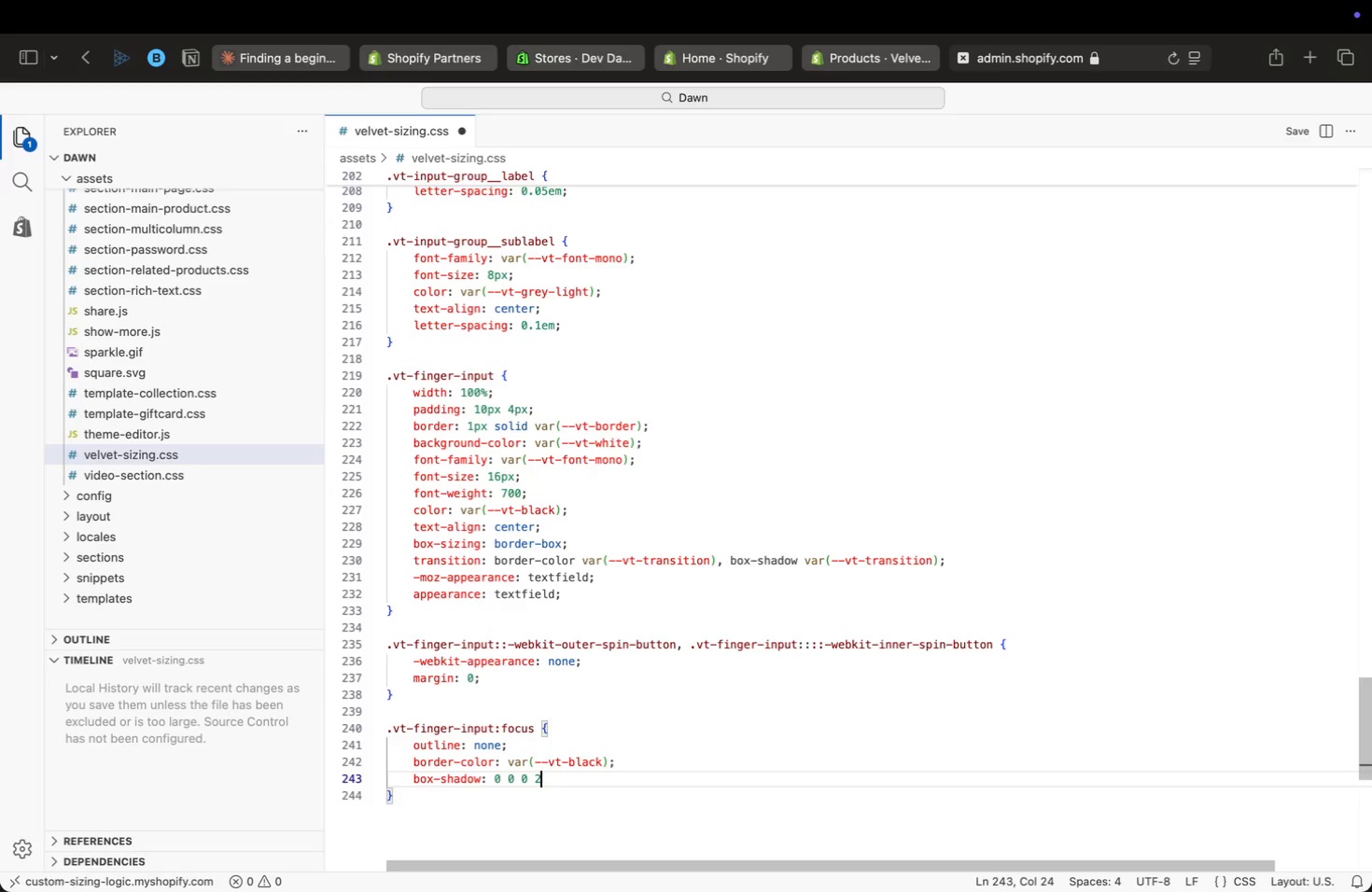 
type(: 0 0 0 2px rgba(10, 10, 10, 0.08)
 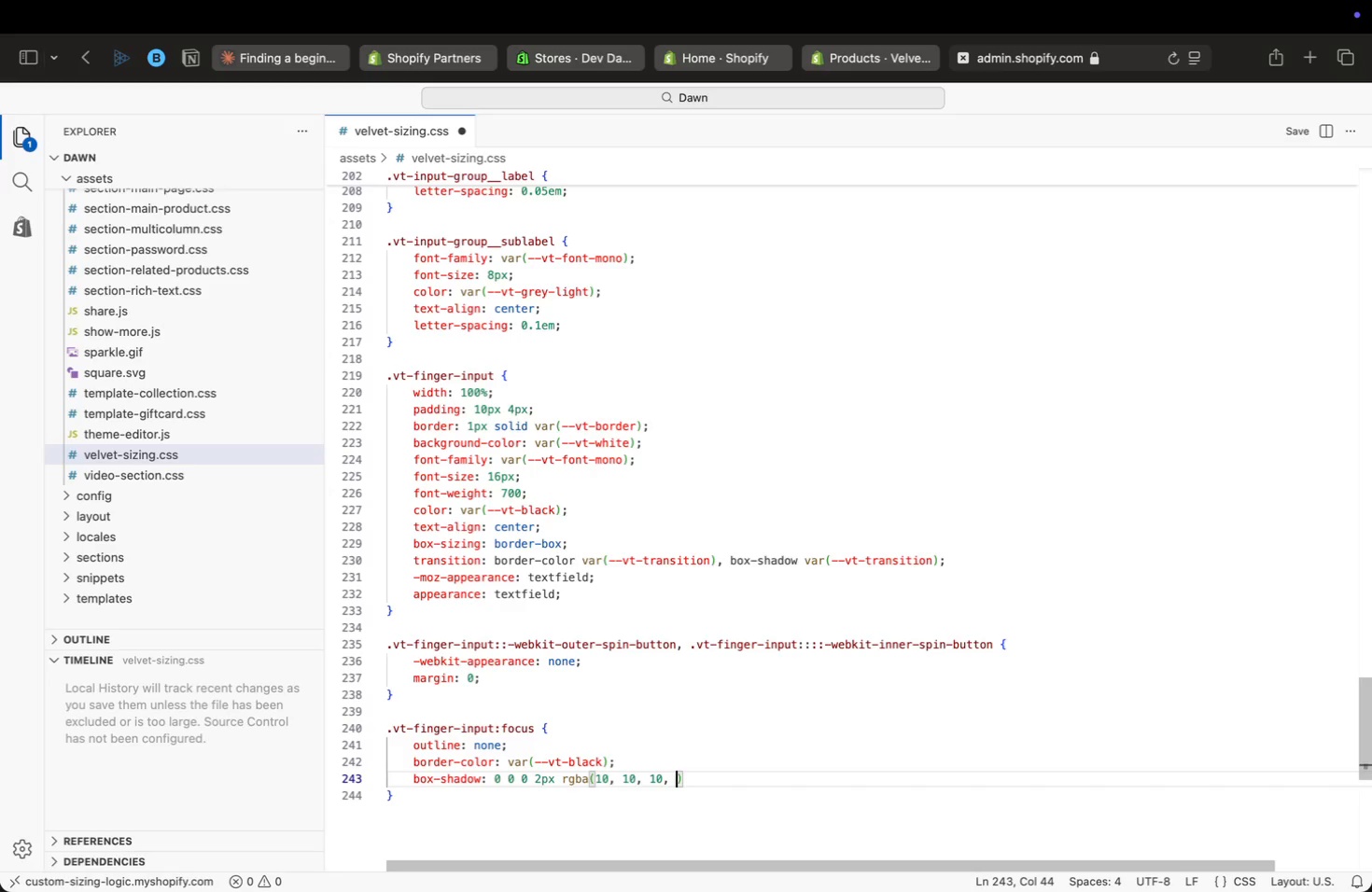 
key(Meta+ArrowRight)
 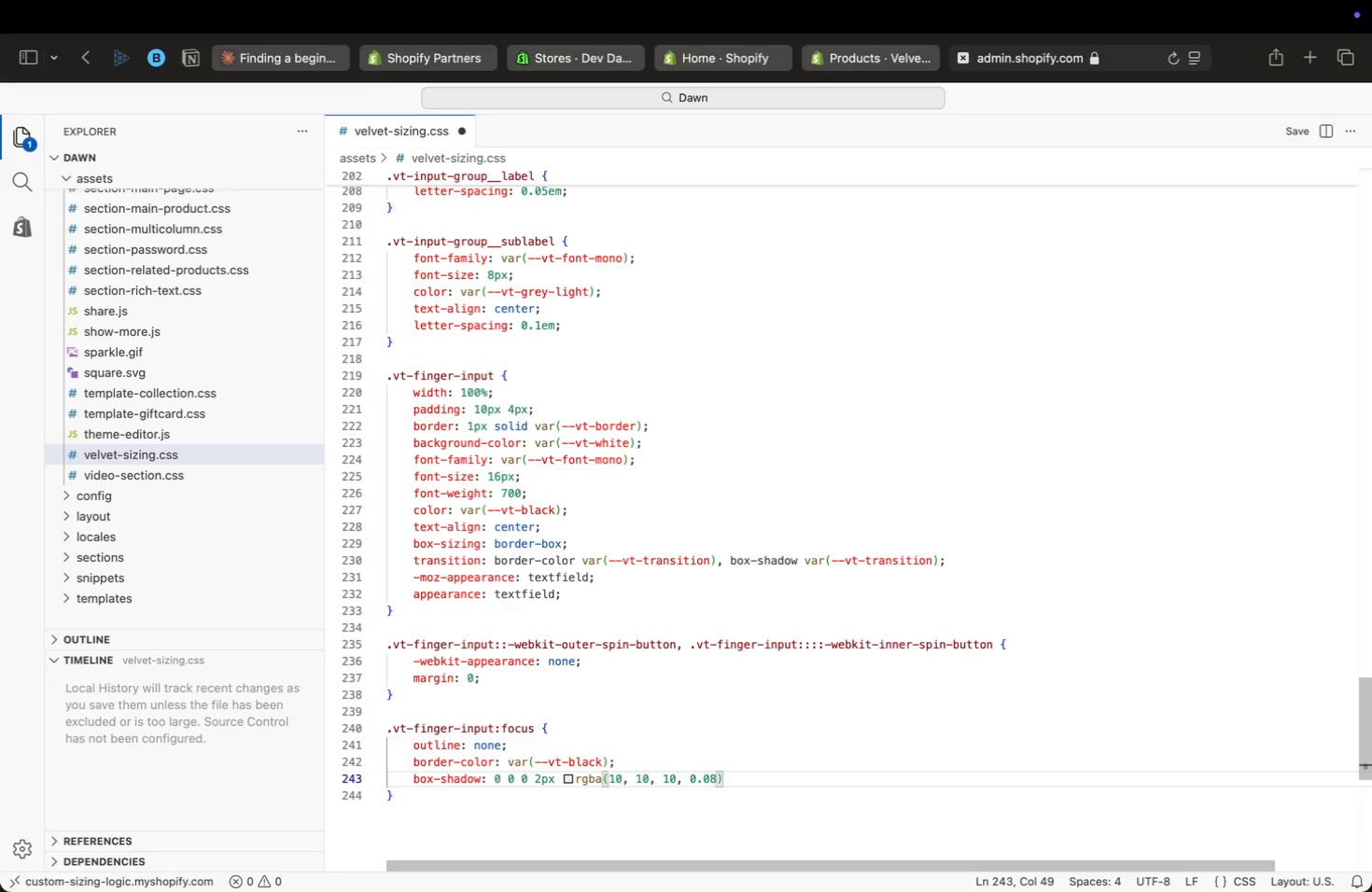 
key(Semicolon)
 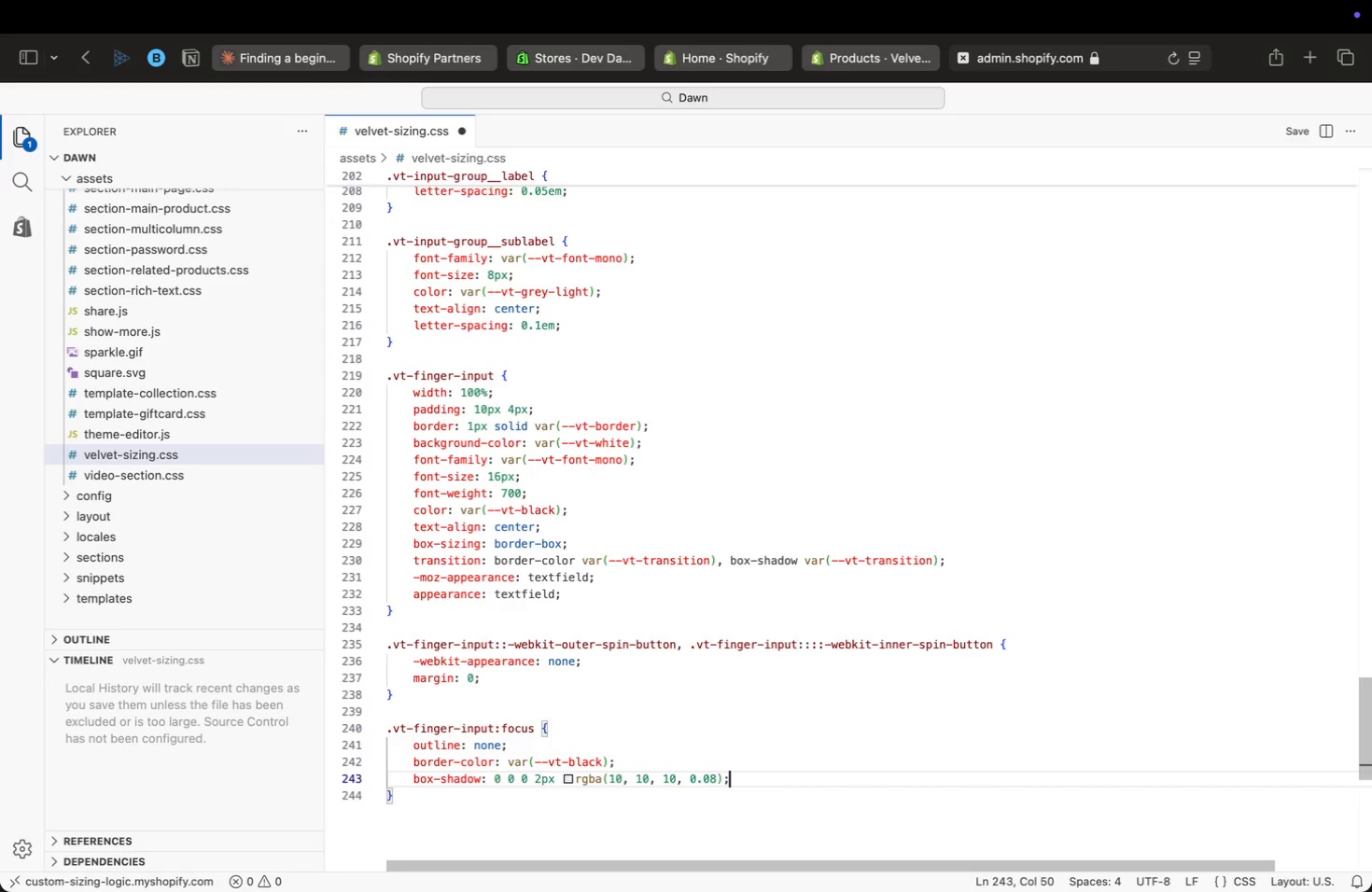 
key(ArrowDown)
 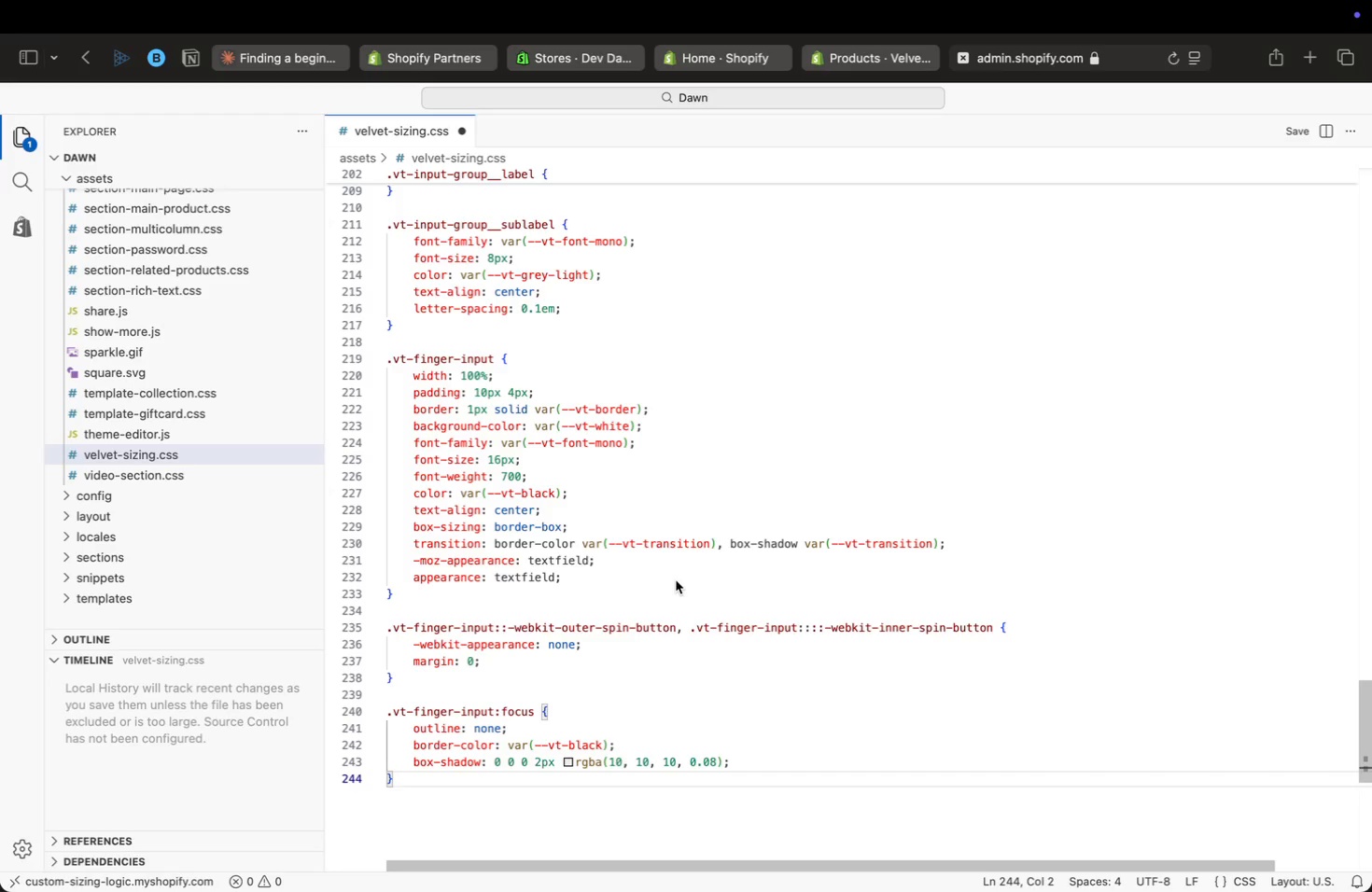 
wait(37.13)
 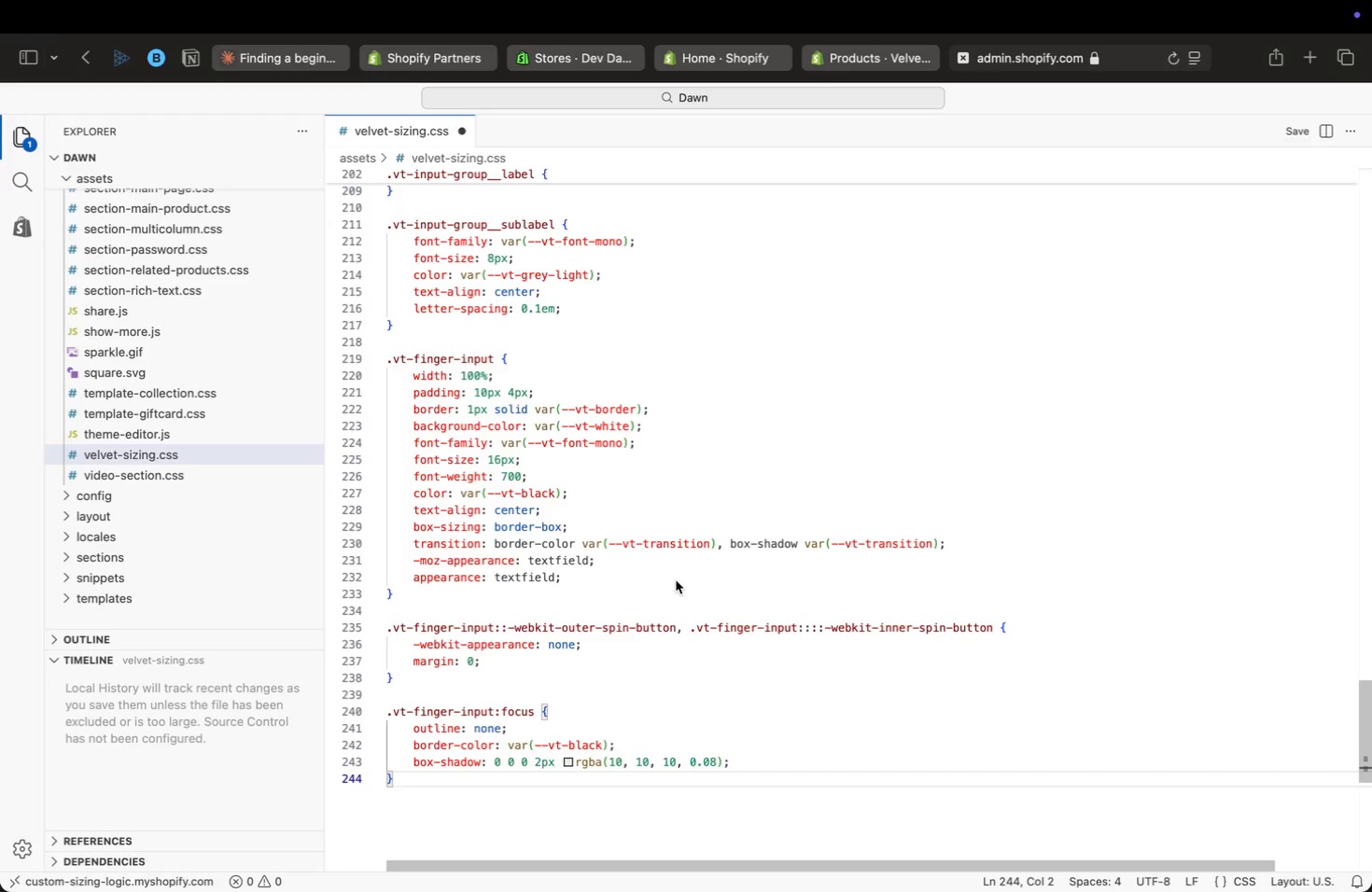 
key(ArrowUp)
 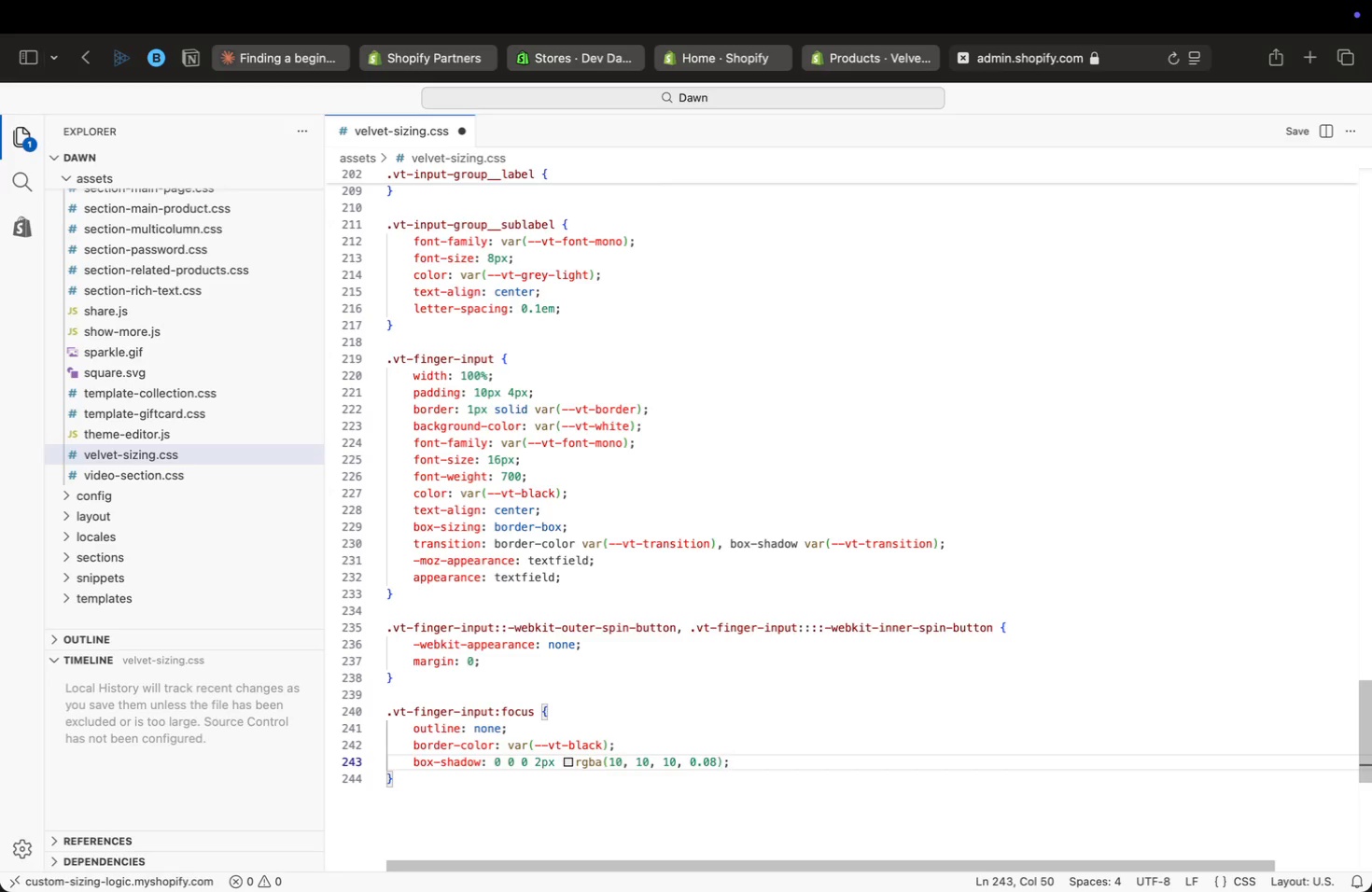 
wait(5.91)
 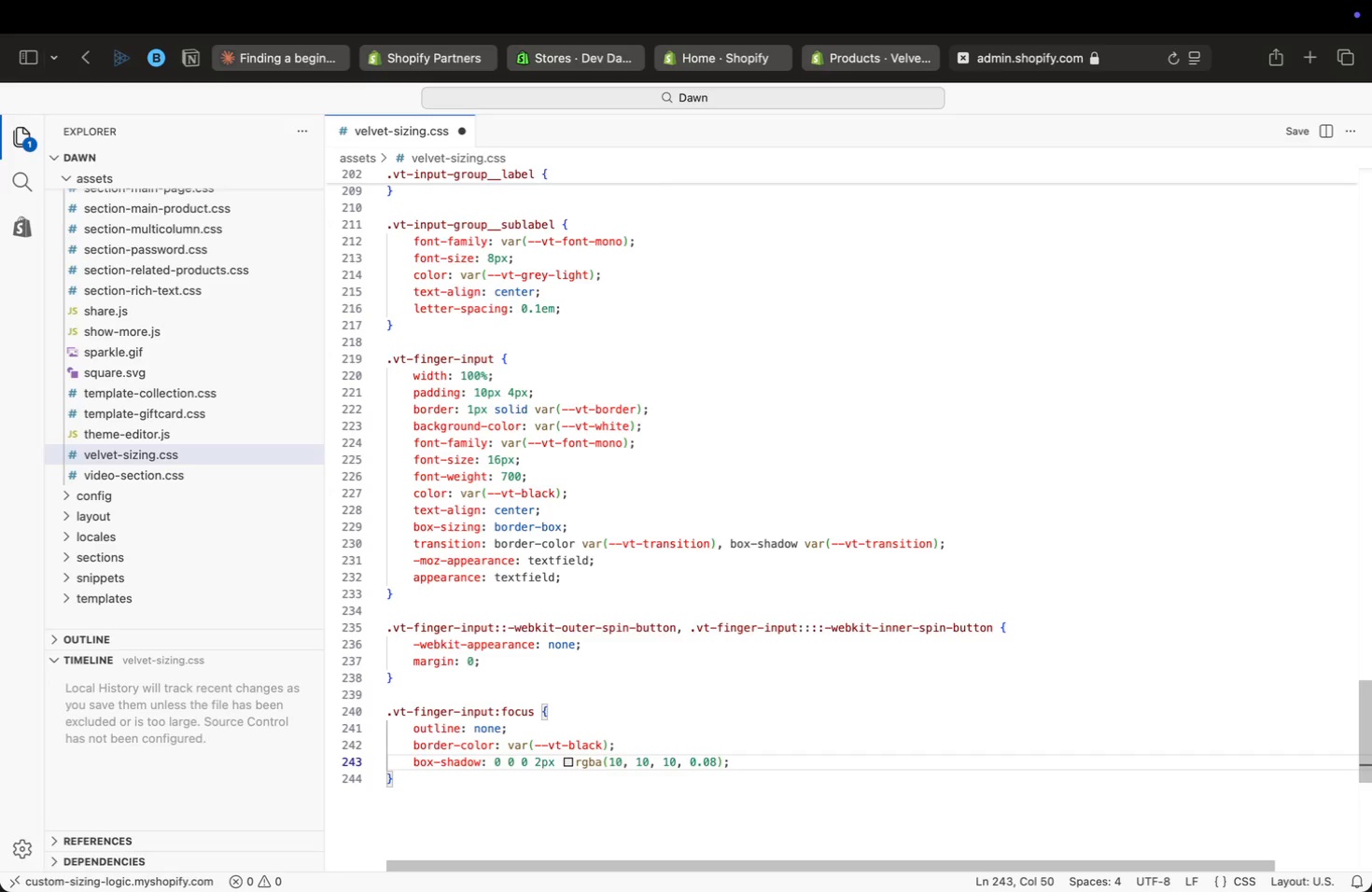 
key(ArrowDown)
 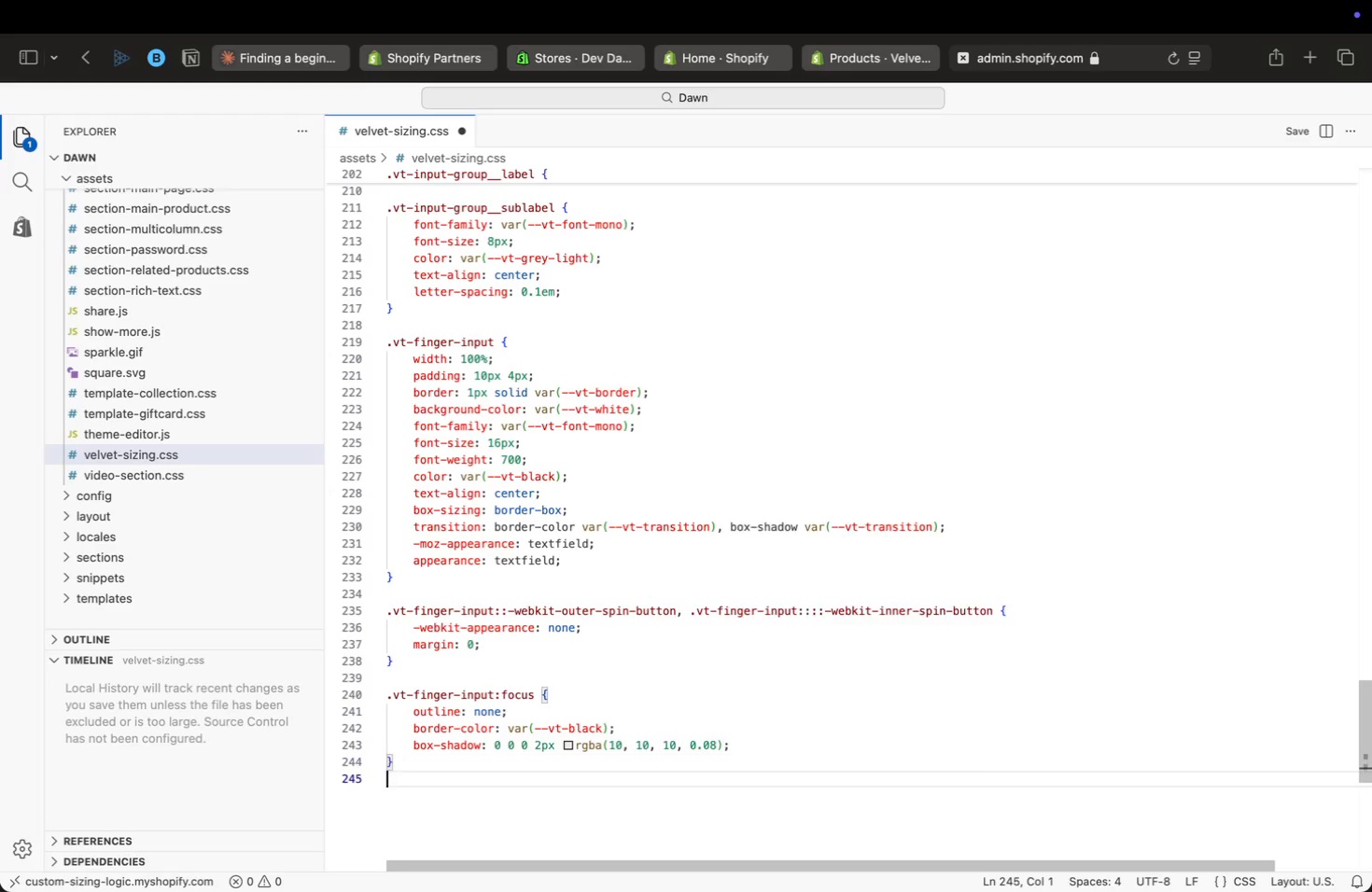 
key(Enter)
 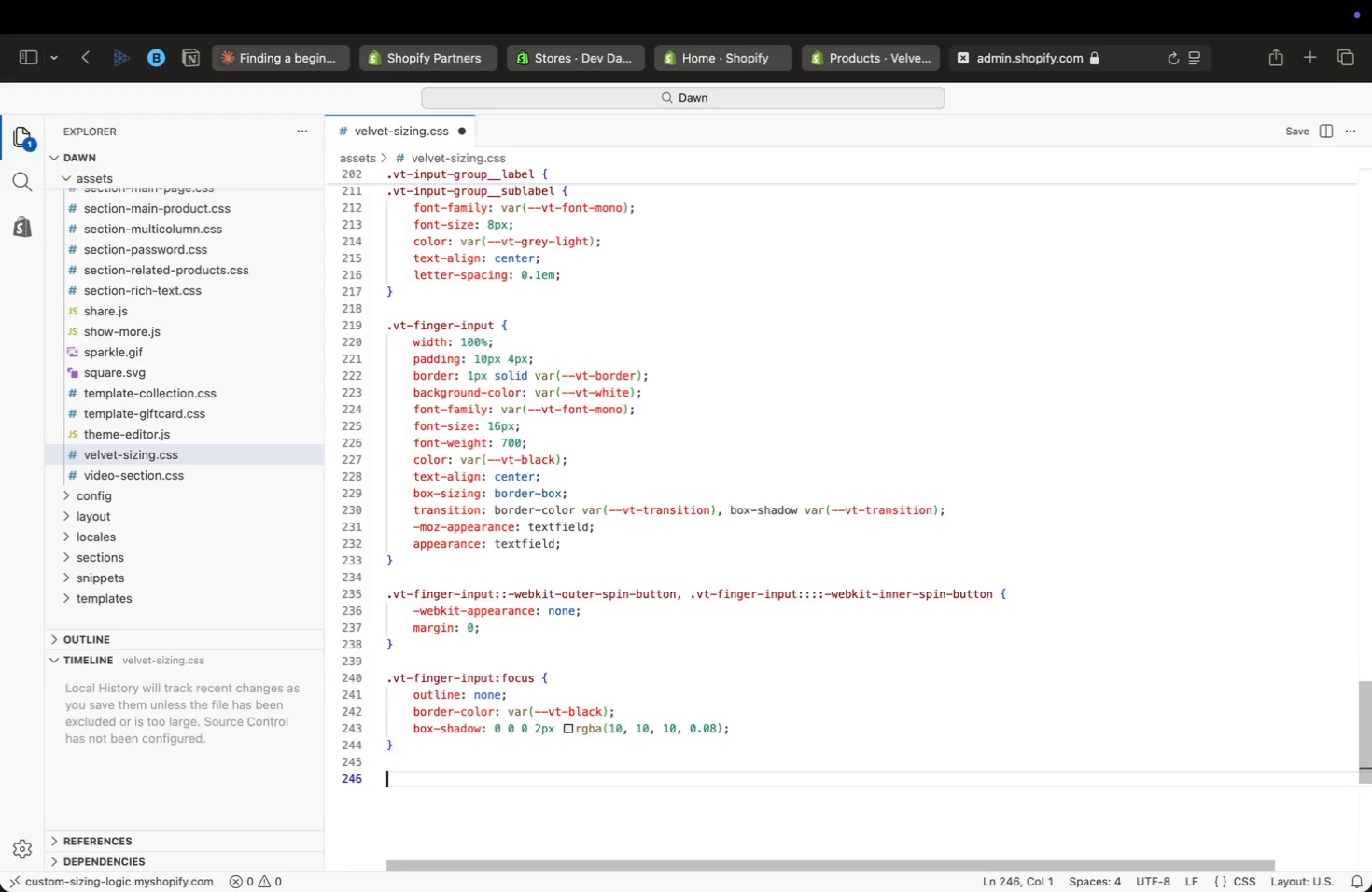 
key(Enter)
 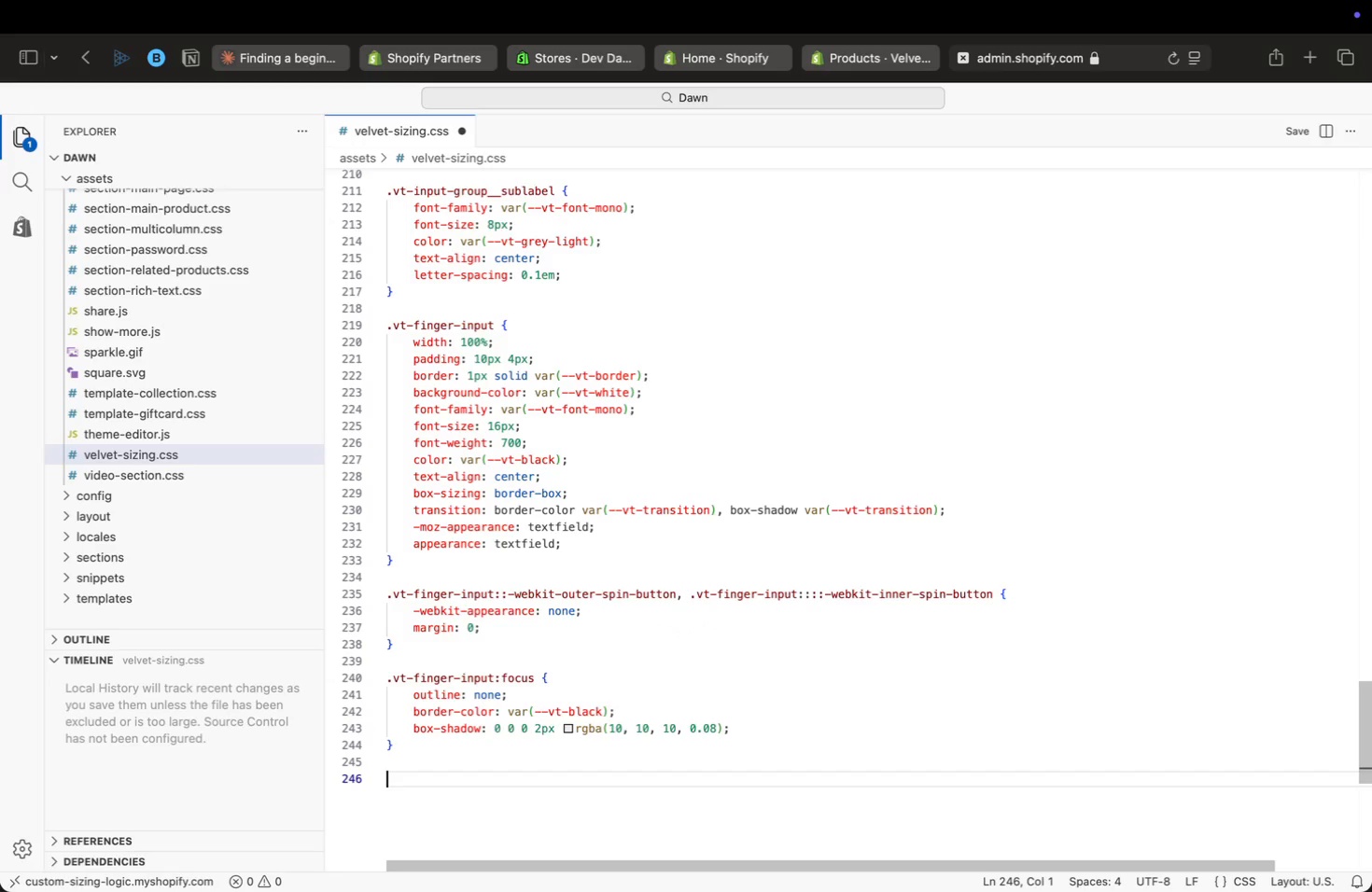 
type(fing)
 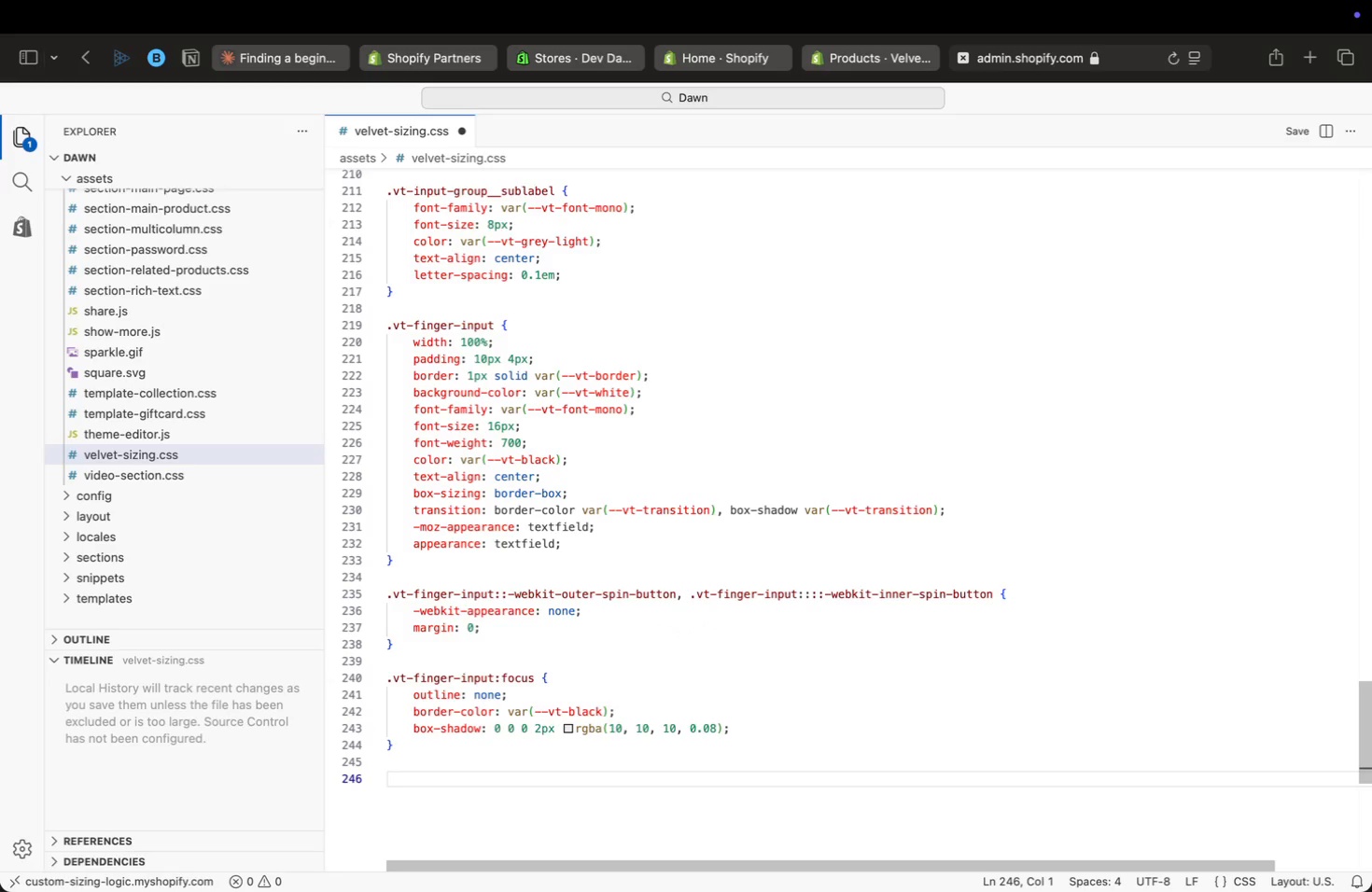 
key(Enter)
 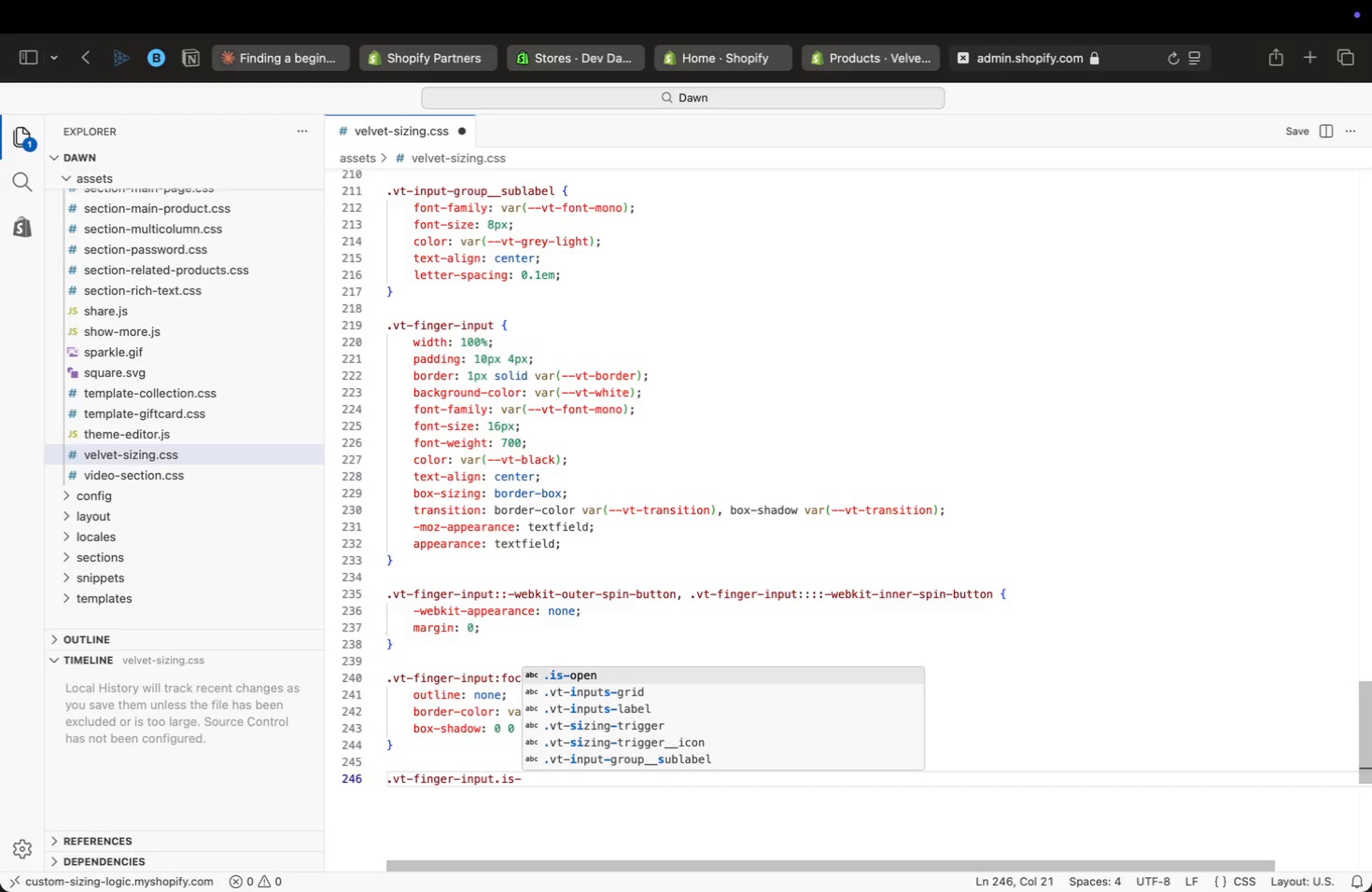 
type(.is-)
 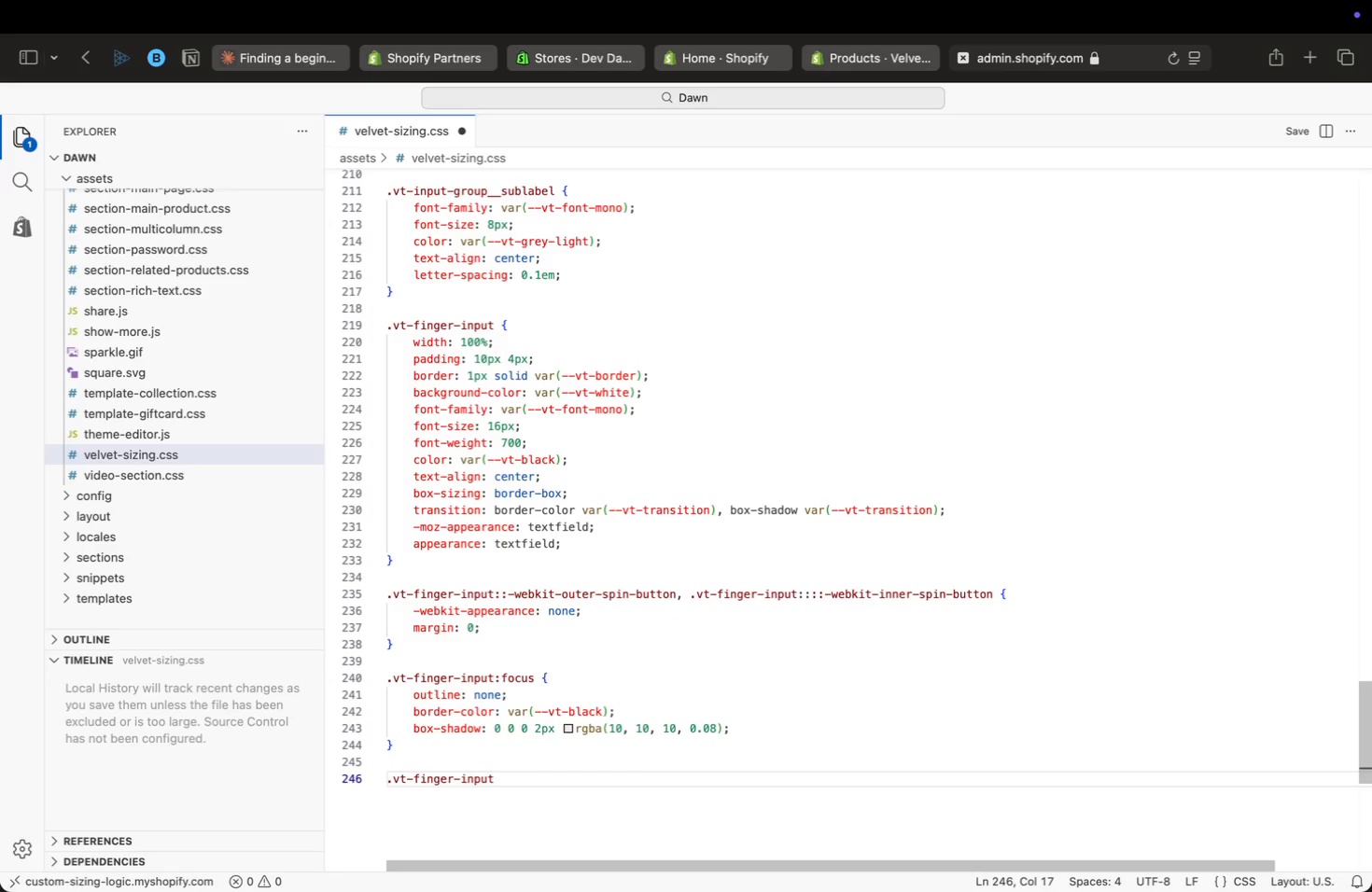 
wait(7.91)
 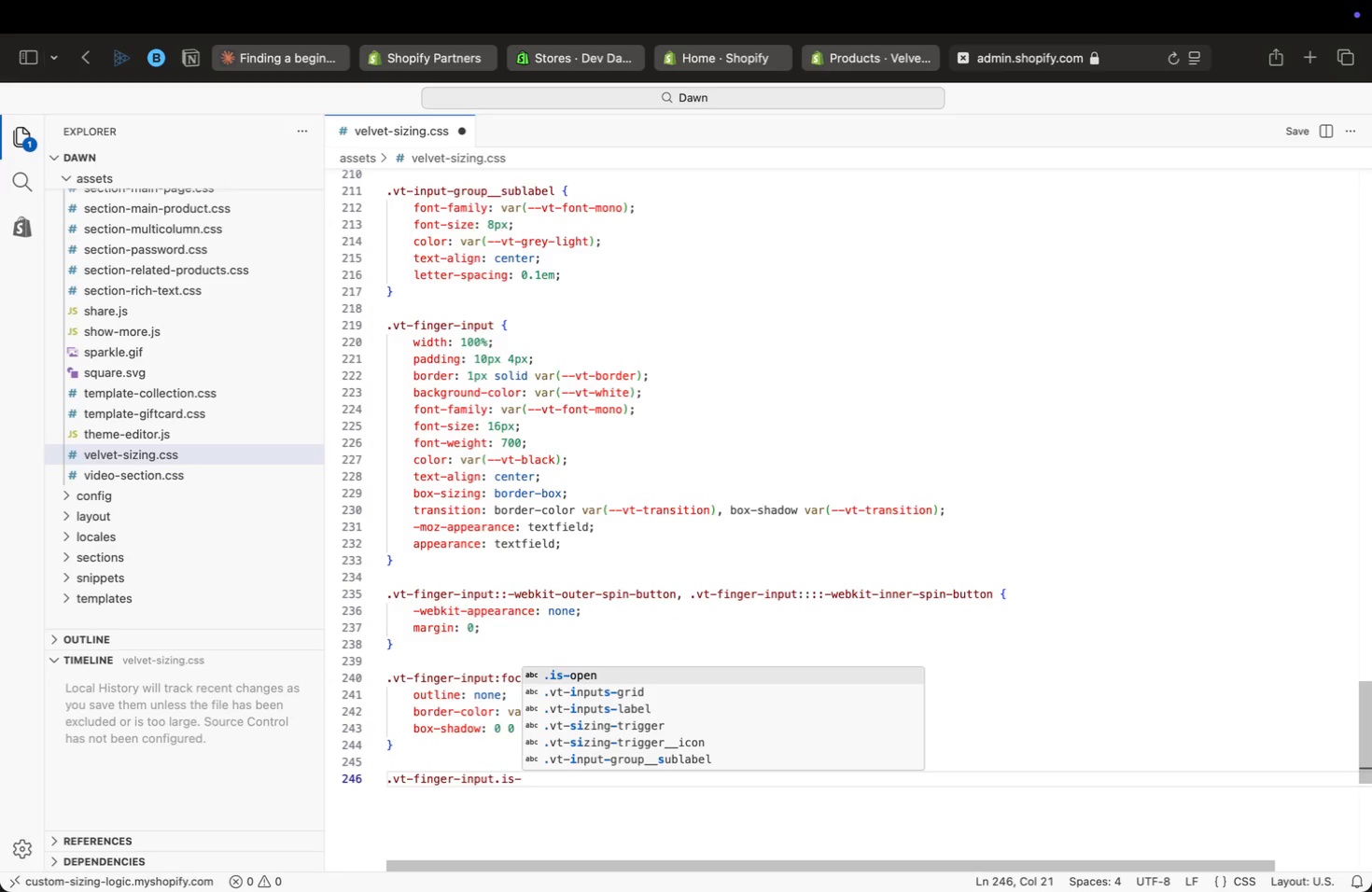 
type(error {)
 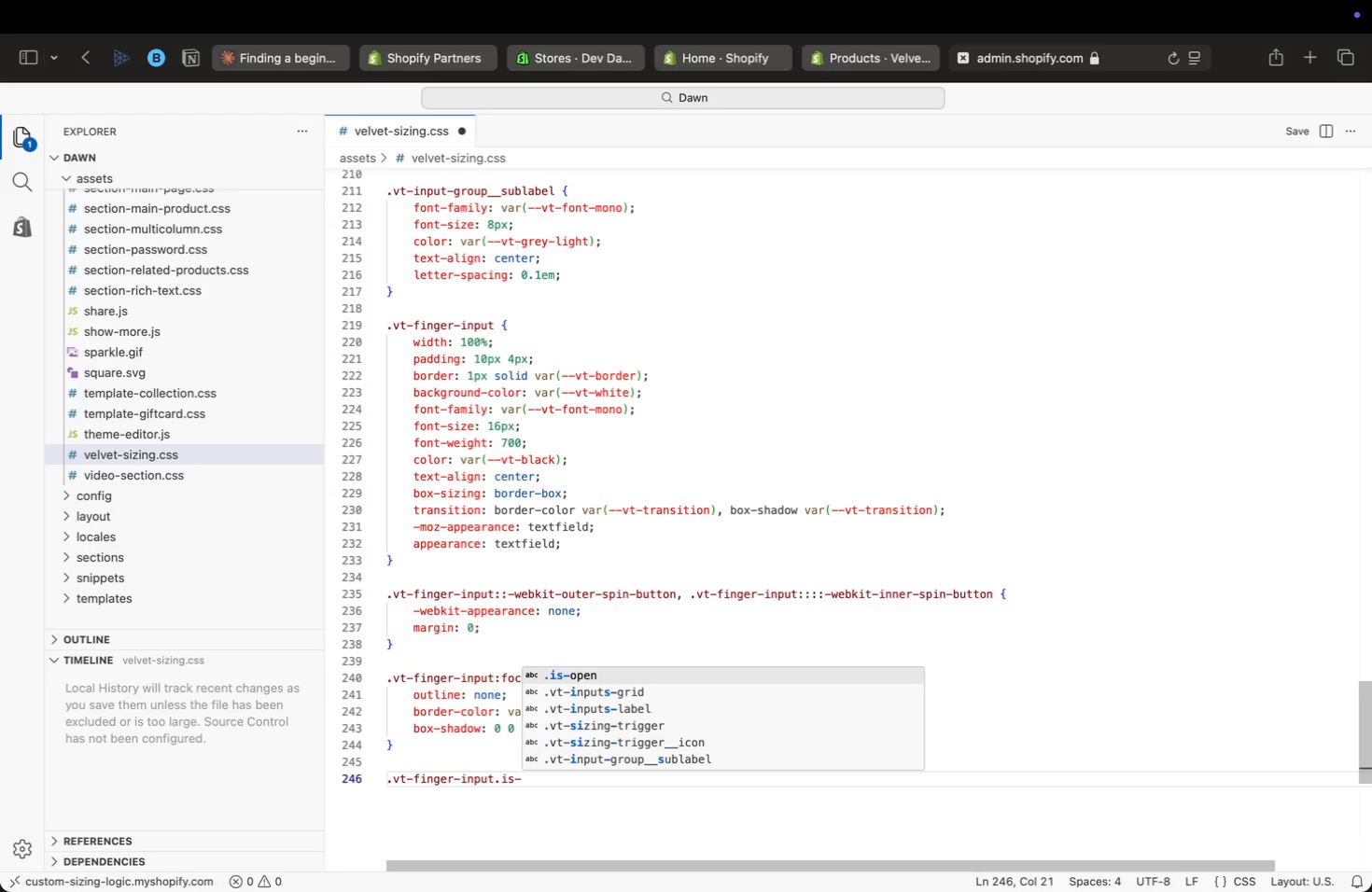 
 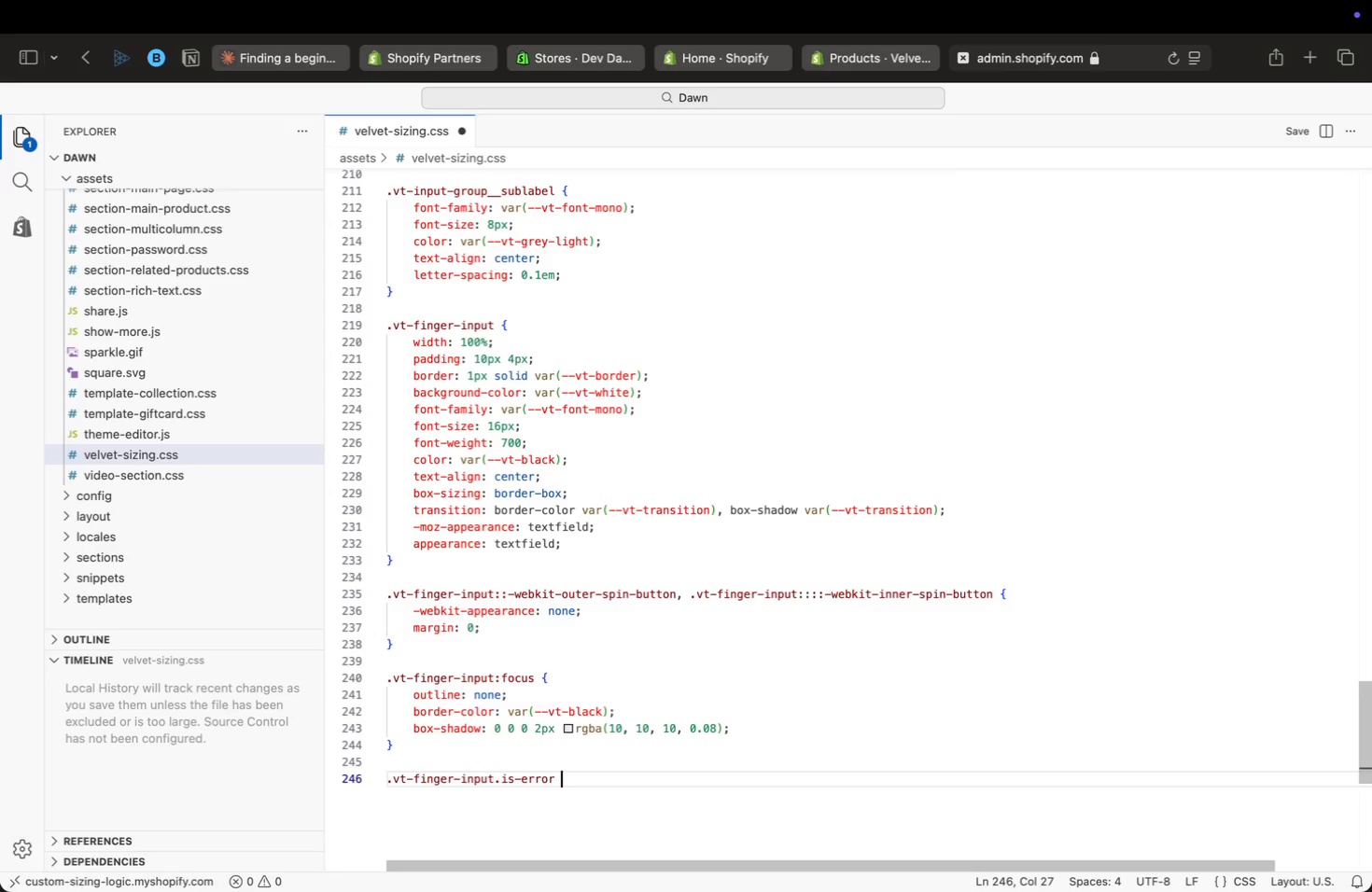 
key(Enter)
 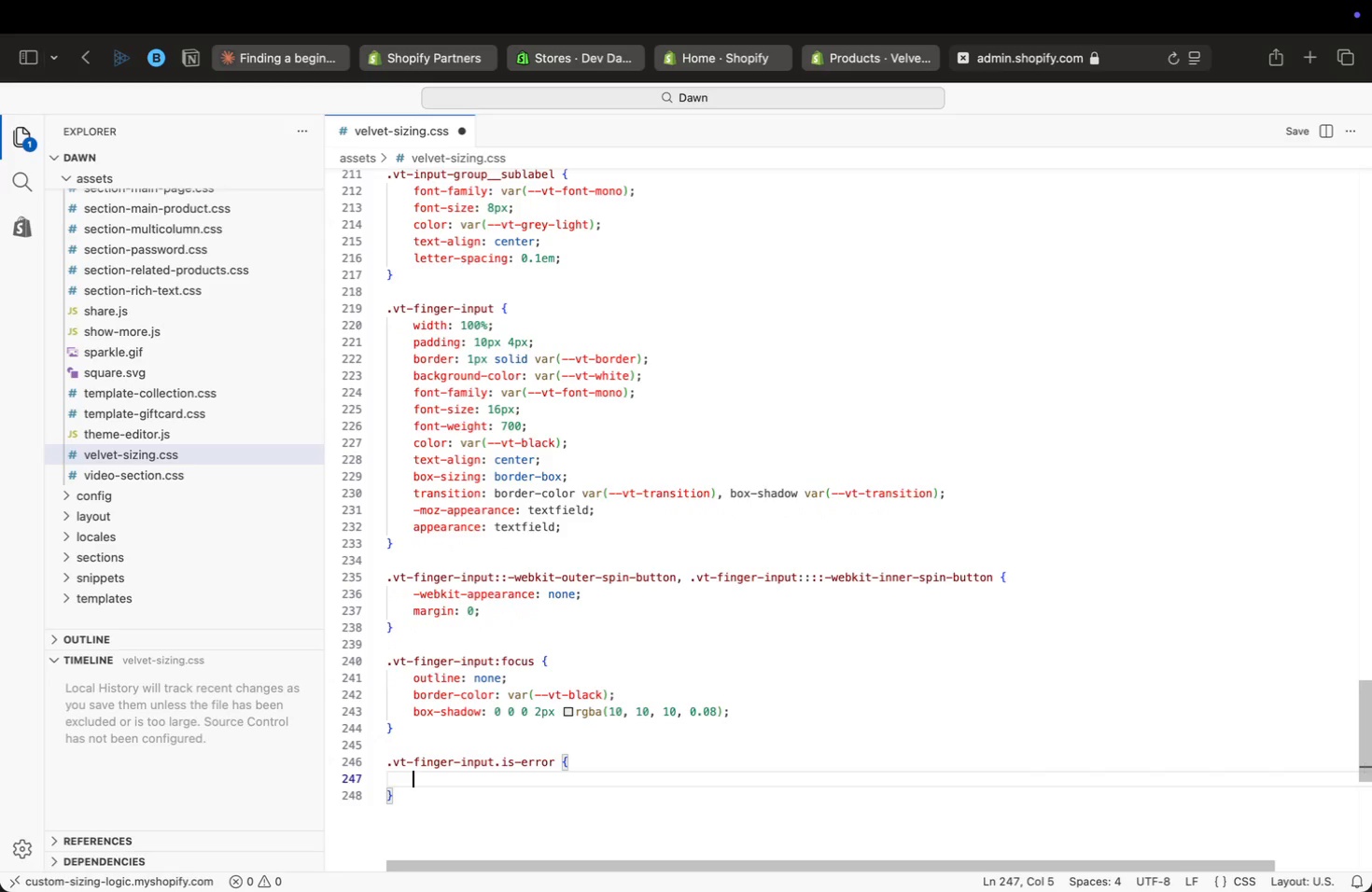 
type(border)
 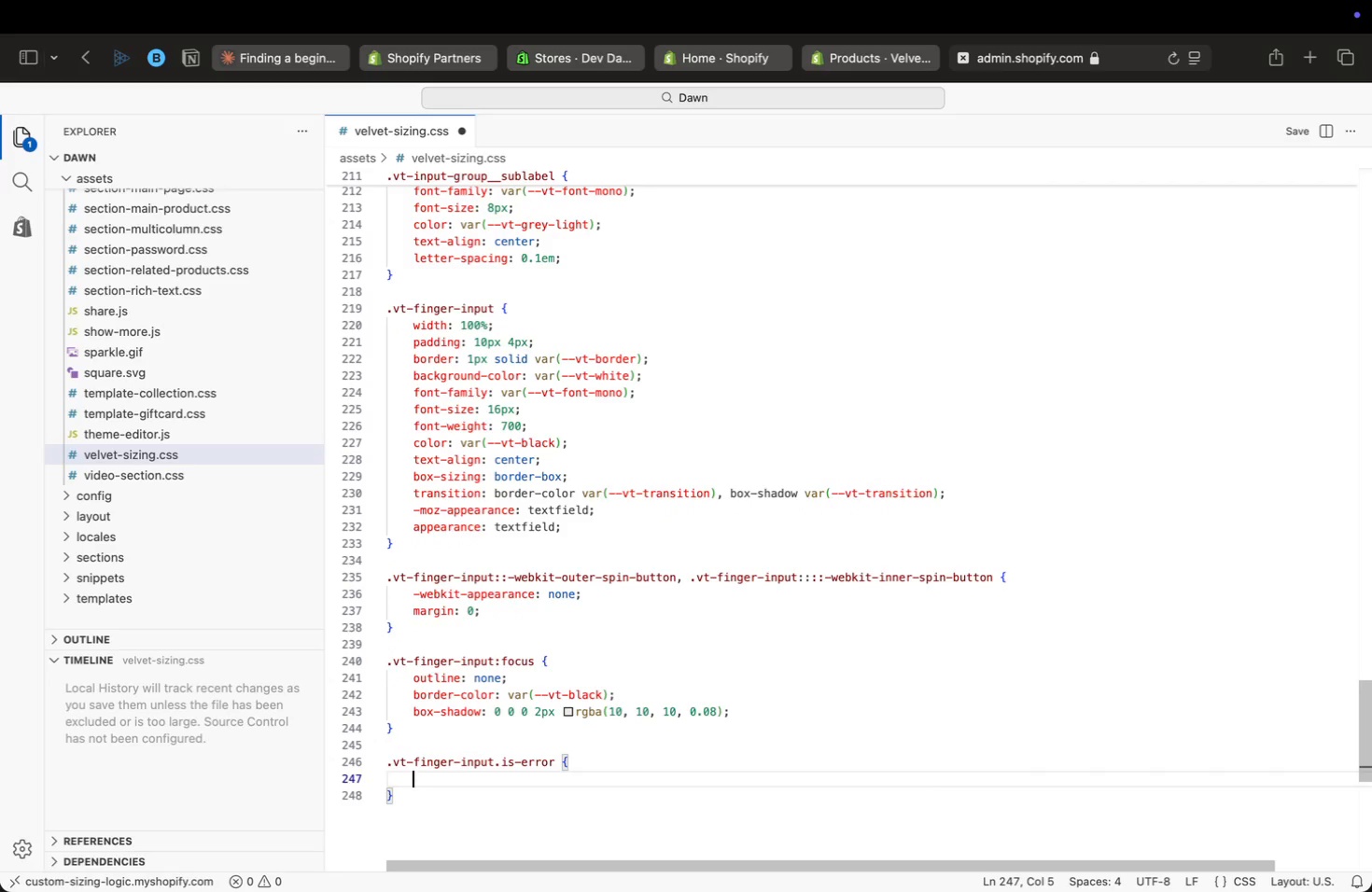 
key(ArrowDown)
 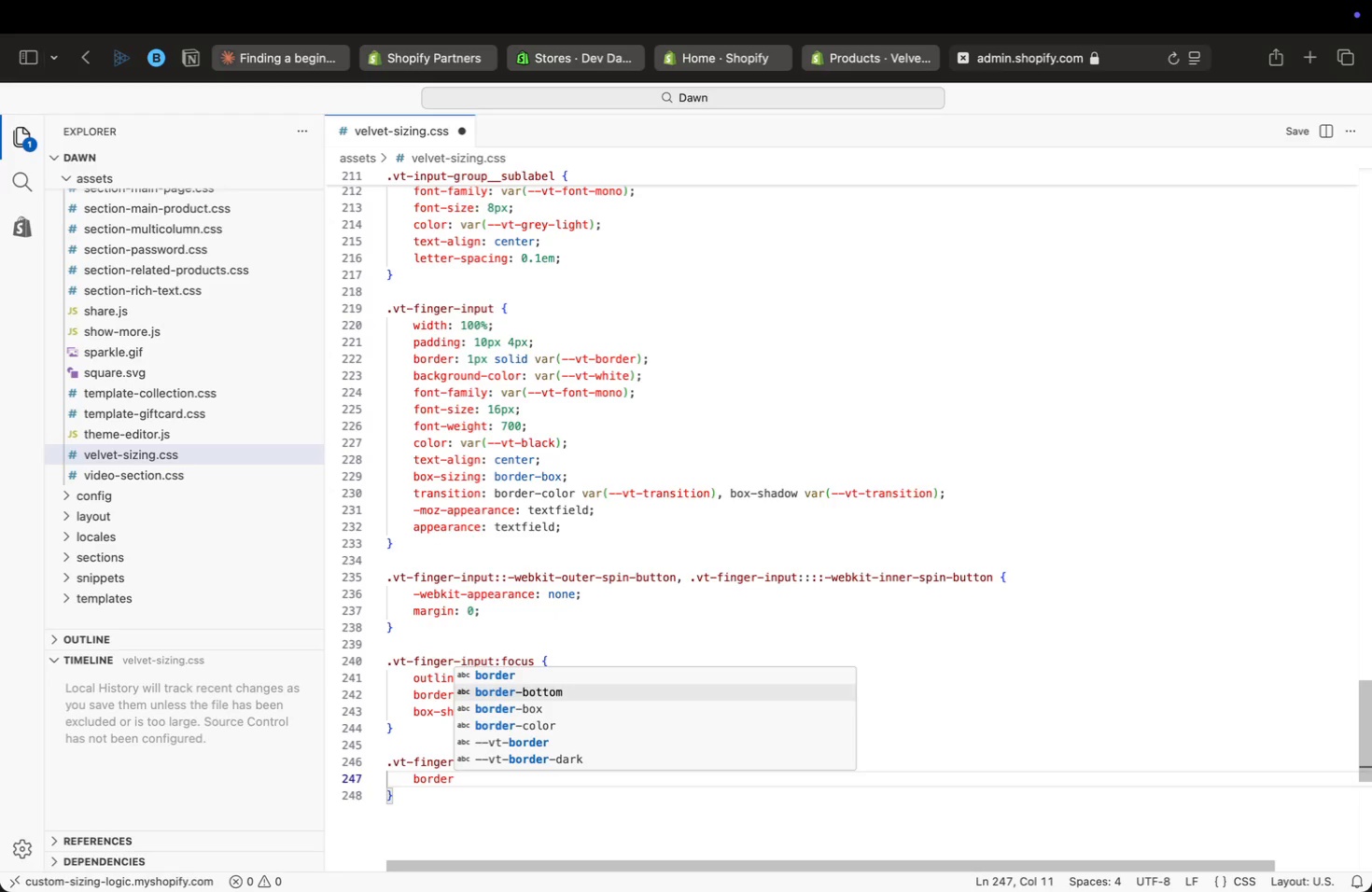 
key(ArrowDown)
 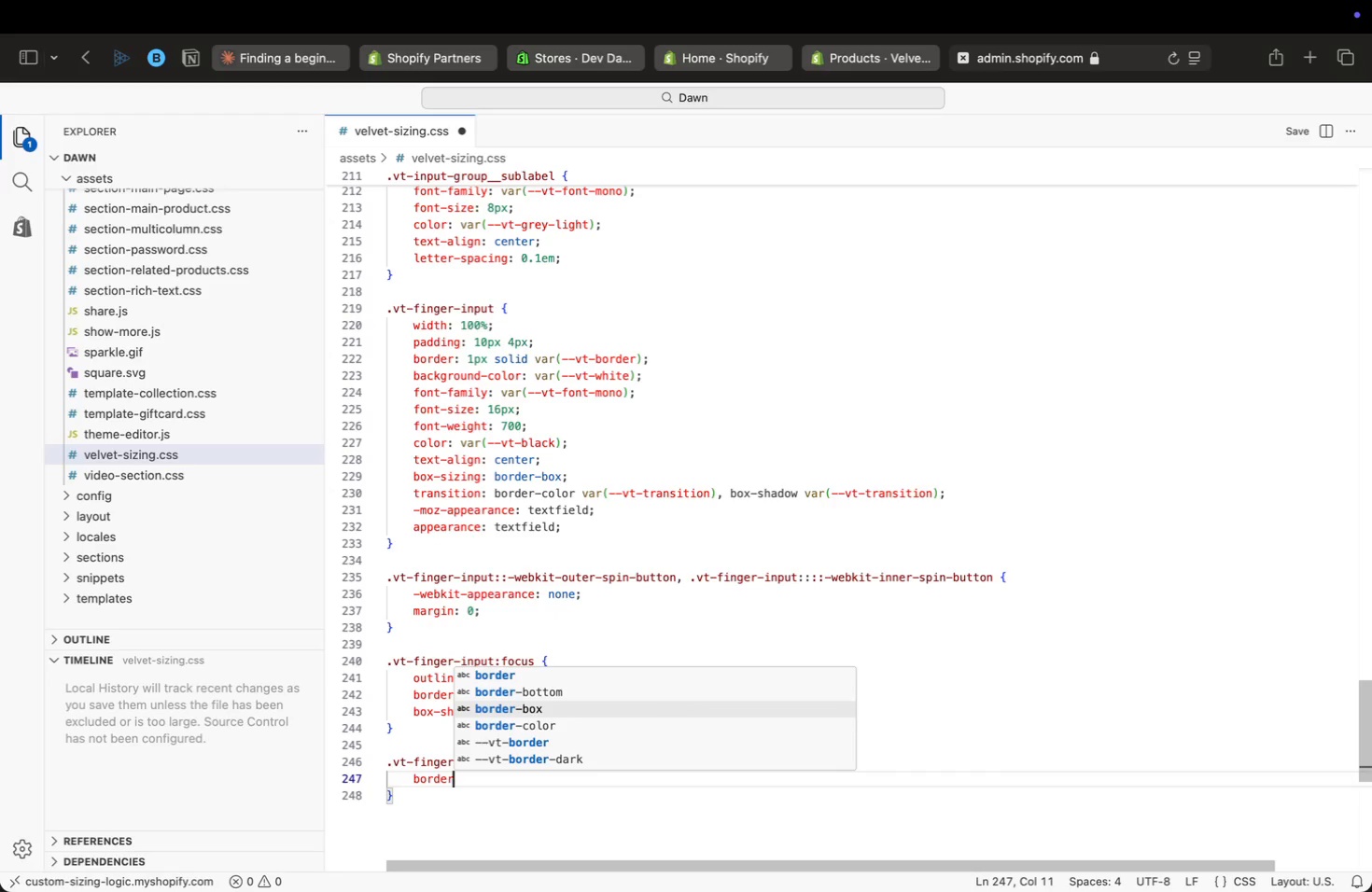 
key(ArrowDown)
 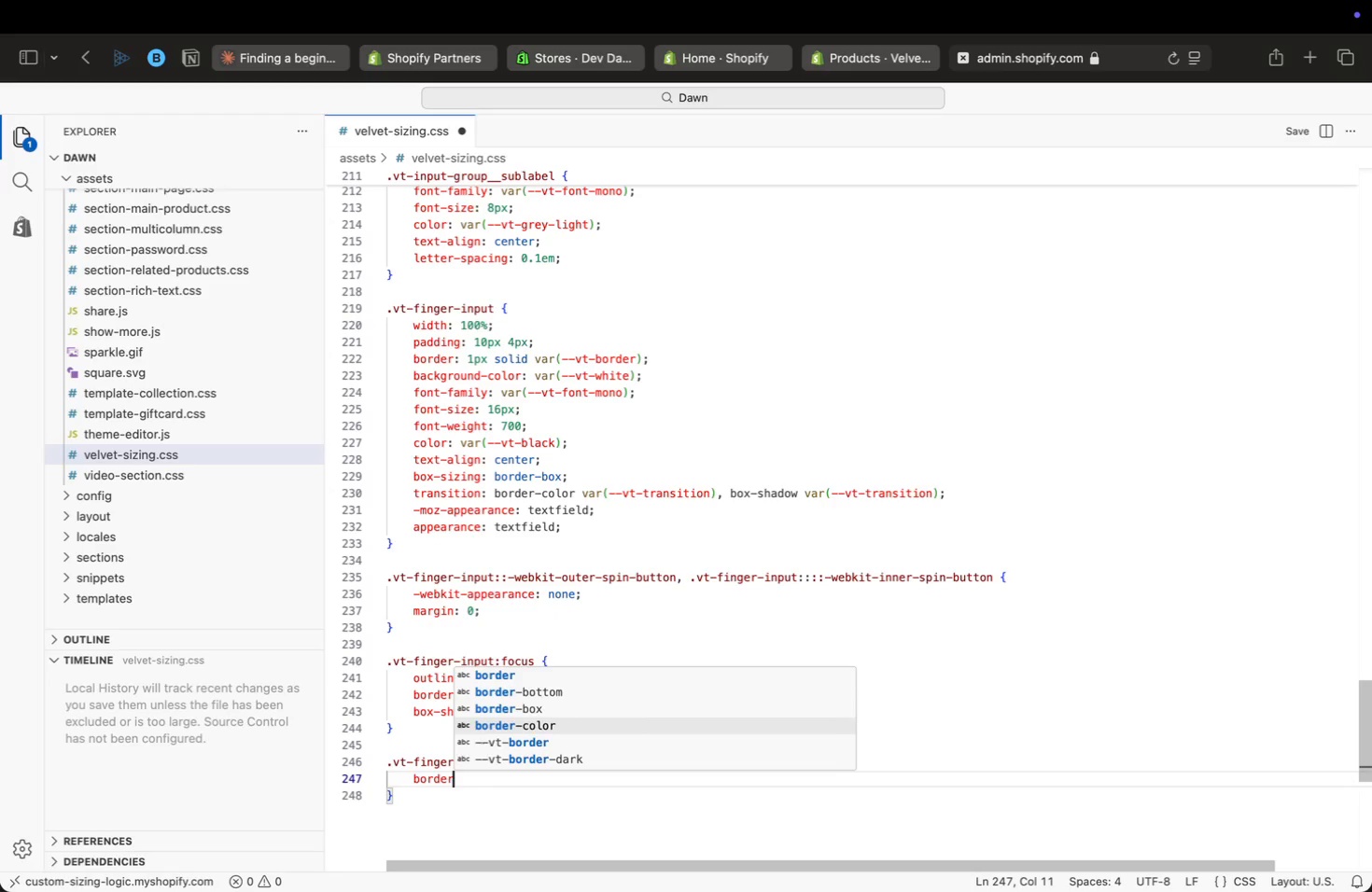 
key(Enter)
 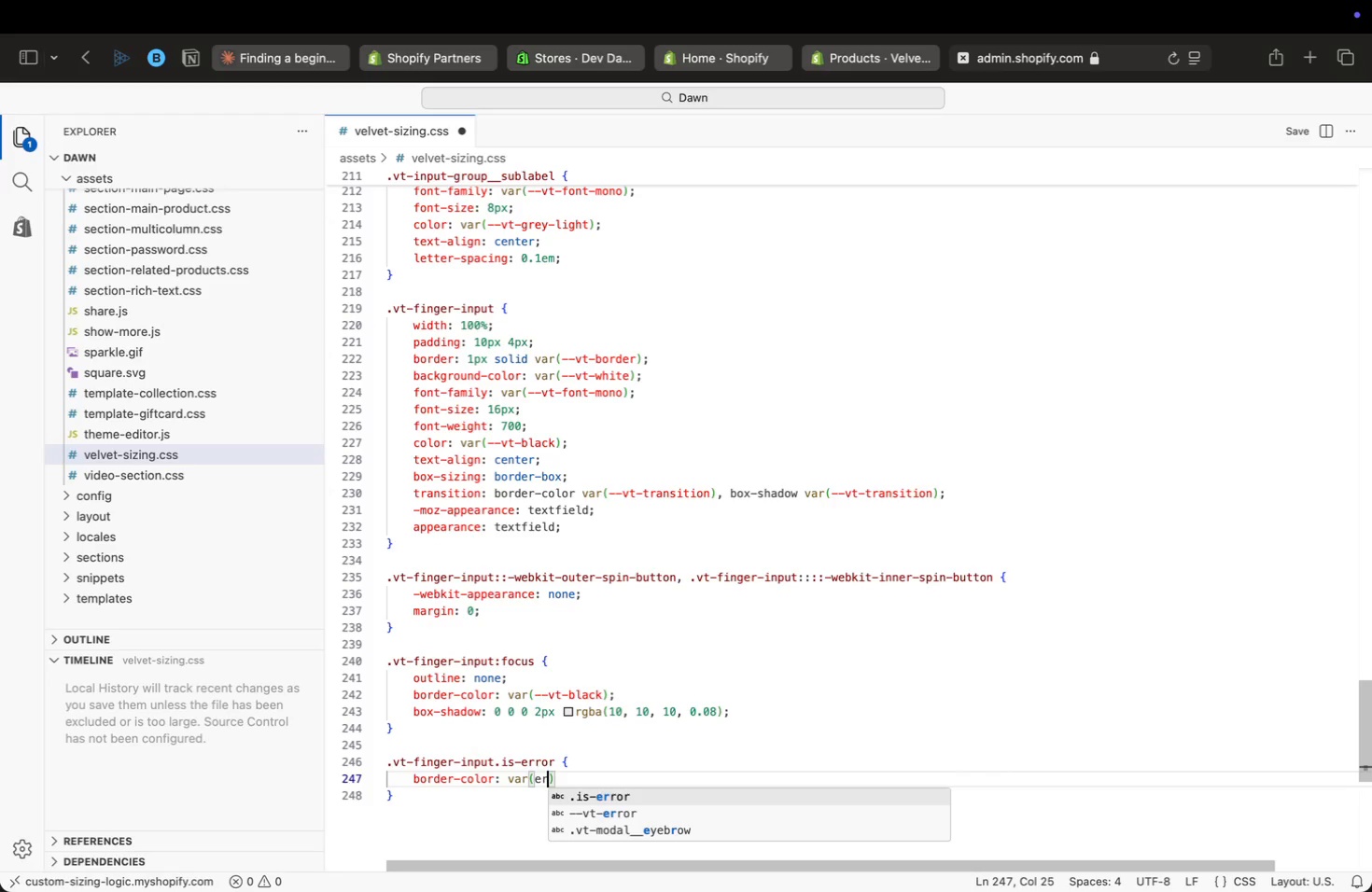 
type(: var(err)
 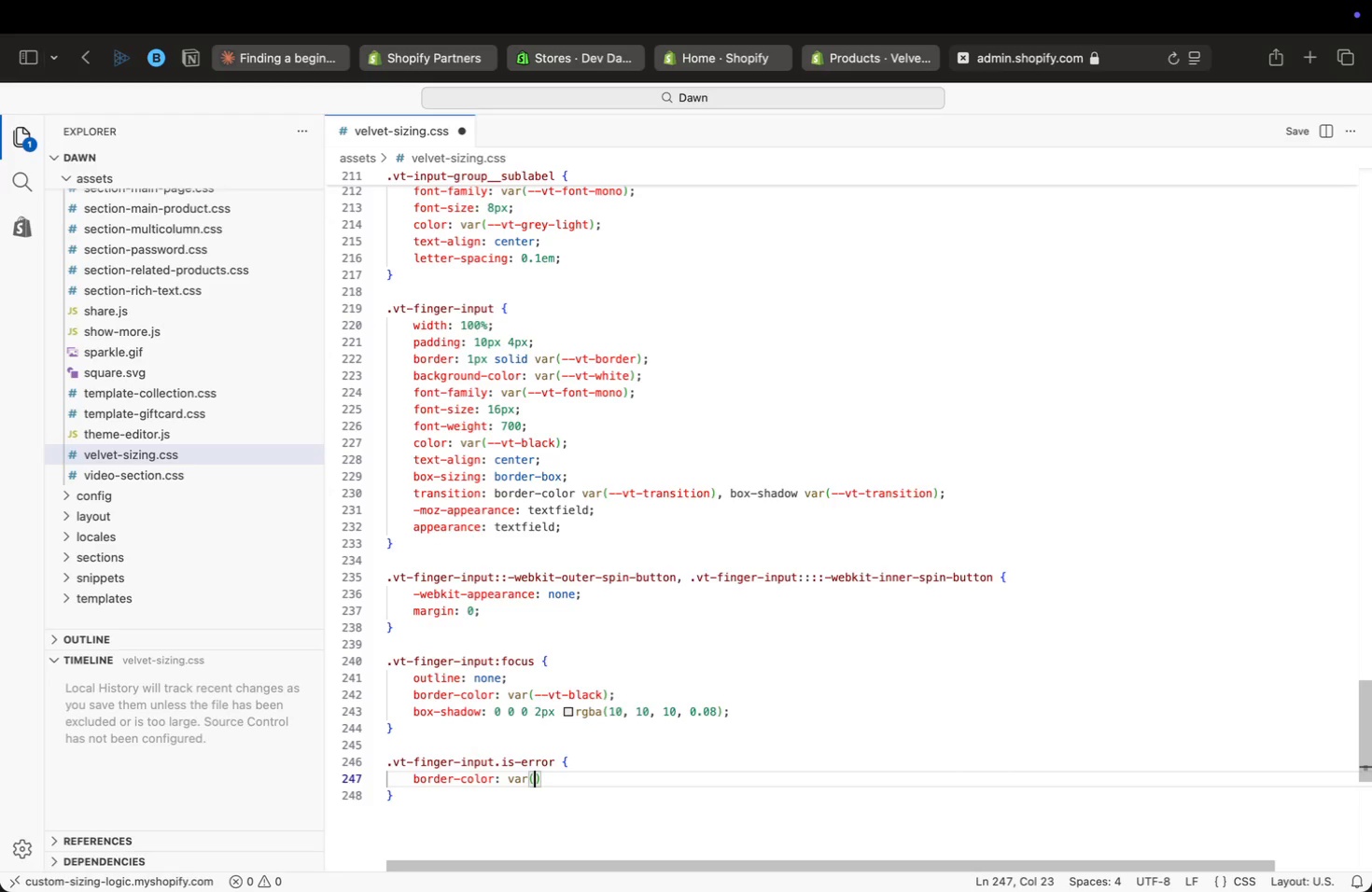 
key(ArrowDown)
 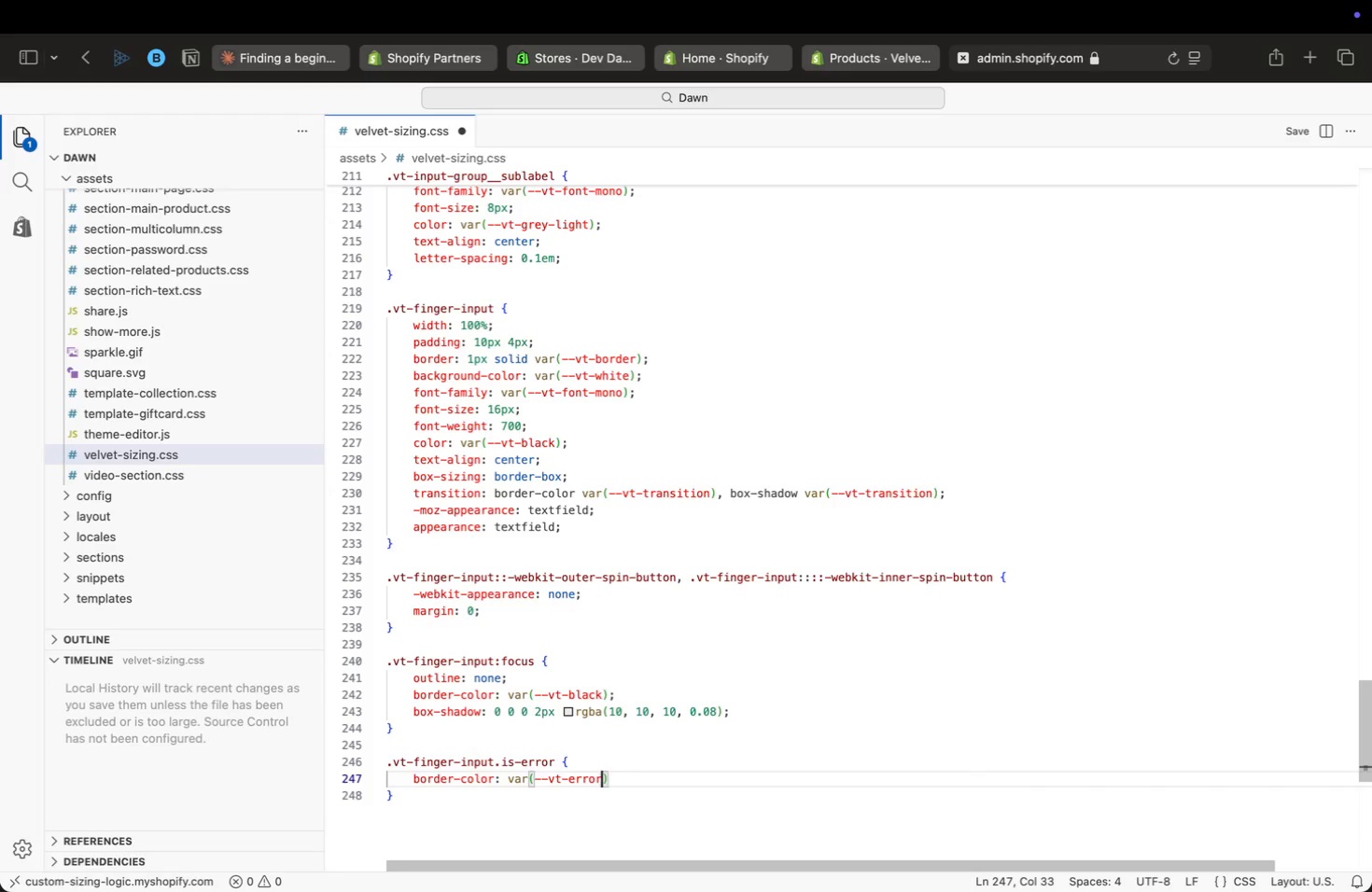 
key(Enter)
 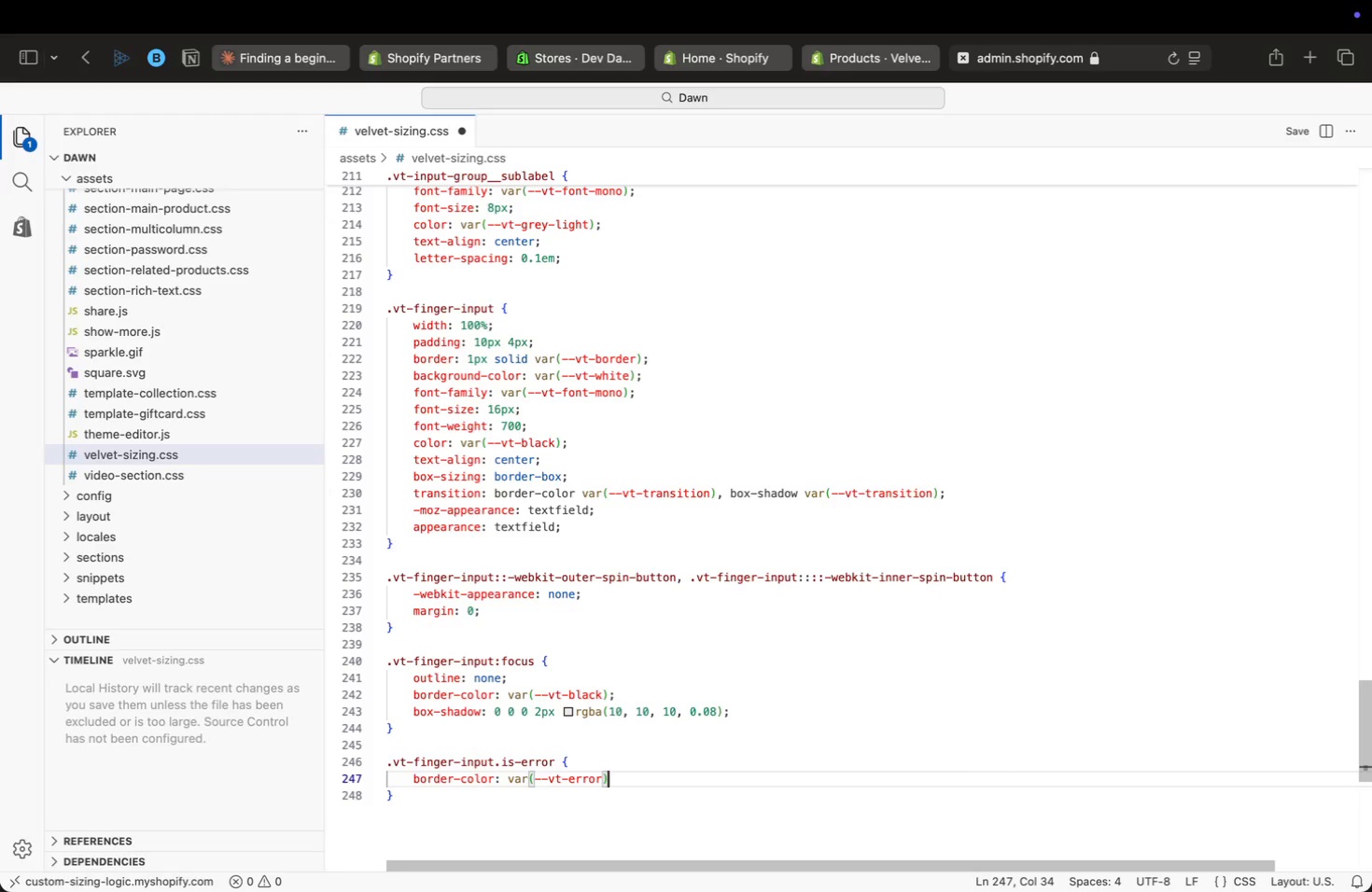 
key(ArrowRight)
 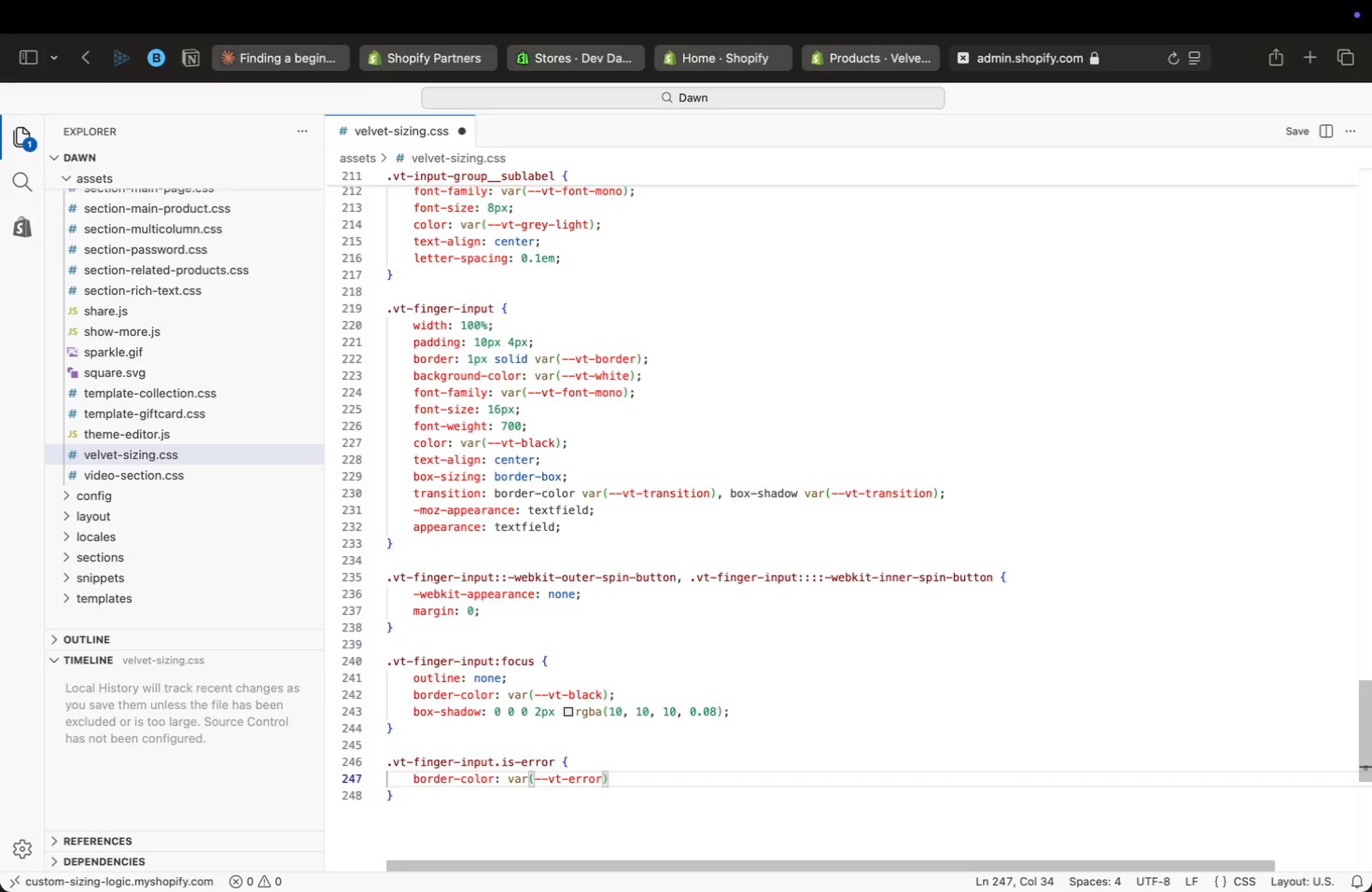 
key(Semicolon)
 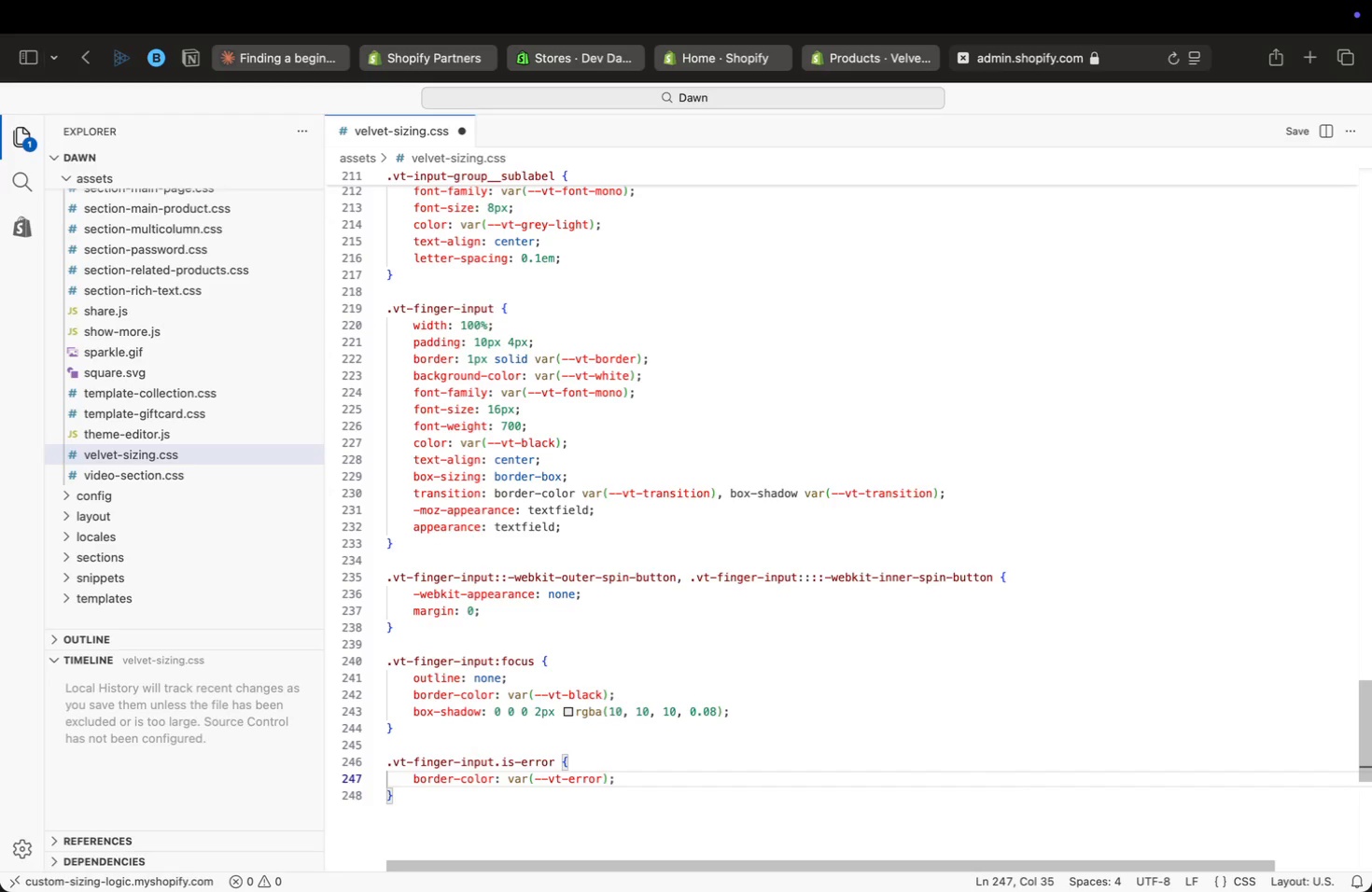 
key(ArrowDown)
 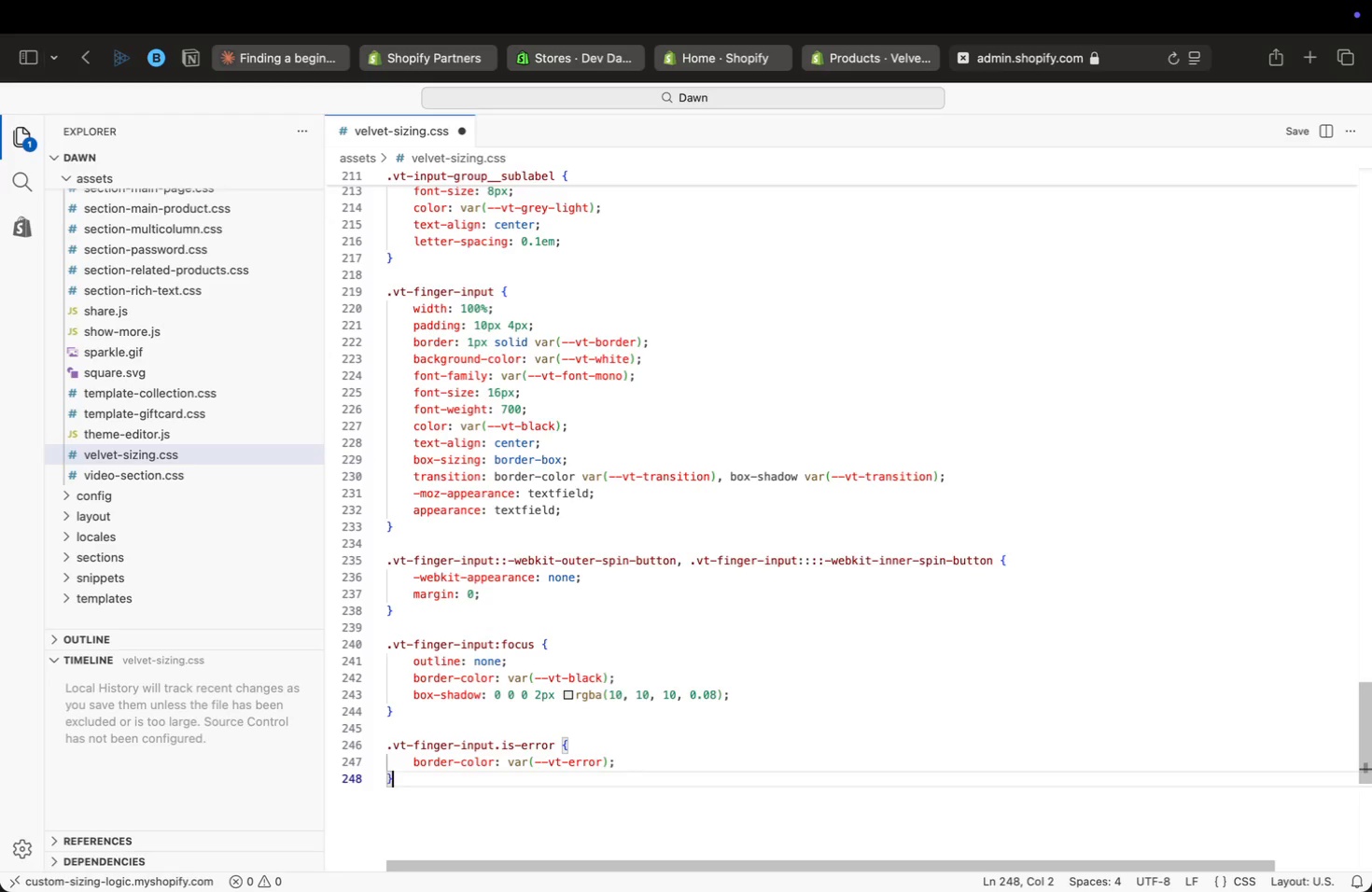 
key(Enter)
 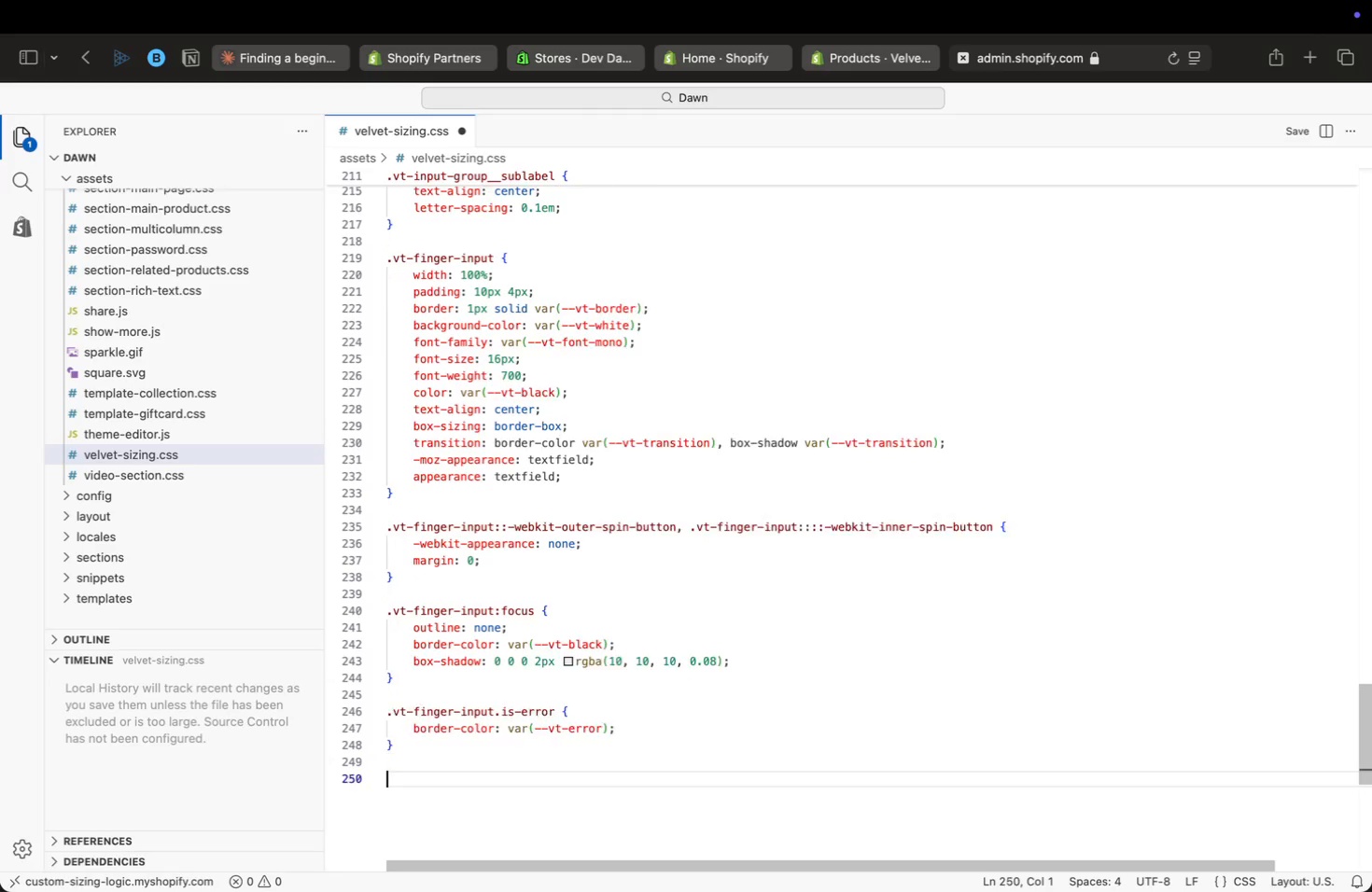 
key(Enter)
 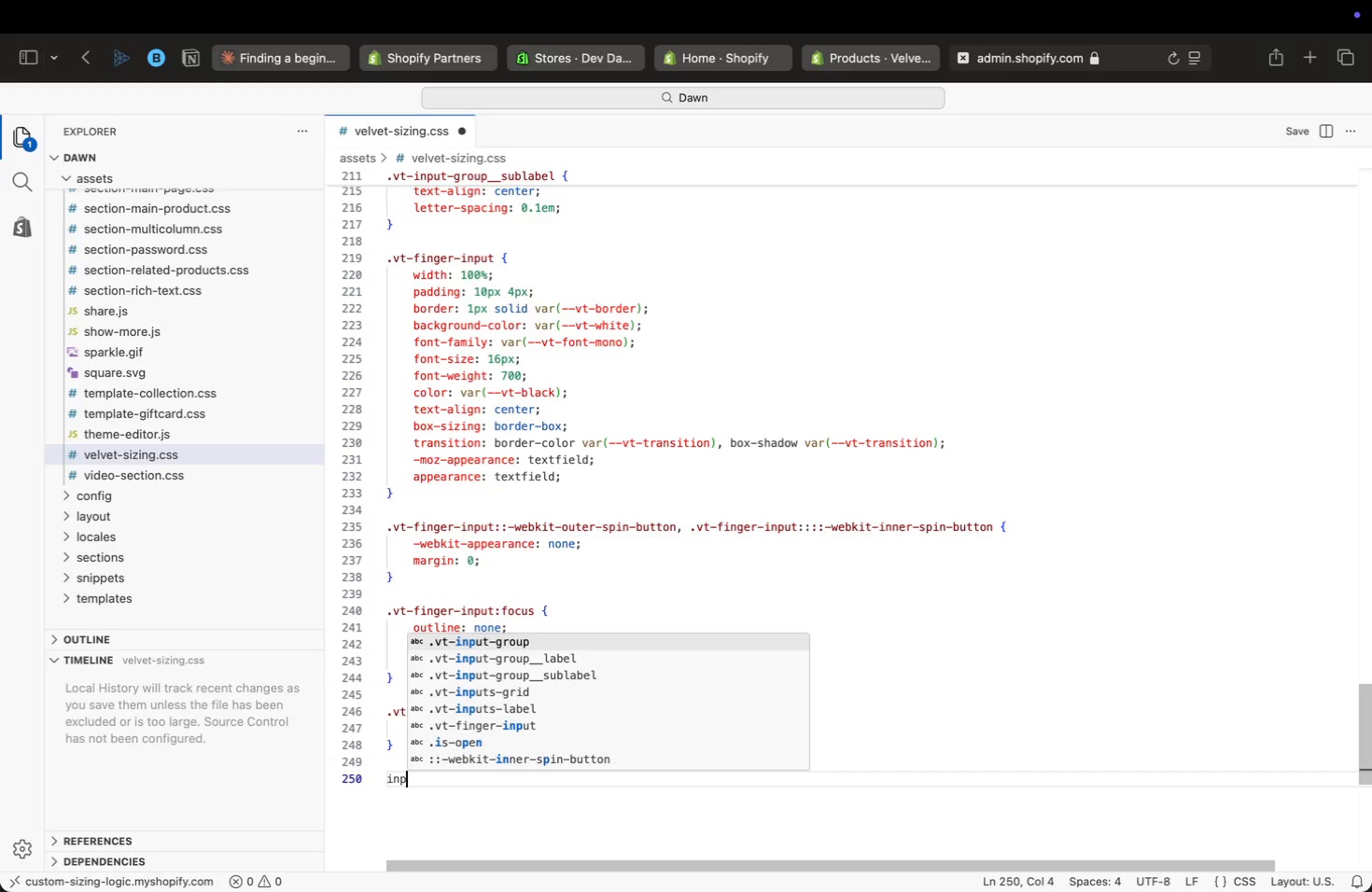 
type(inp)
 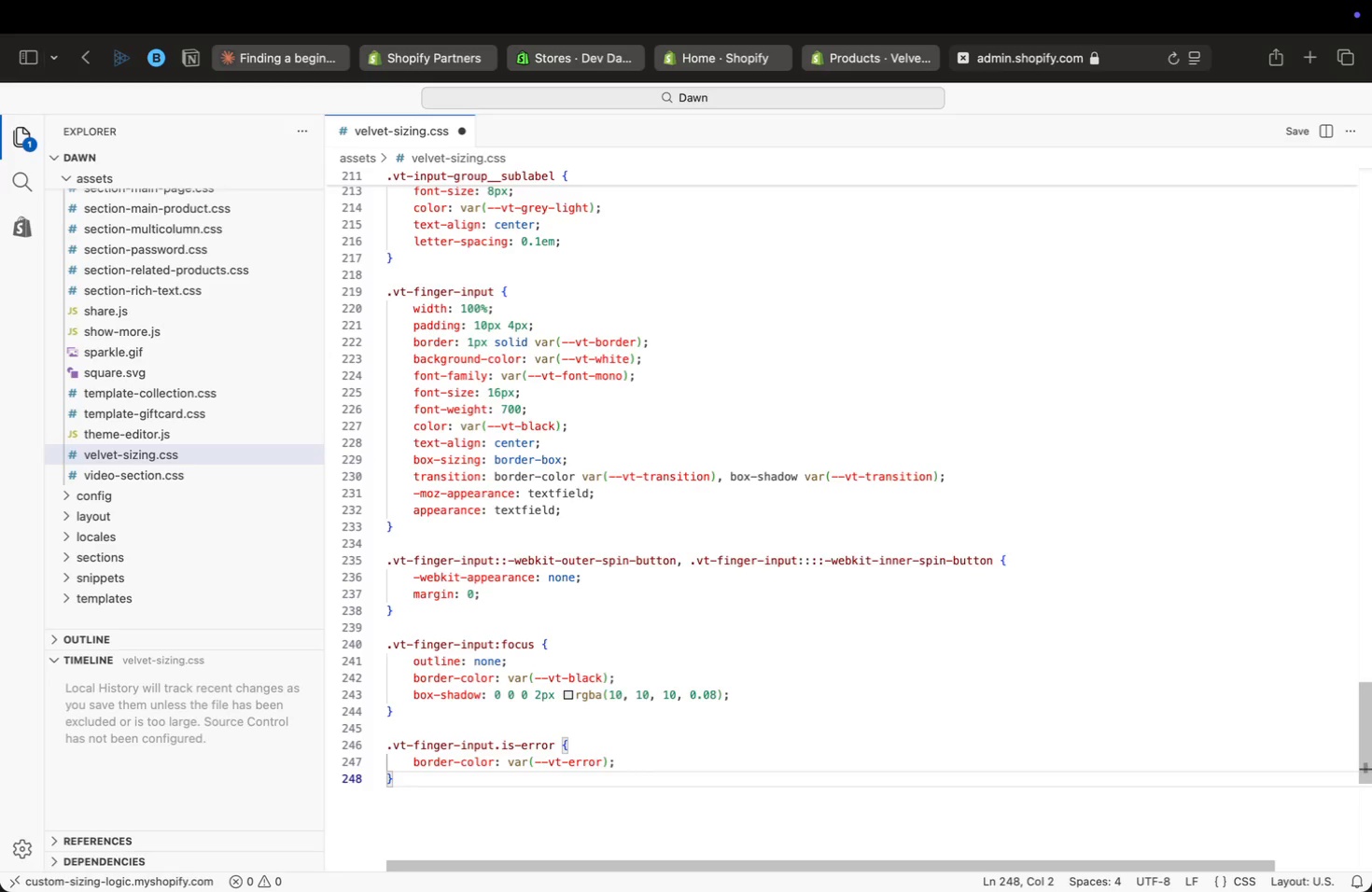 
key(ArrowDown)
 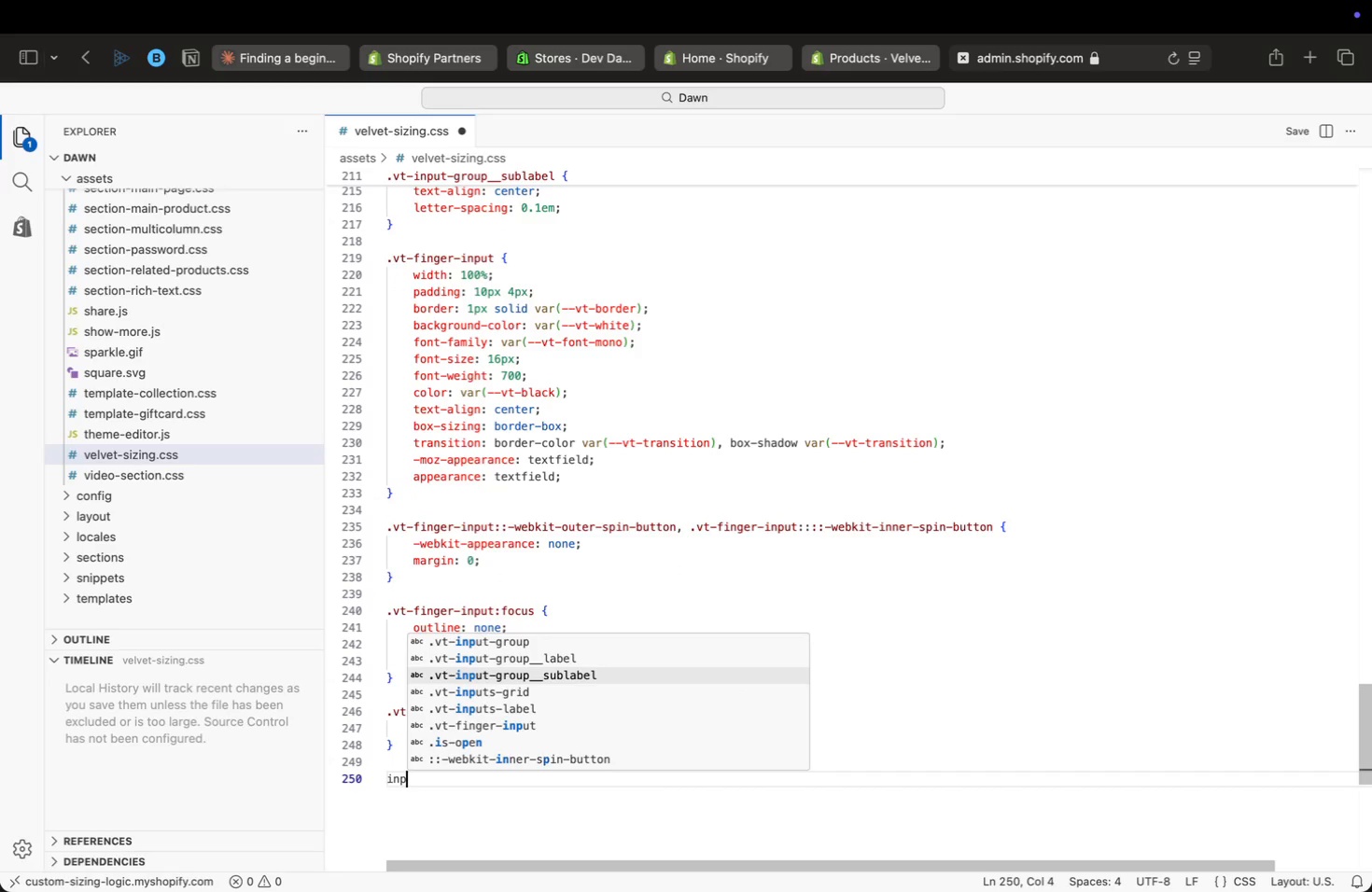 
key(ArrowDown)
 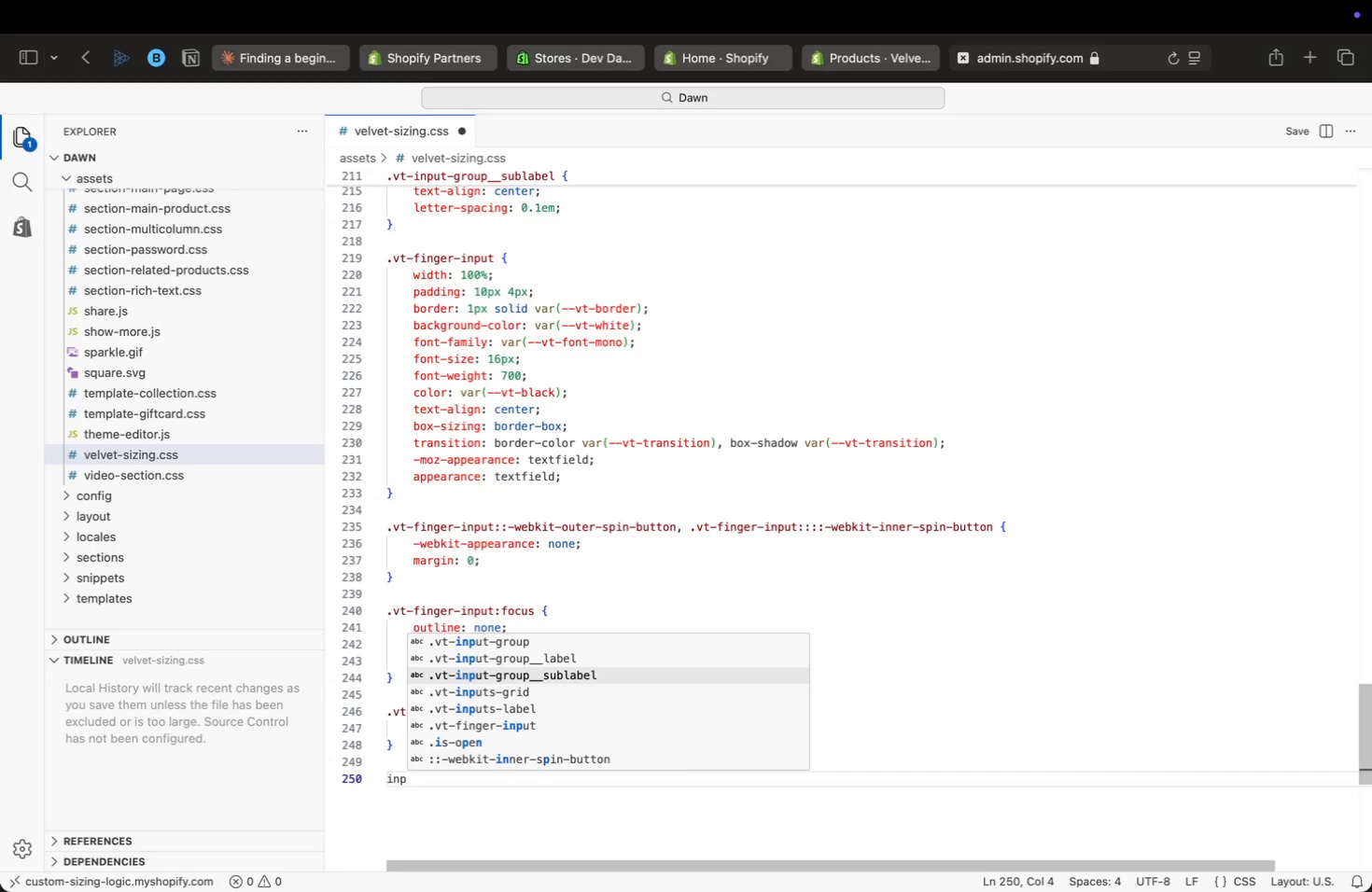 
key(ArrowDown)
 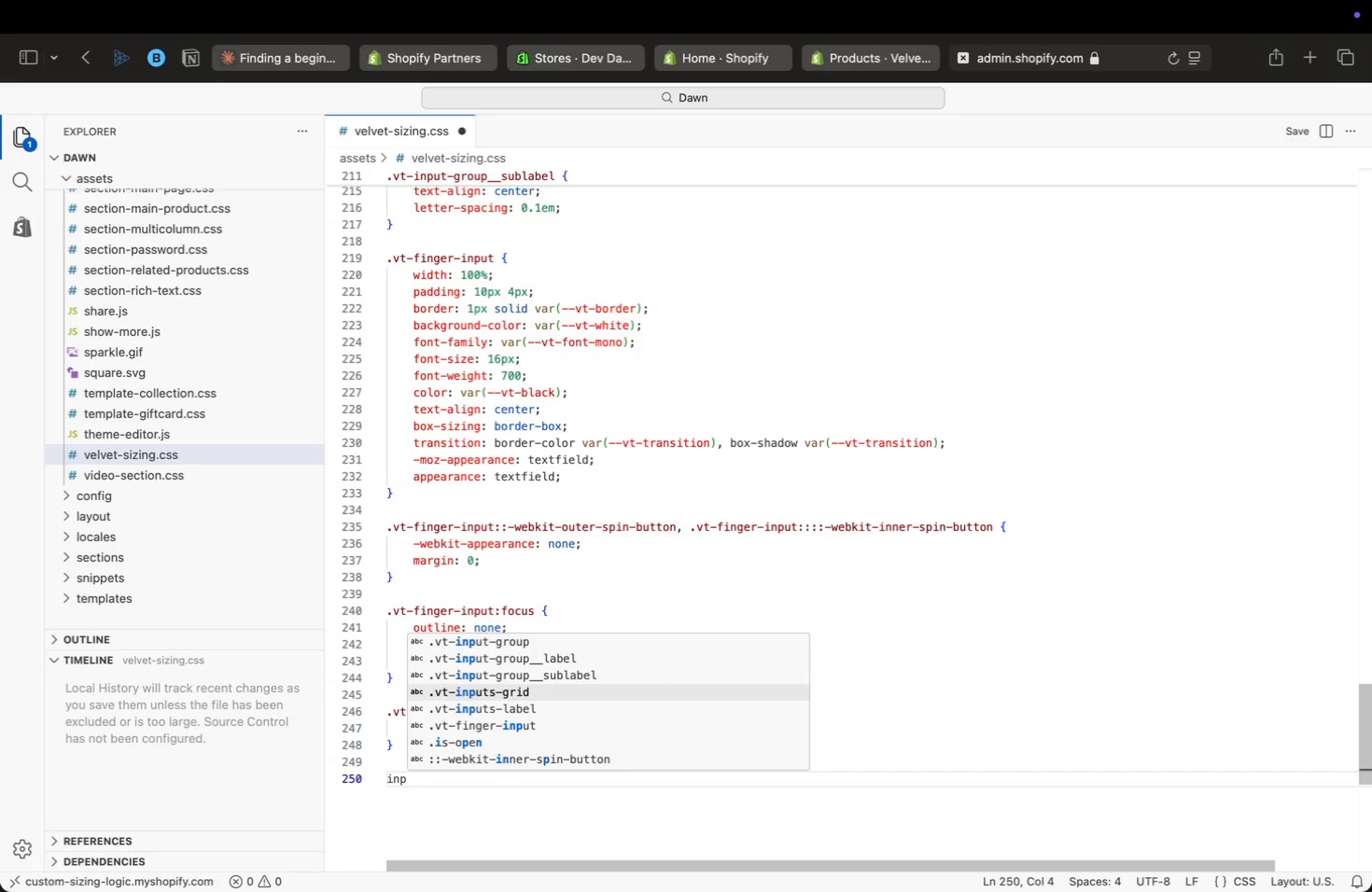 
key(Enter)
 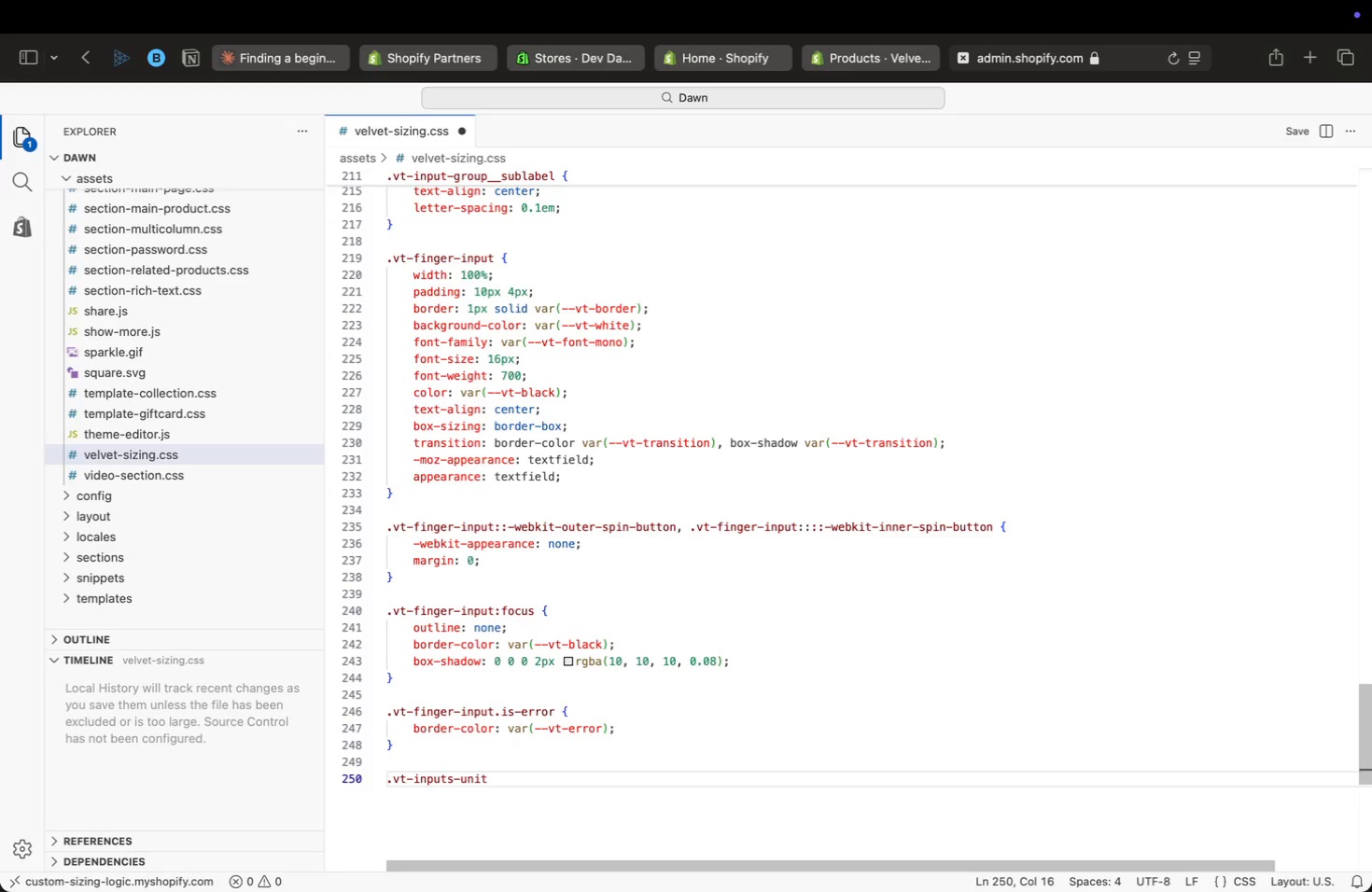 
key(Backspace)
key(Backspace)
key(Backspace)
key(Backspace)
type(unit )
key(Backspace)
type(-row {)
 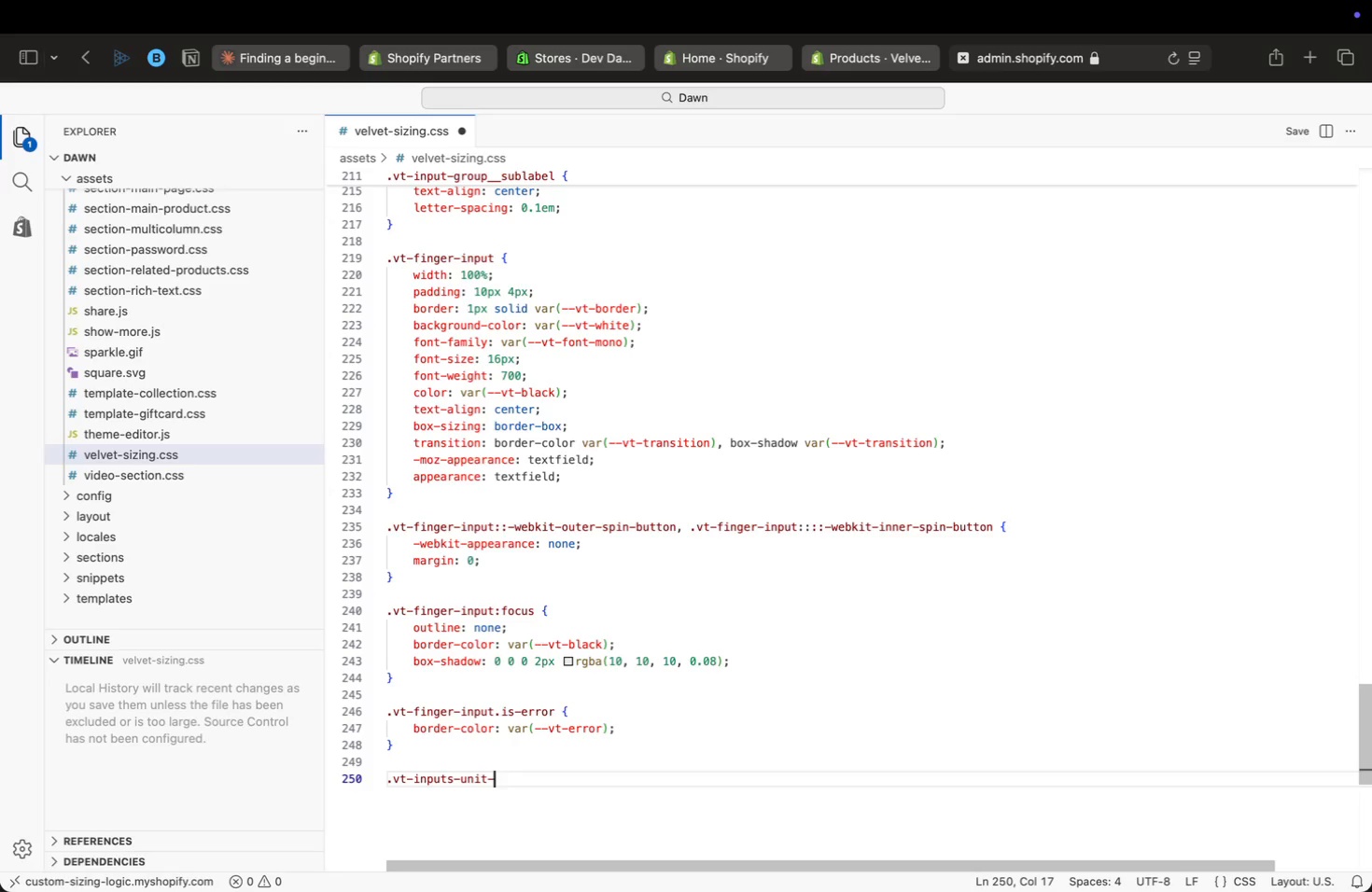 
key(Enter)
 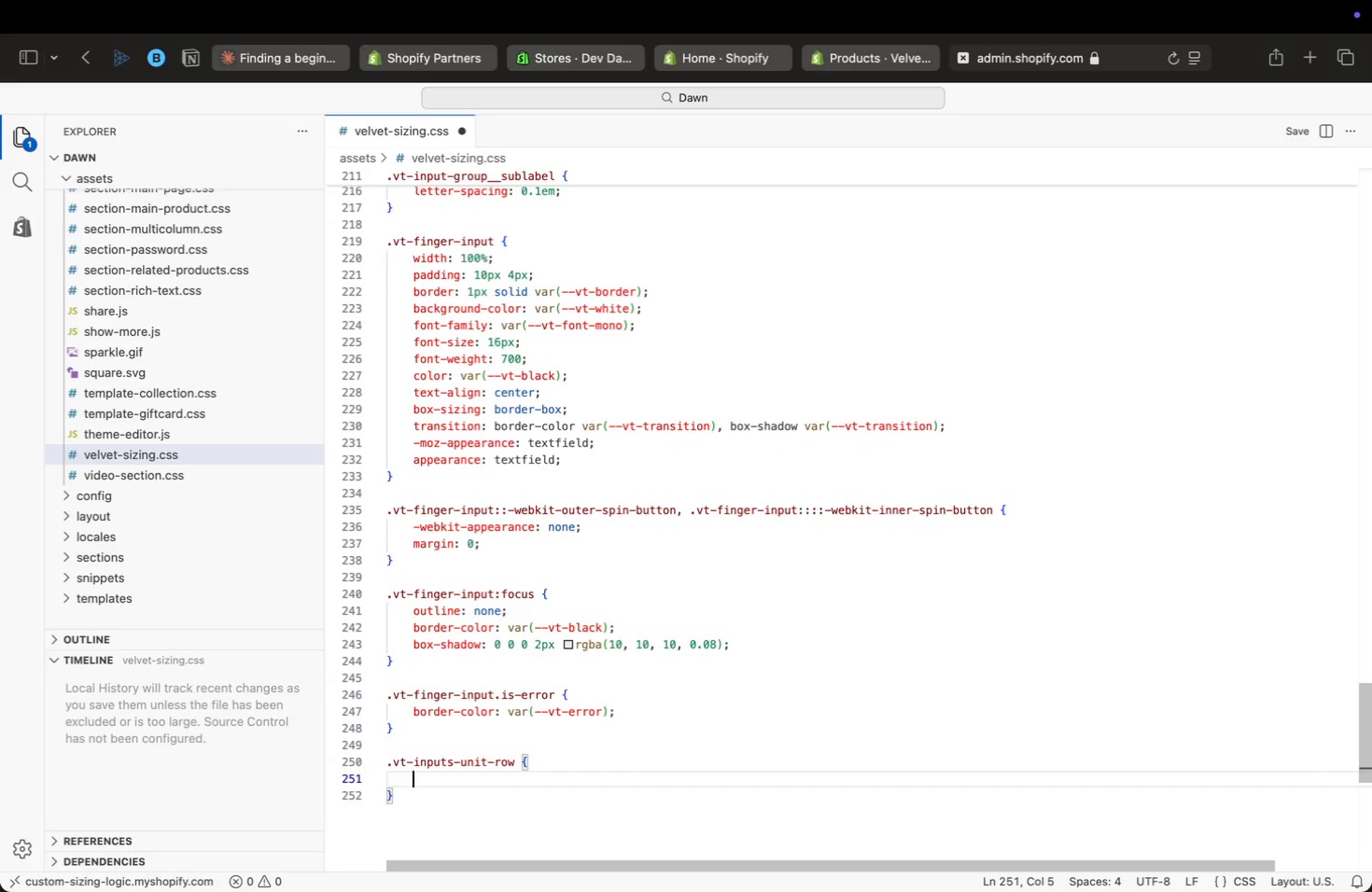 
type(dis)
 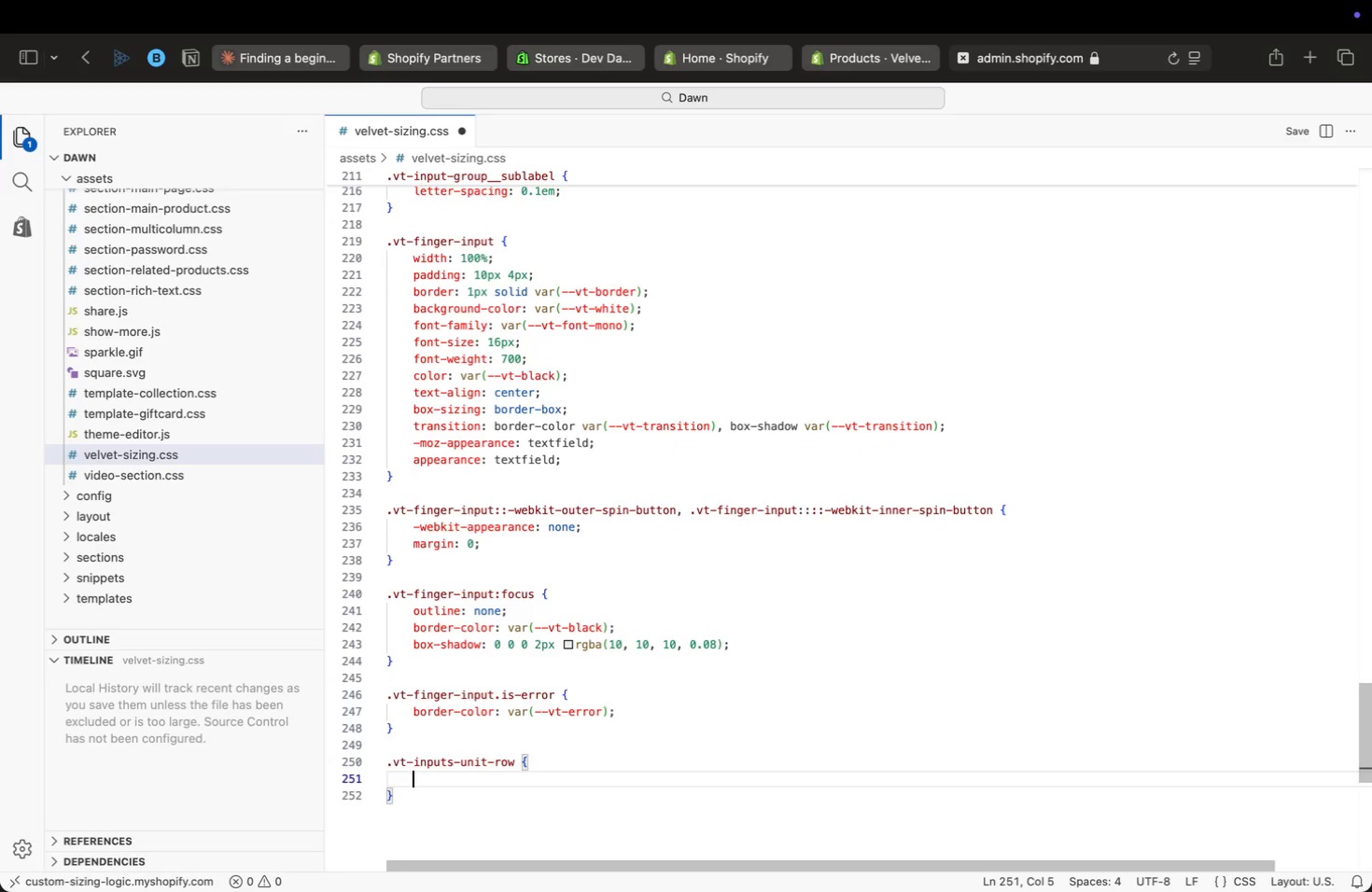 
key(Enter)
 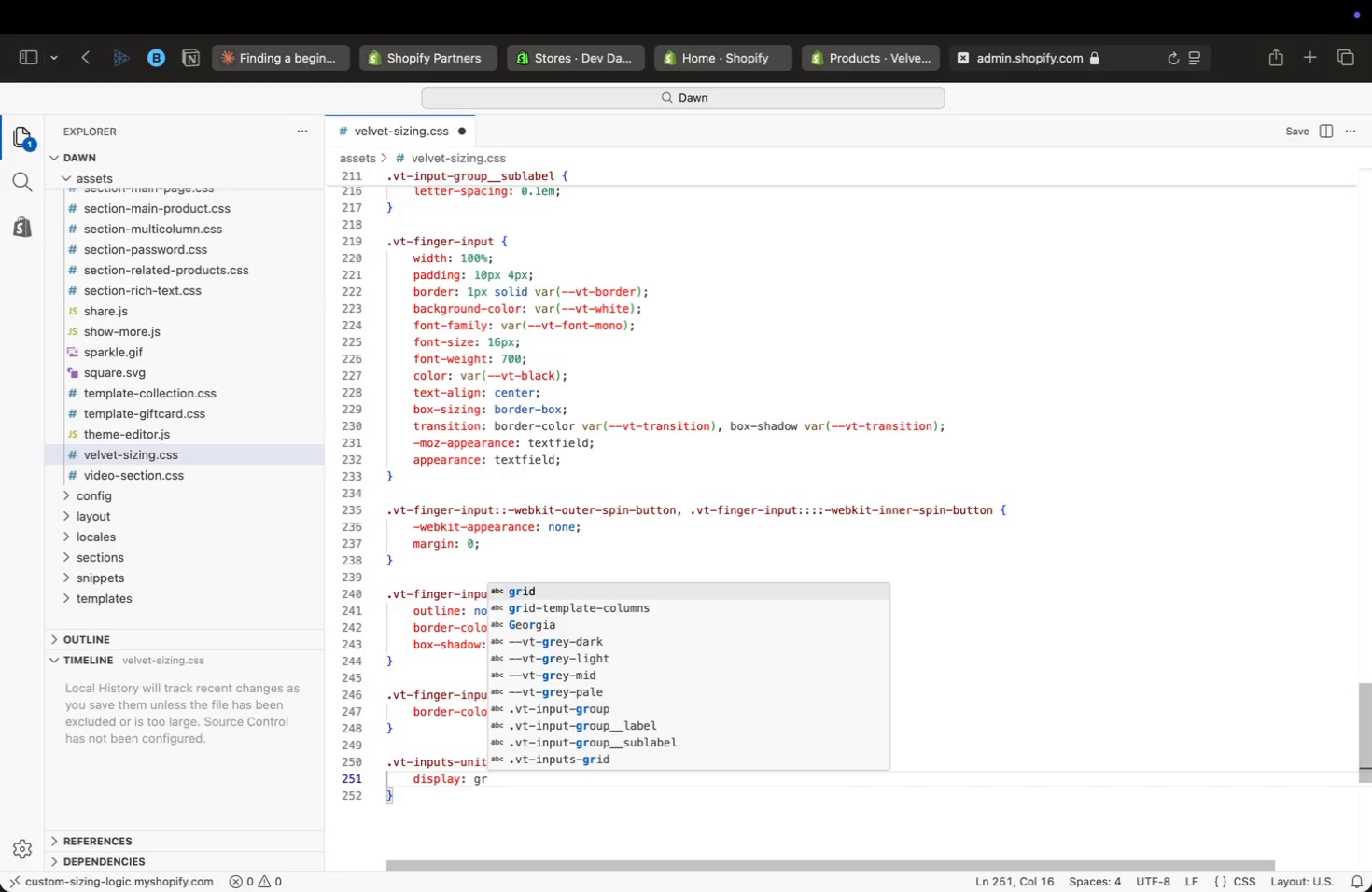 
type(: gr)
 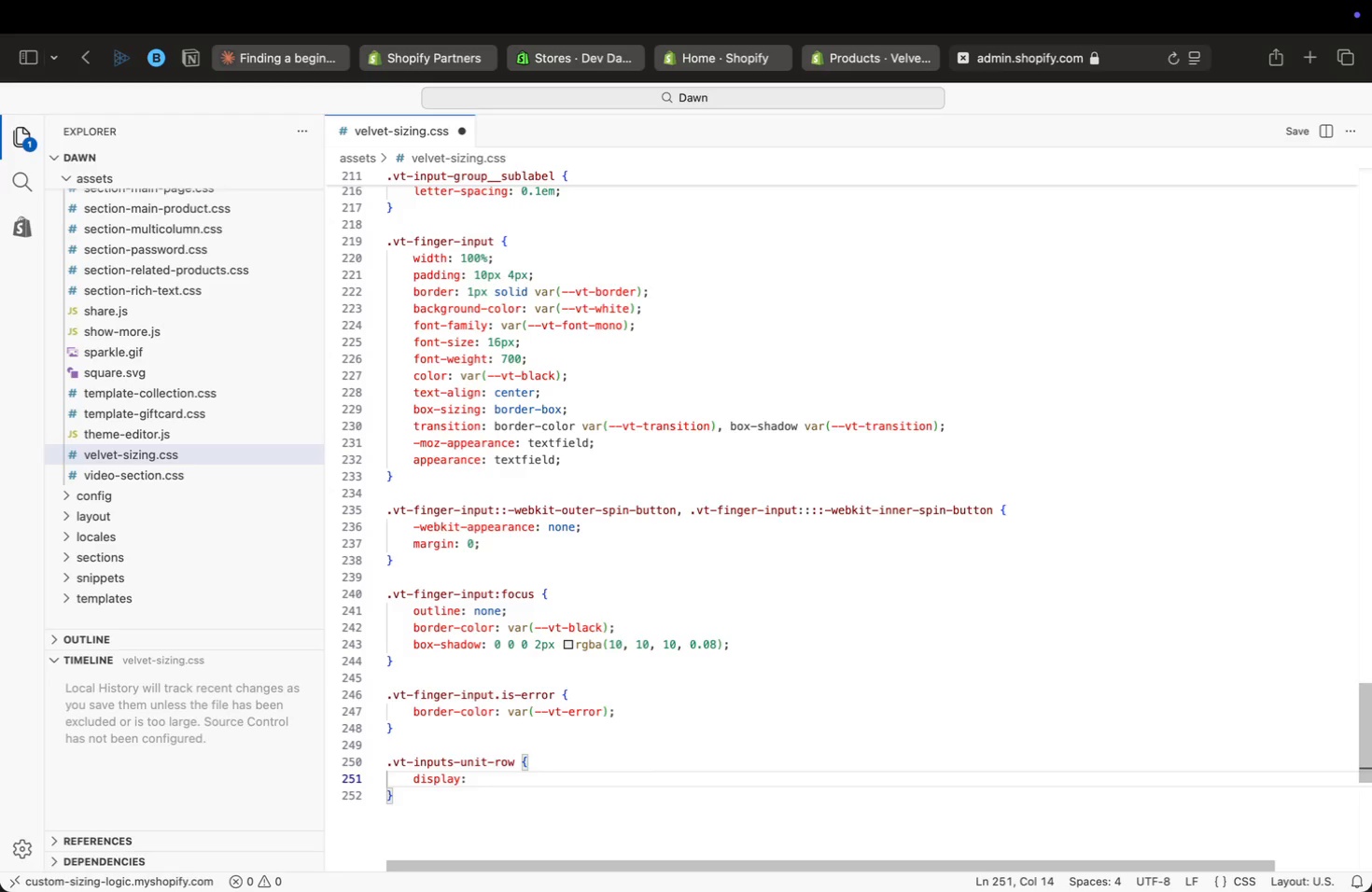 
key(Enter)
 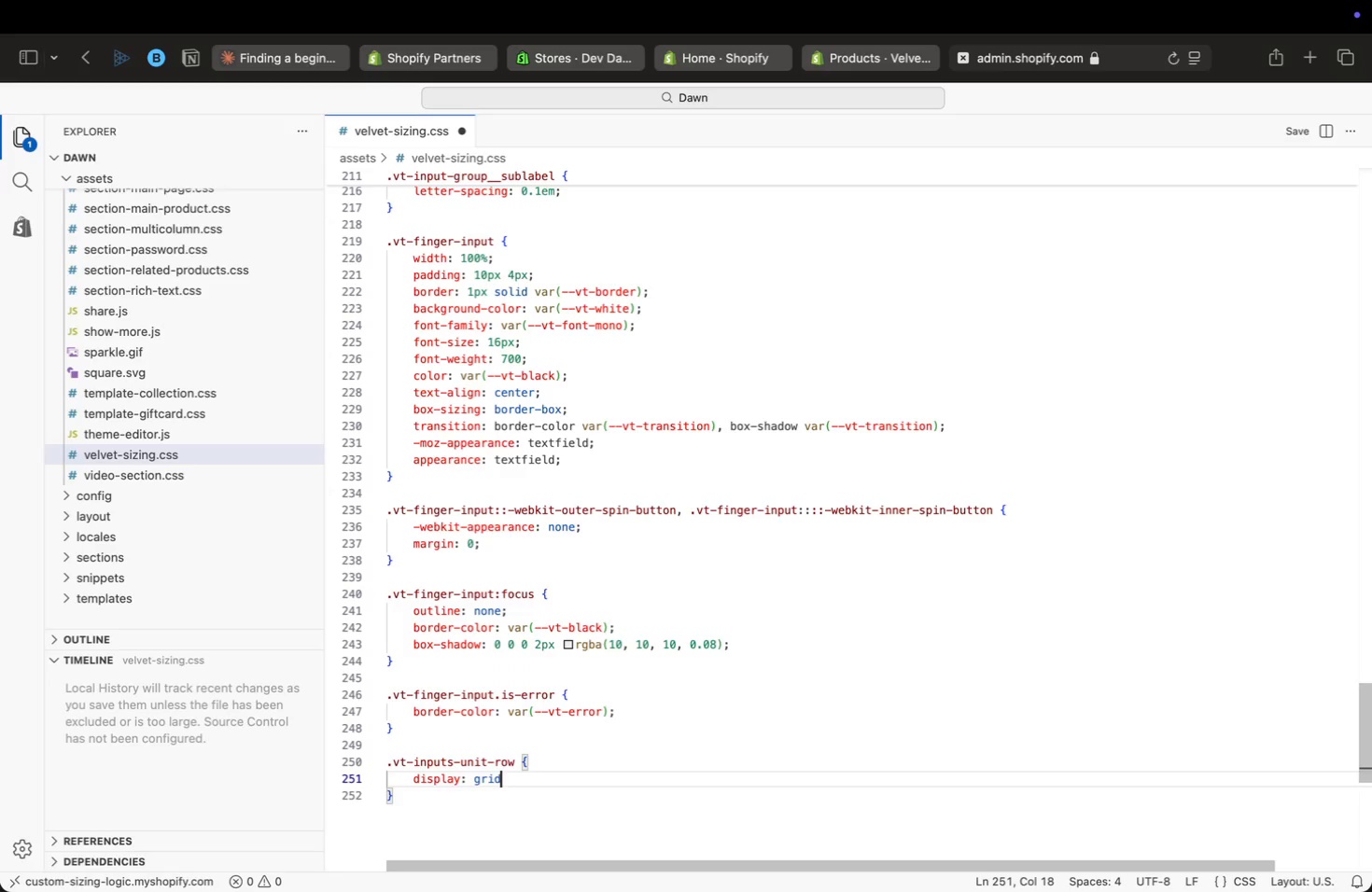 
key(Semicolon)
 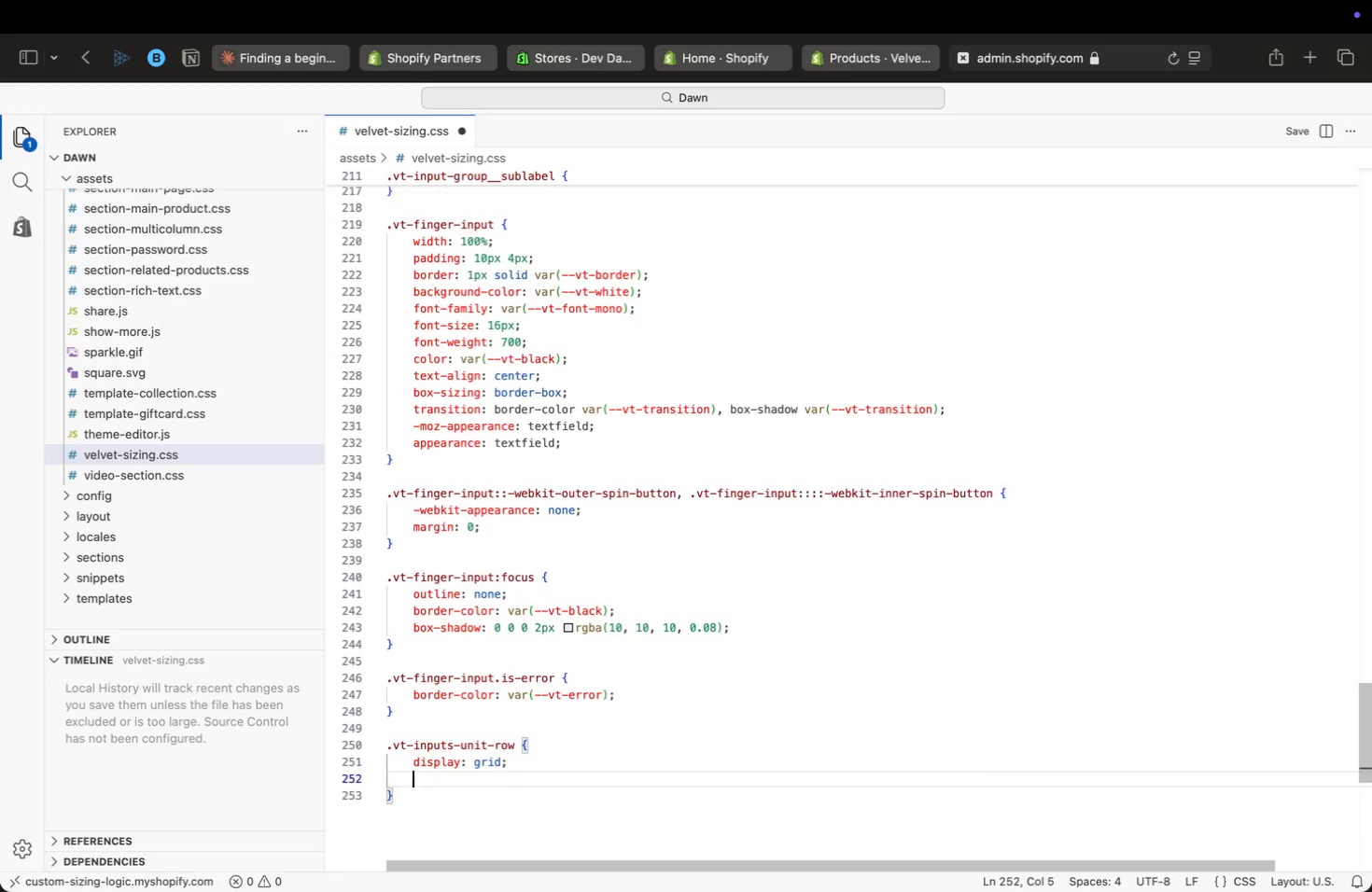 
key(Enter)
 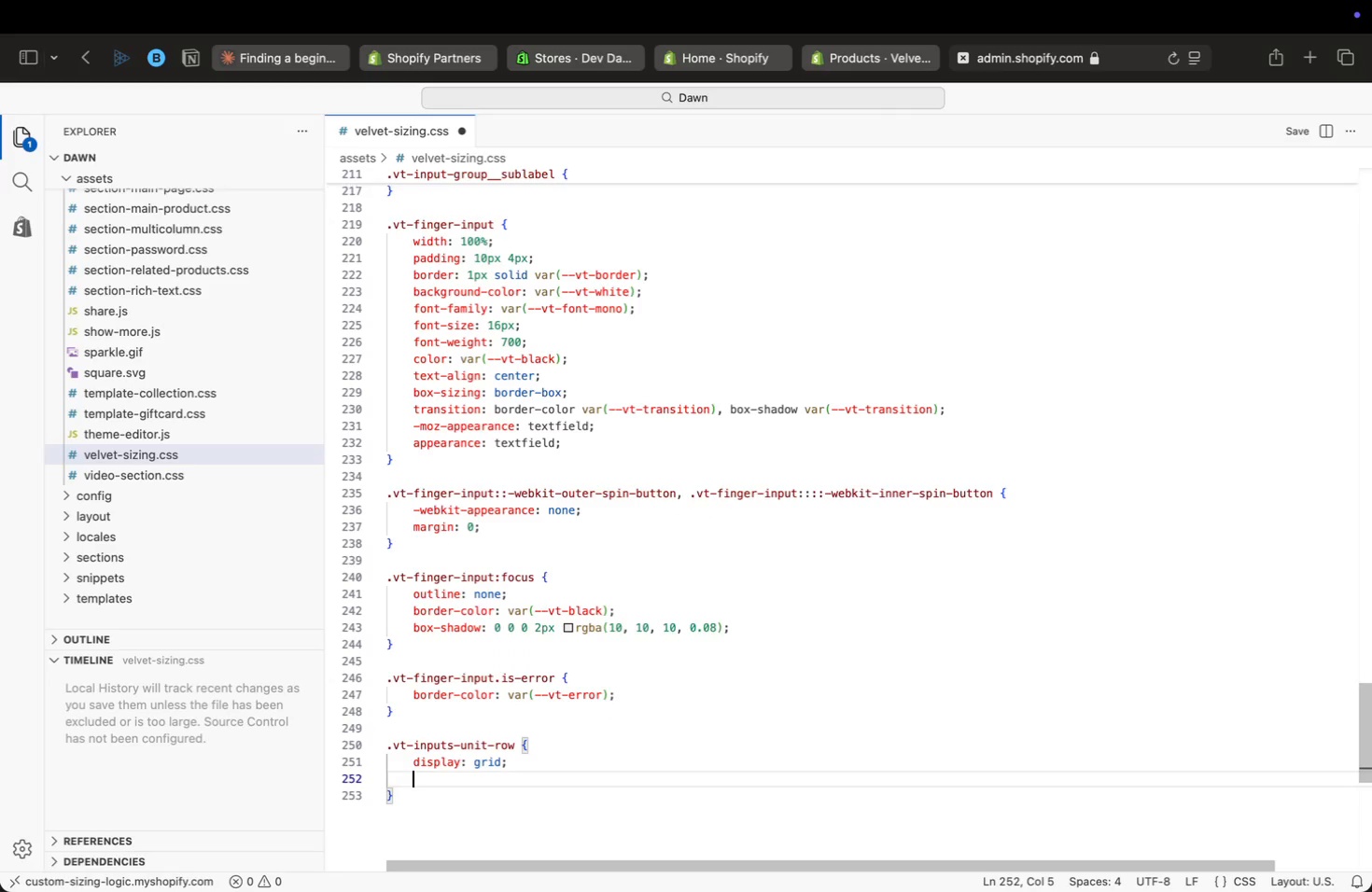 
type(grid)
 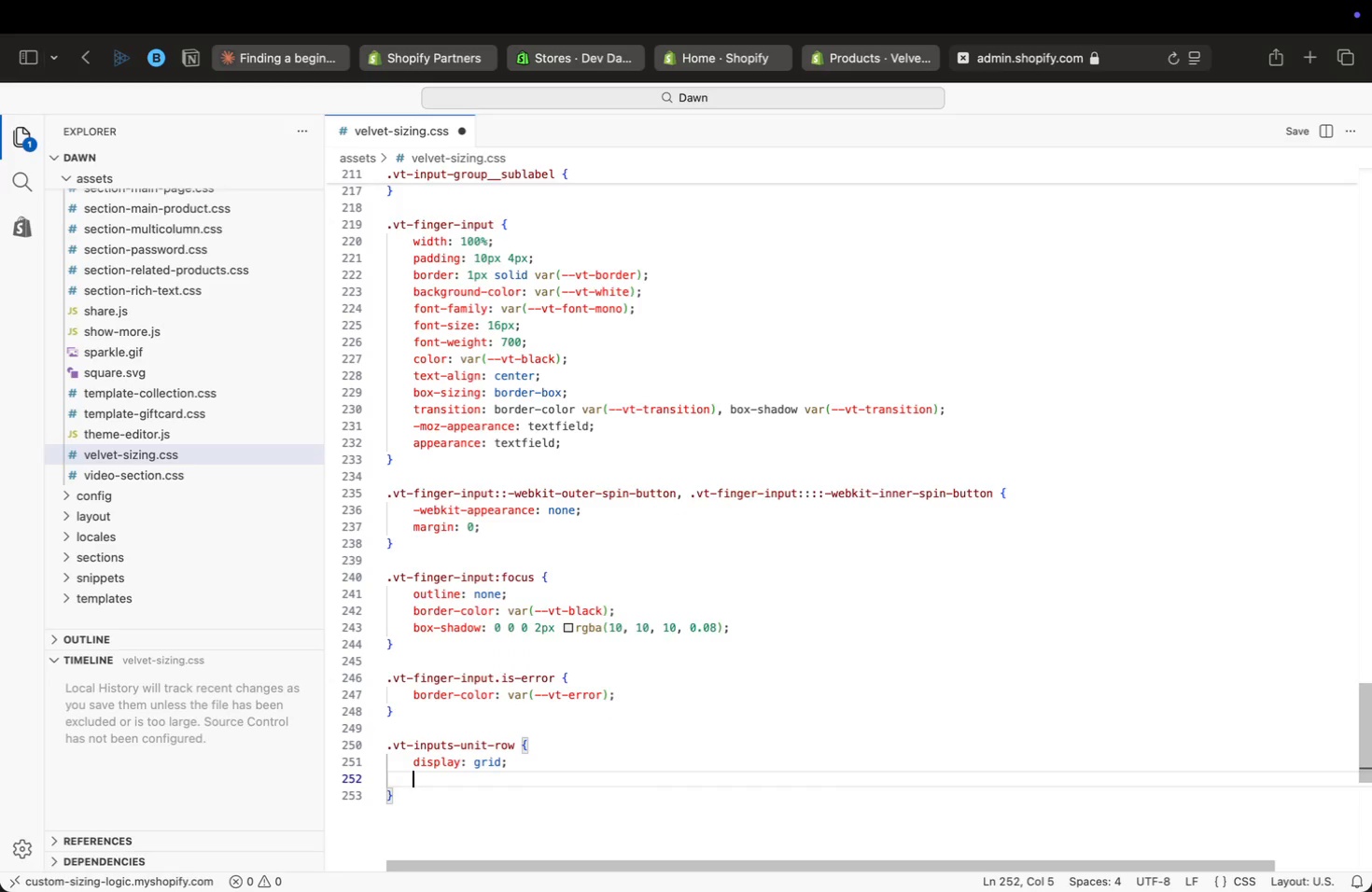 
key(ArrowDown)
 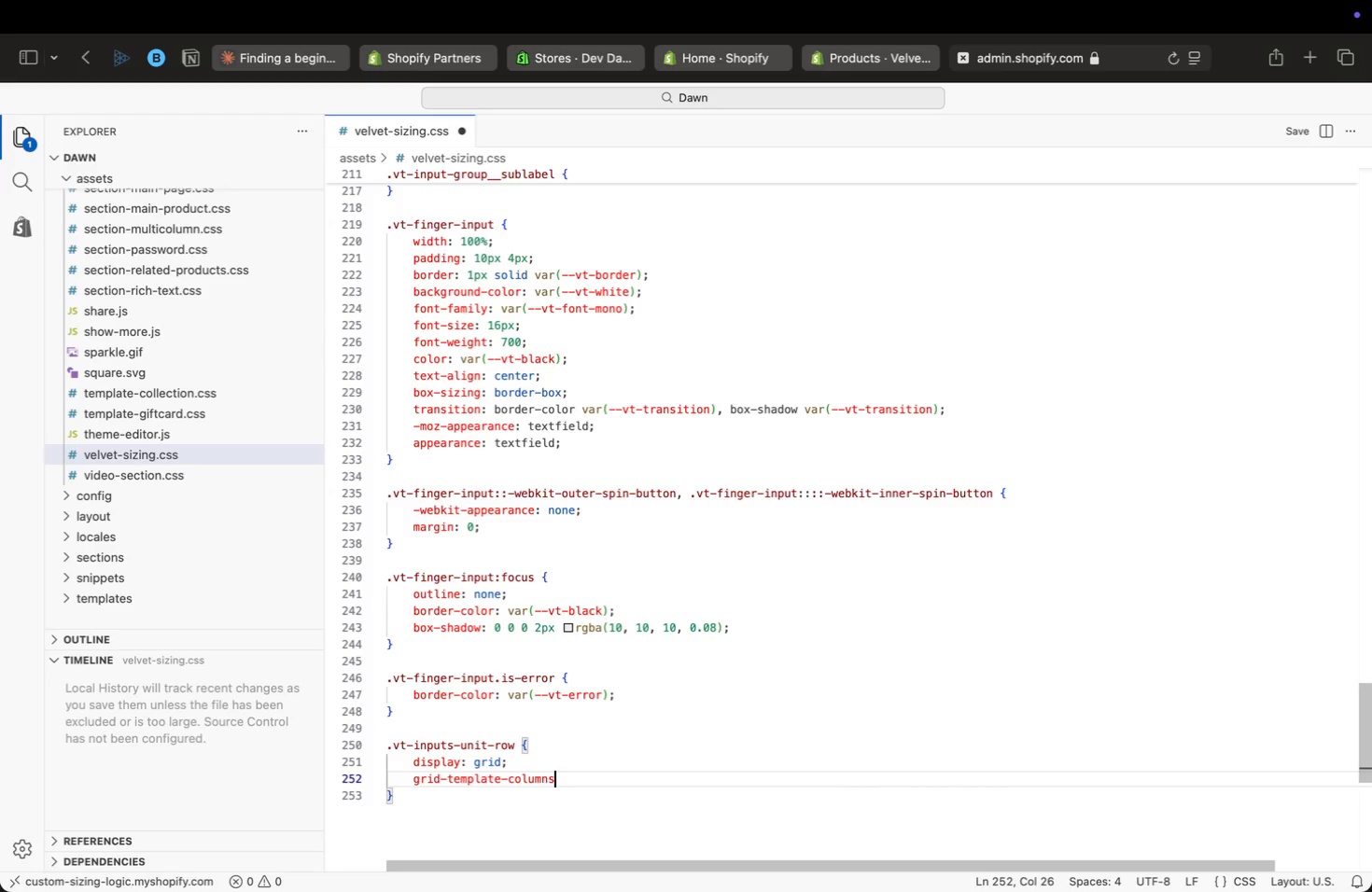 
key(Enter)
 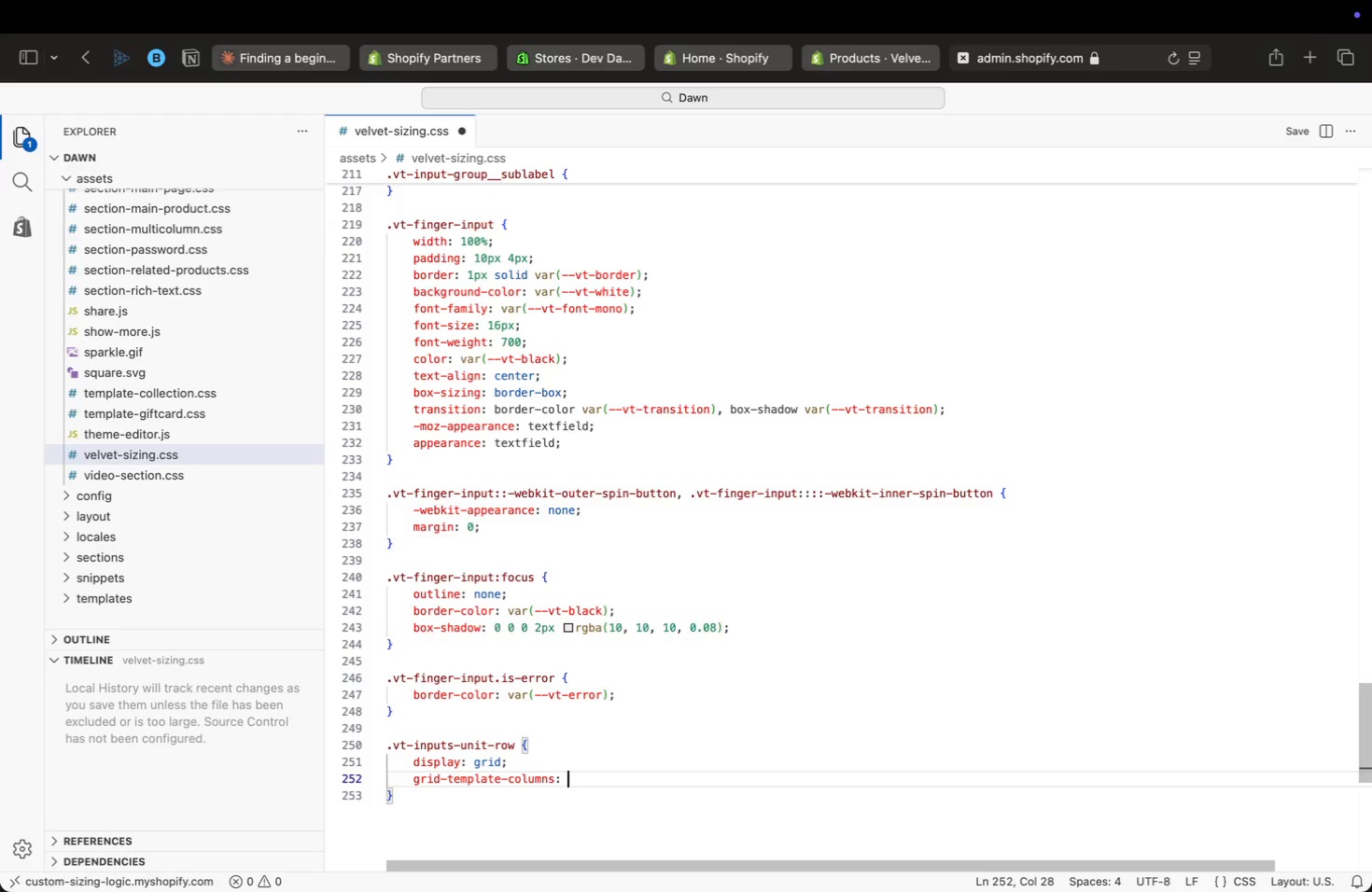 
type(: re)
 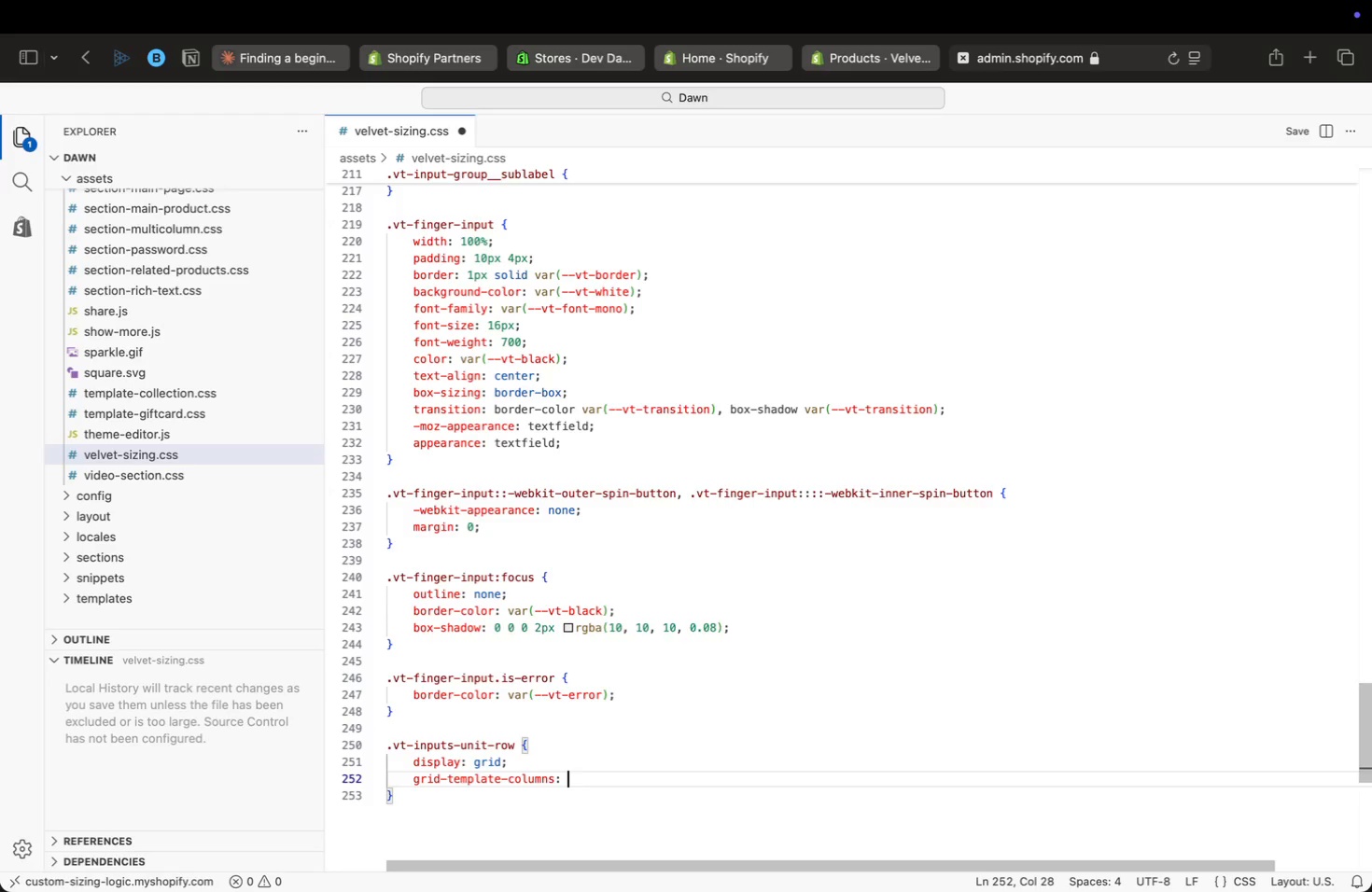 
key(ArrowDown)
 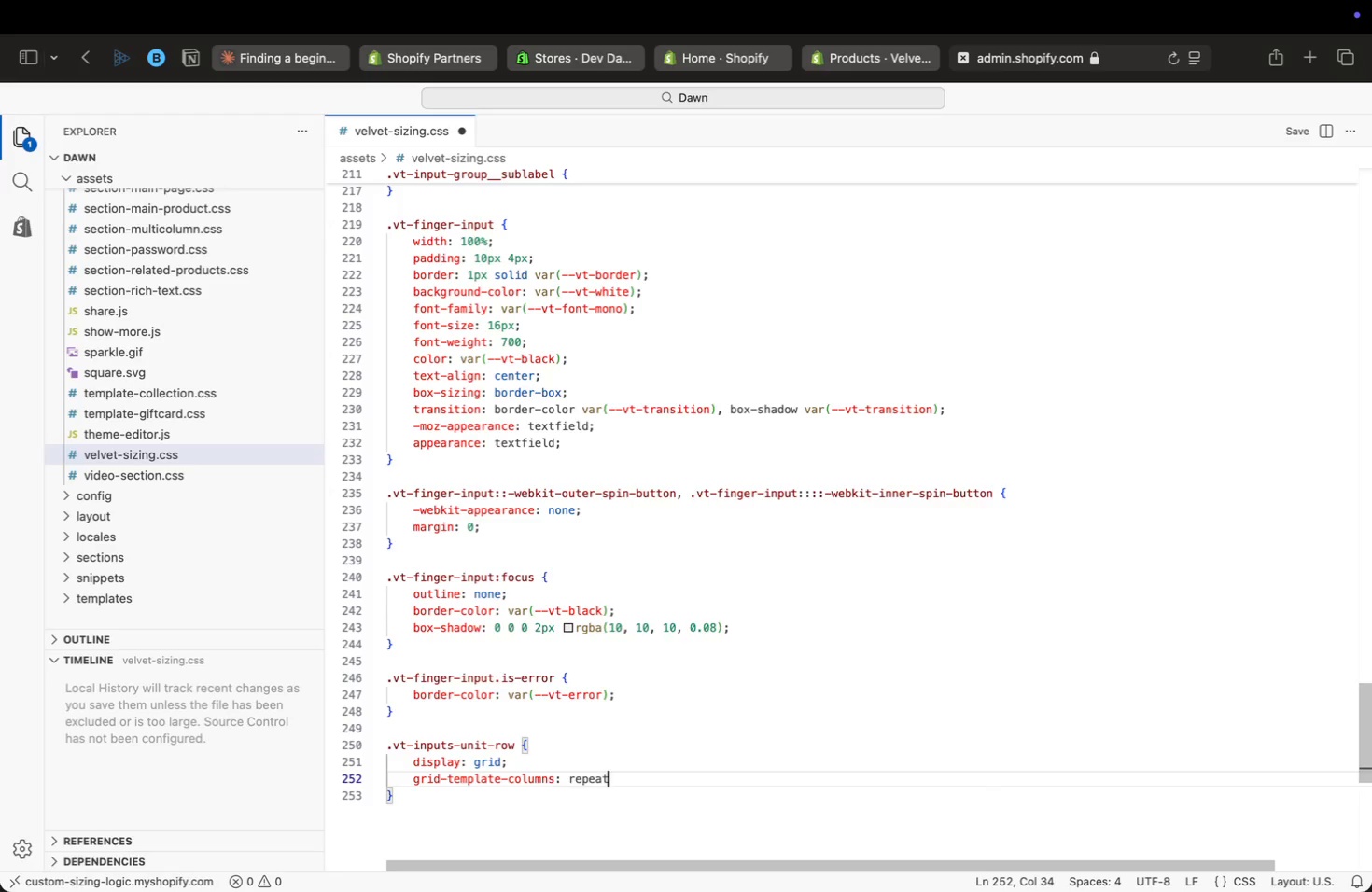 
key(Enter)
 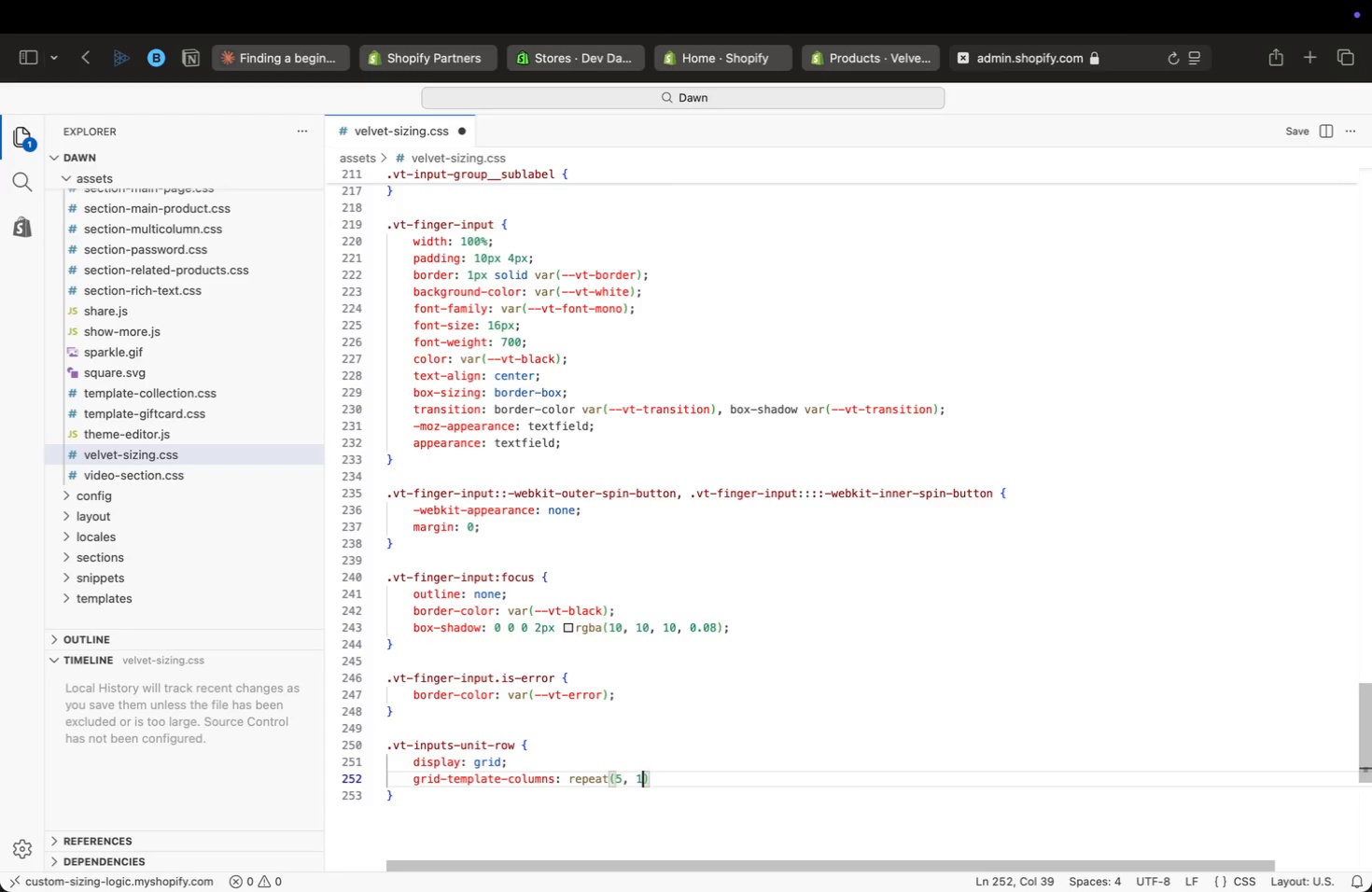 
type((5, 1fr)
 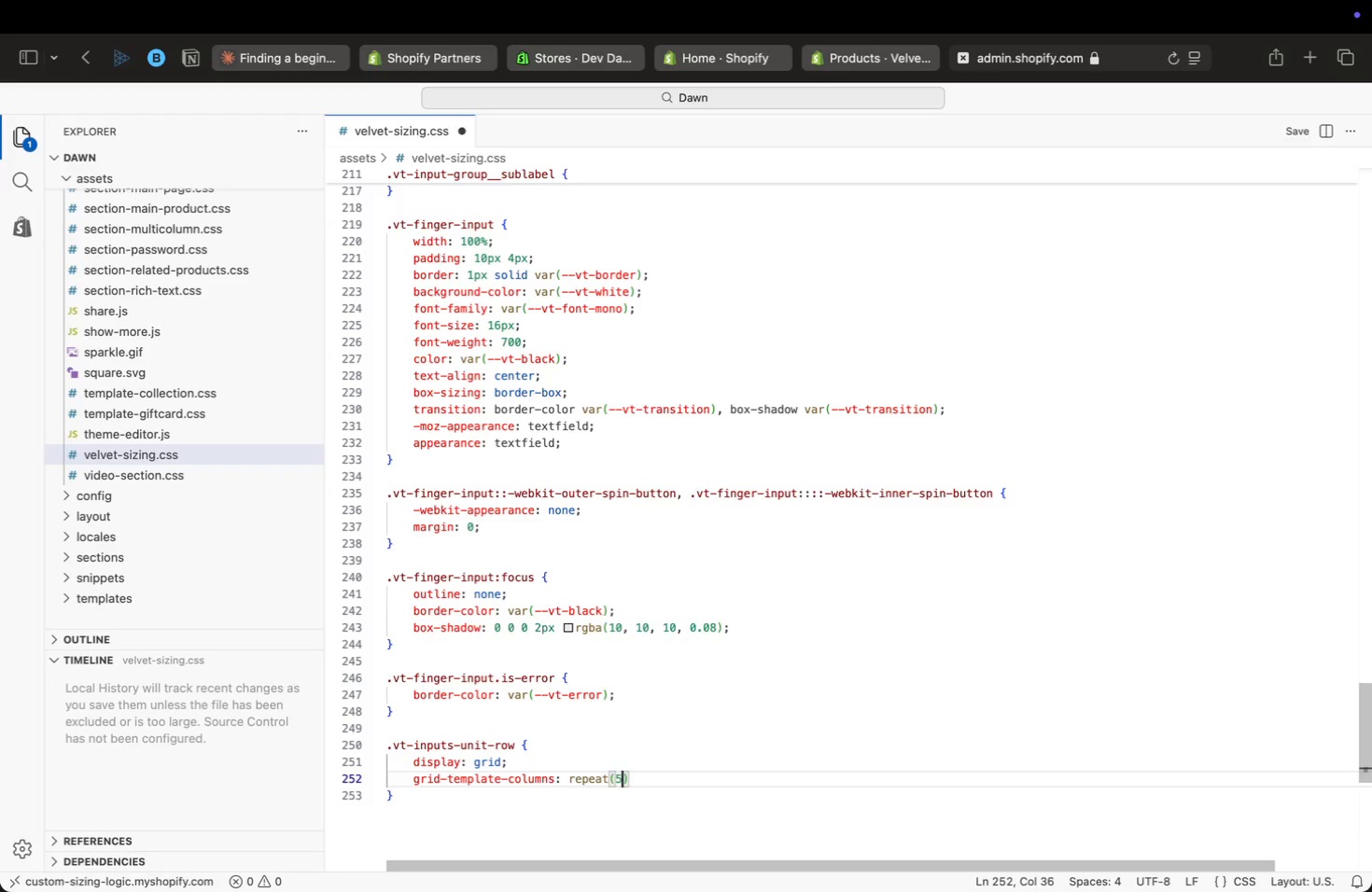 
key(ArrowRight)
 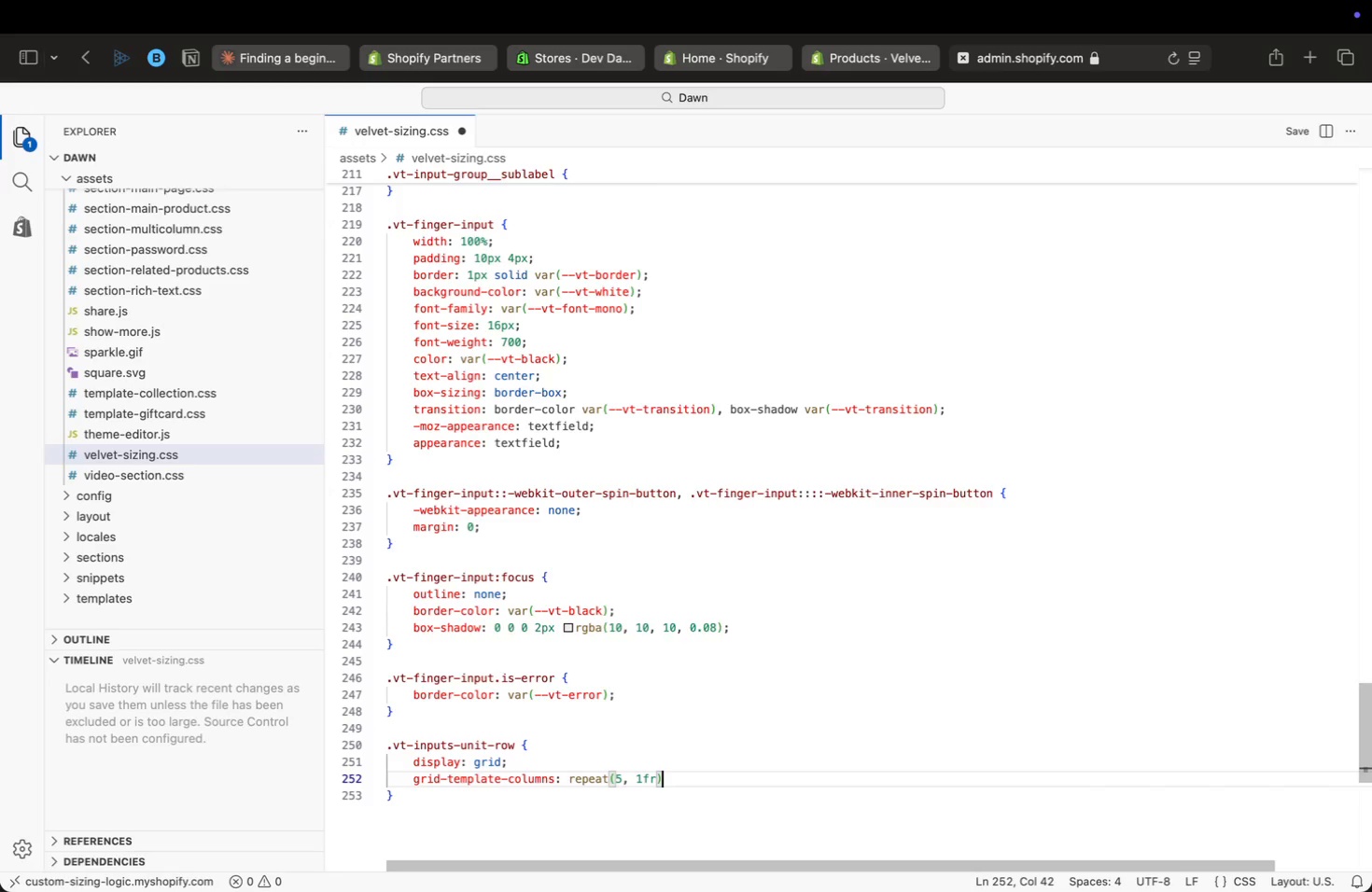 
key(Semicolon)
 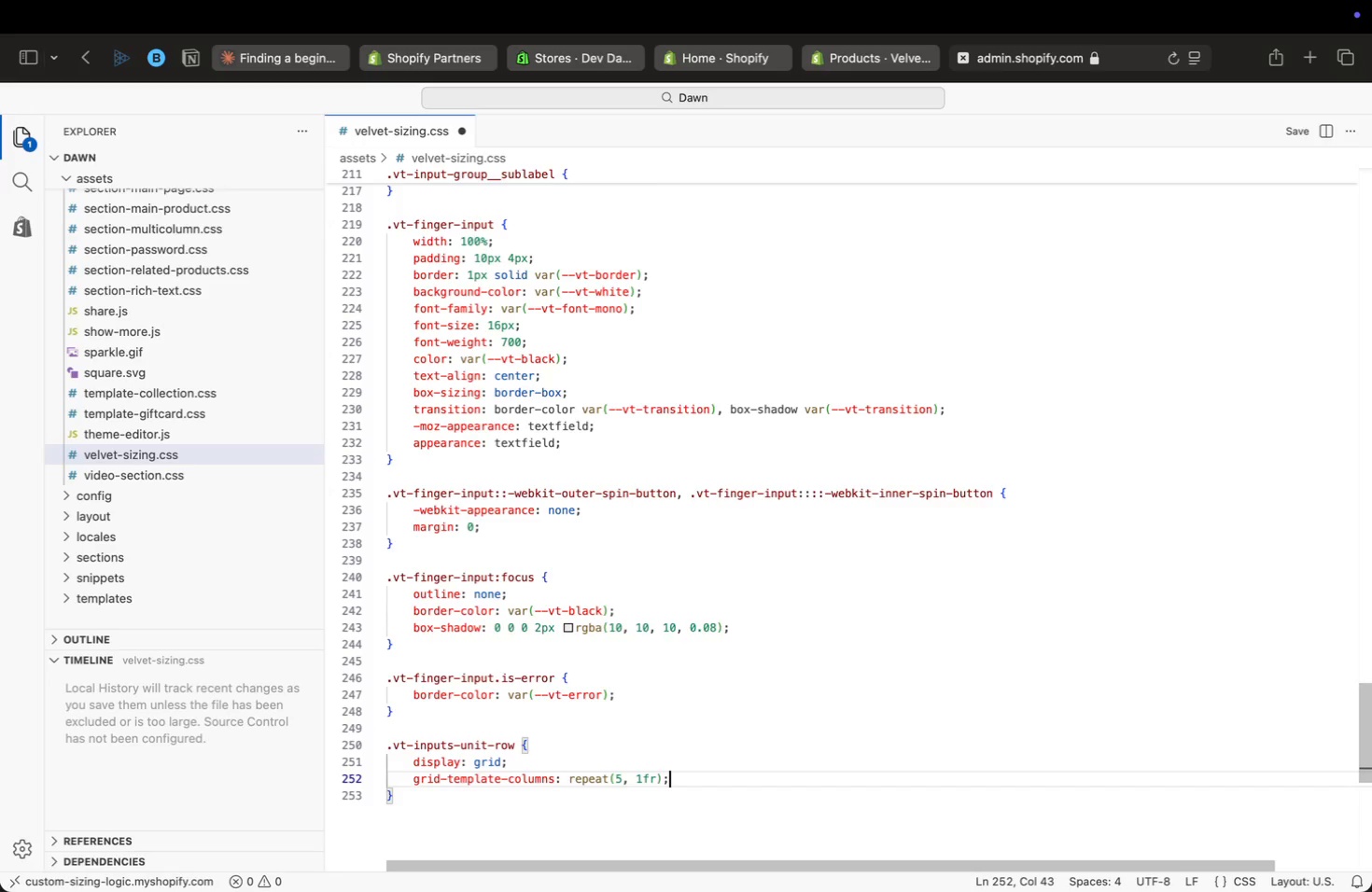 
key(Enter)
 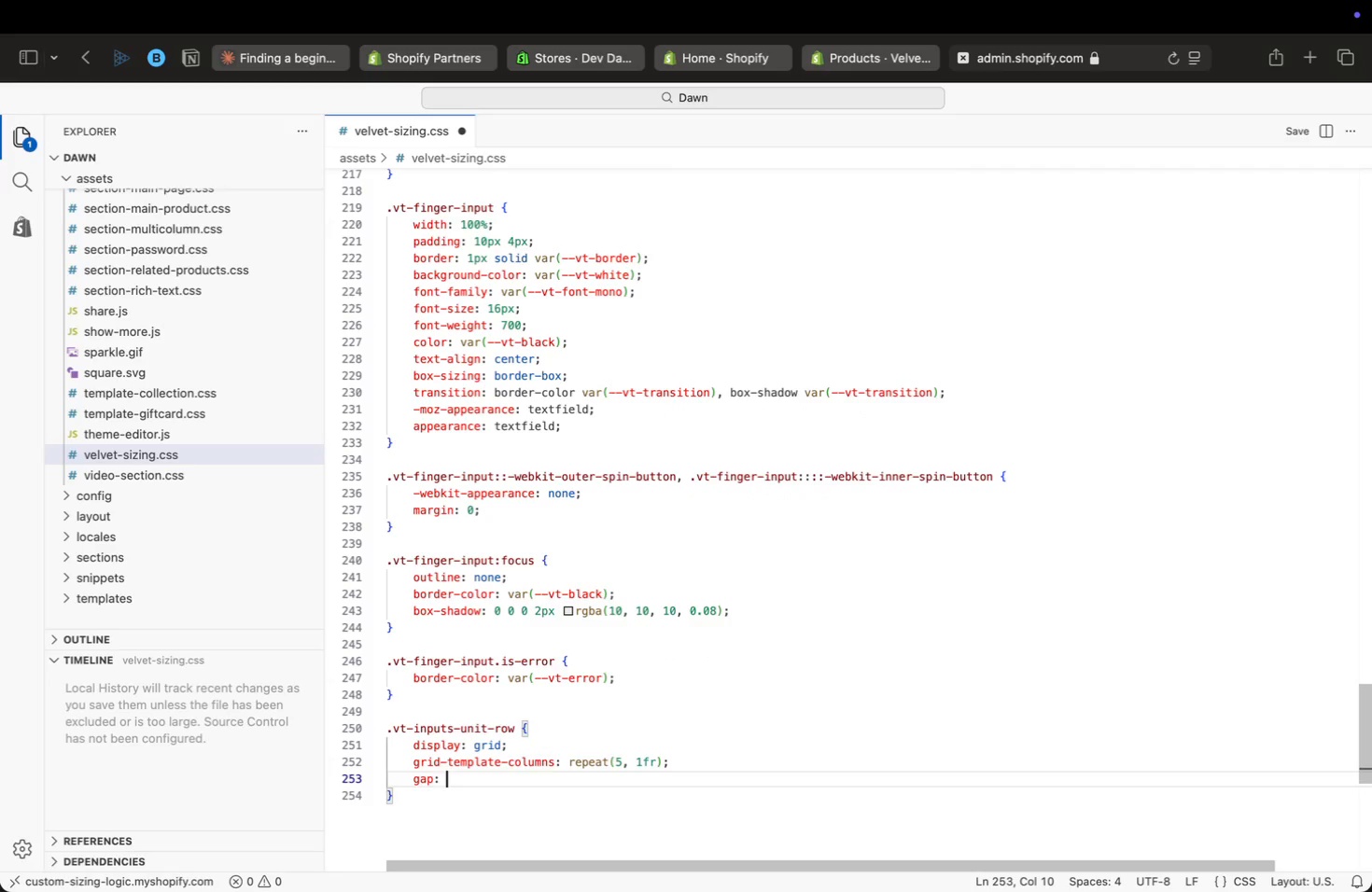 
type(gap: 8px;)
 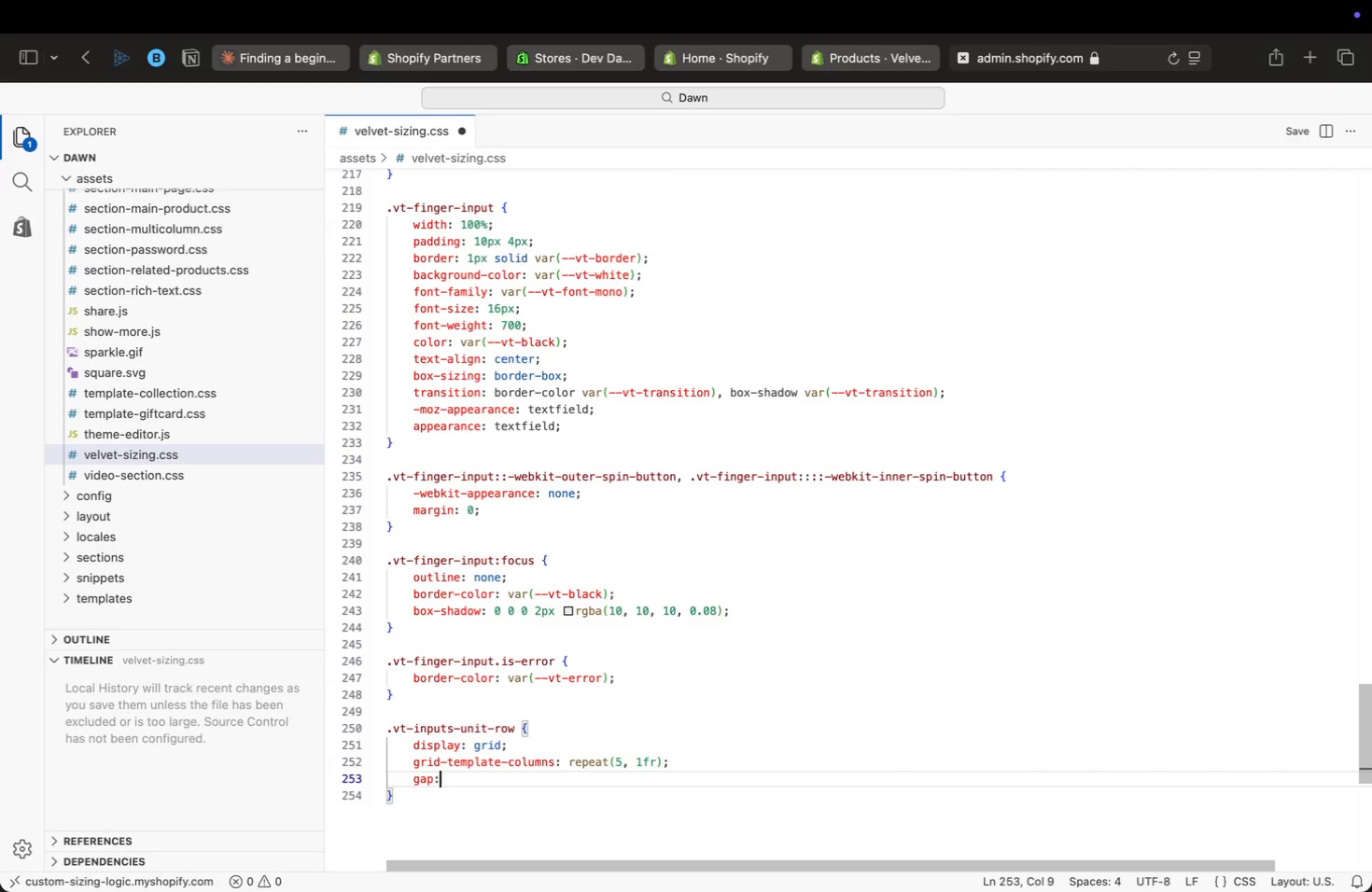 
 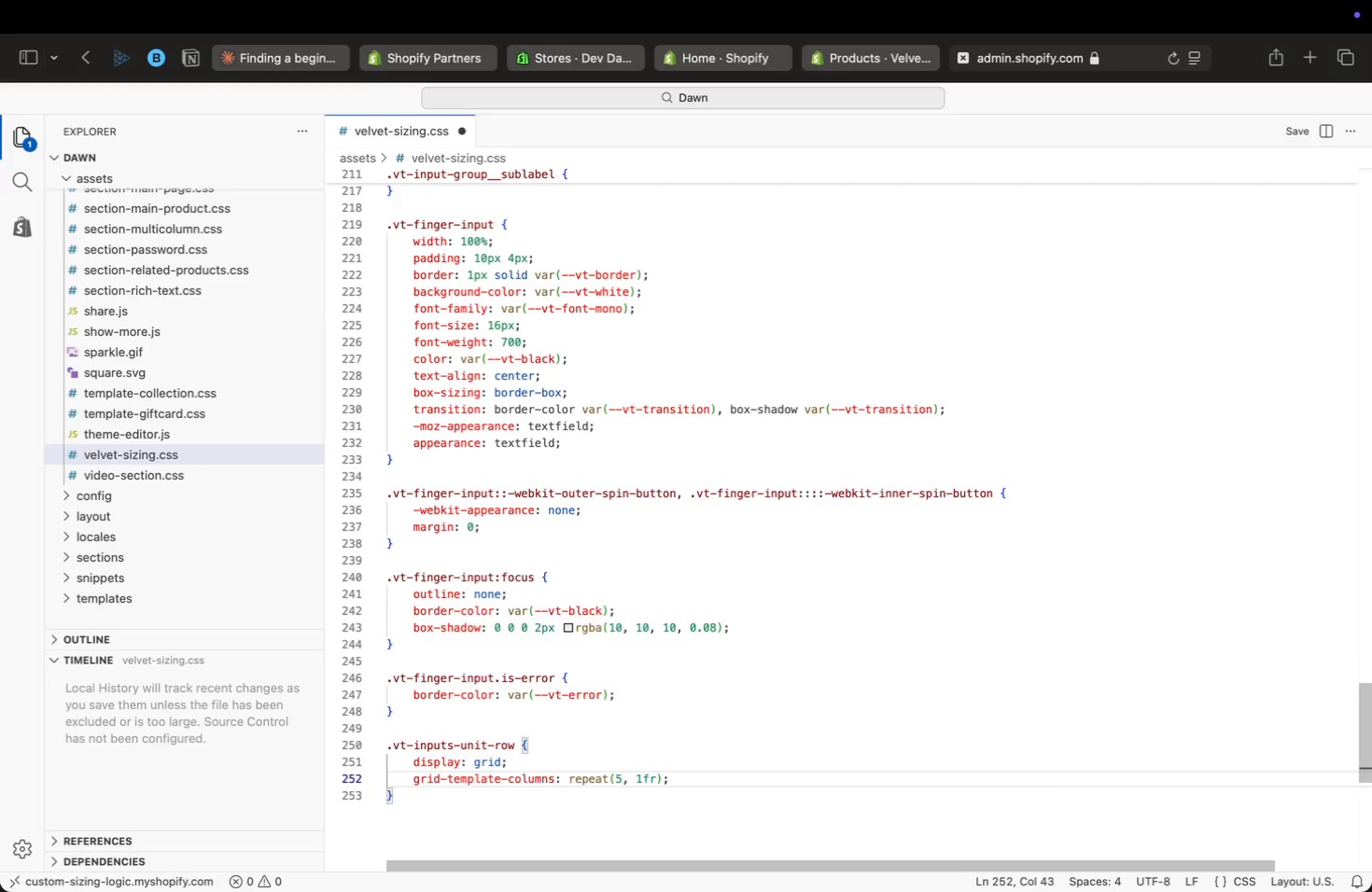 
key(Enter)
 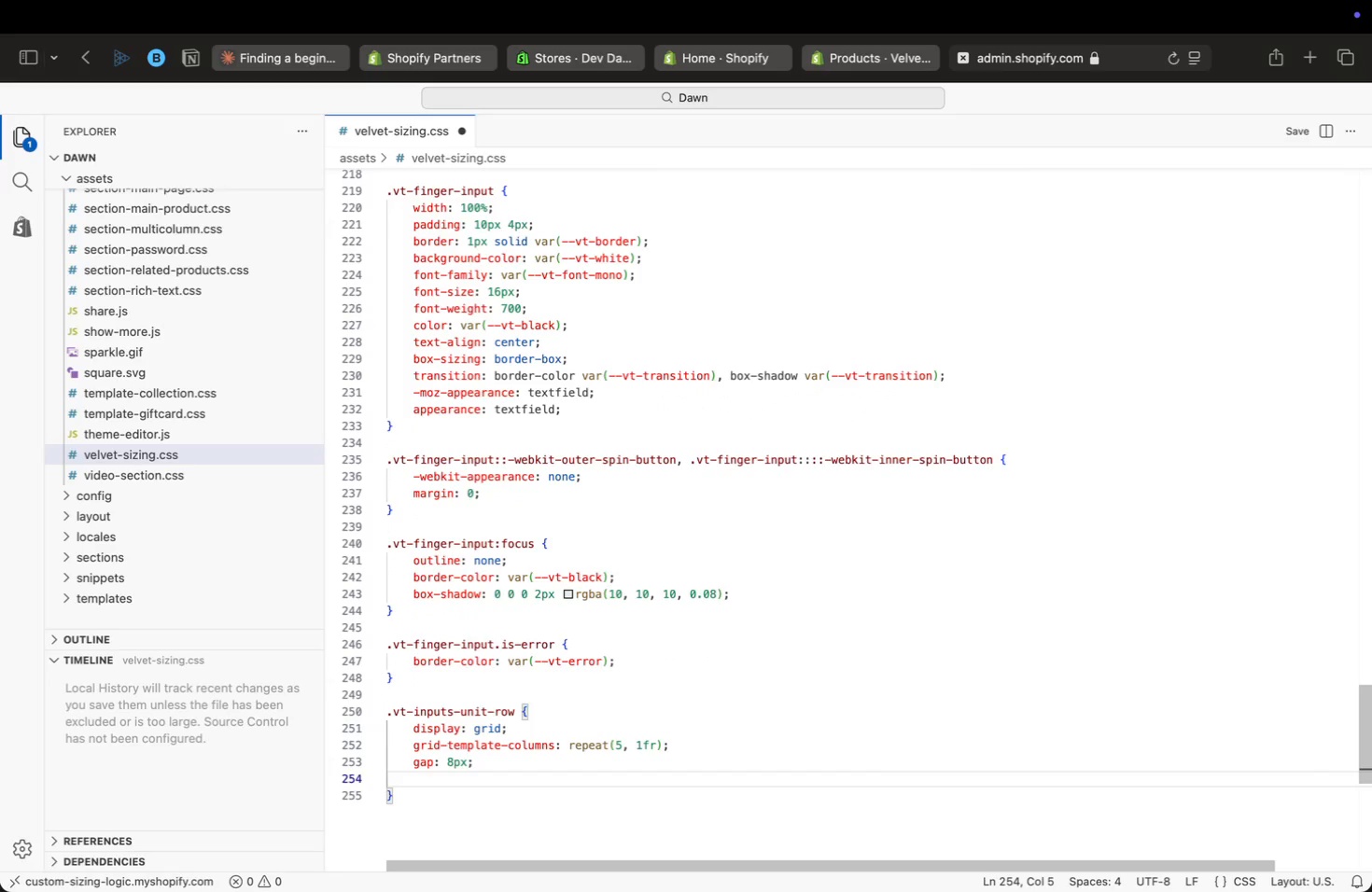 
type(mar)
 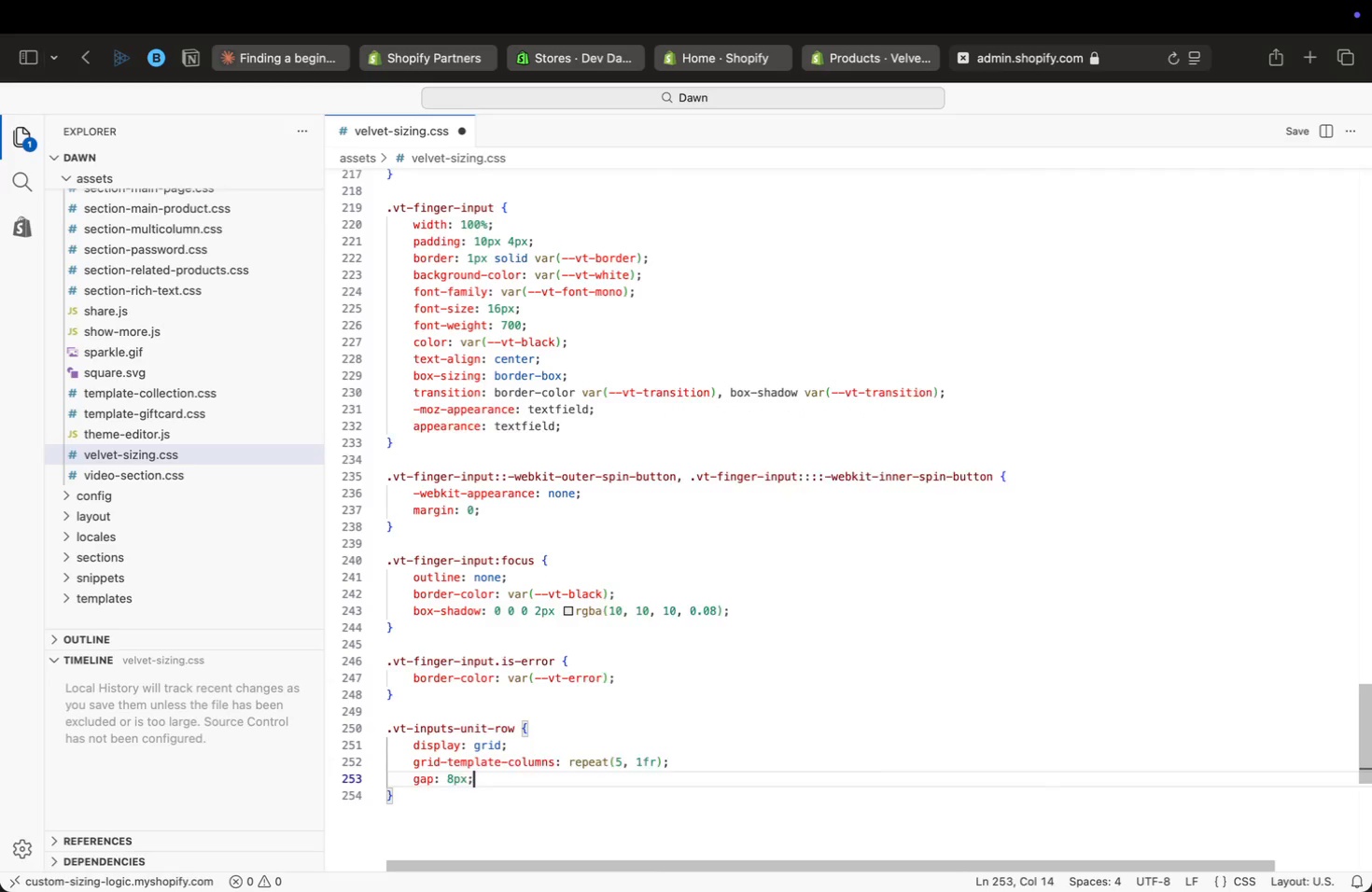 
key(ArrowDown)
 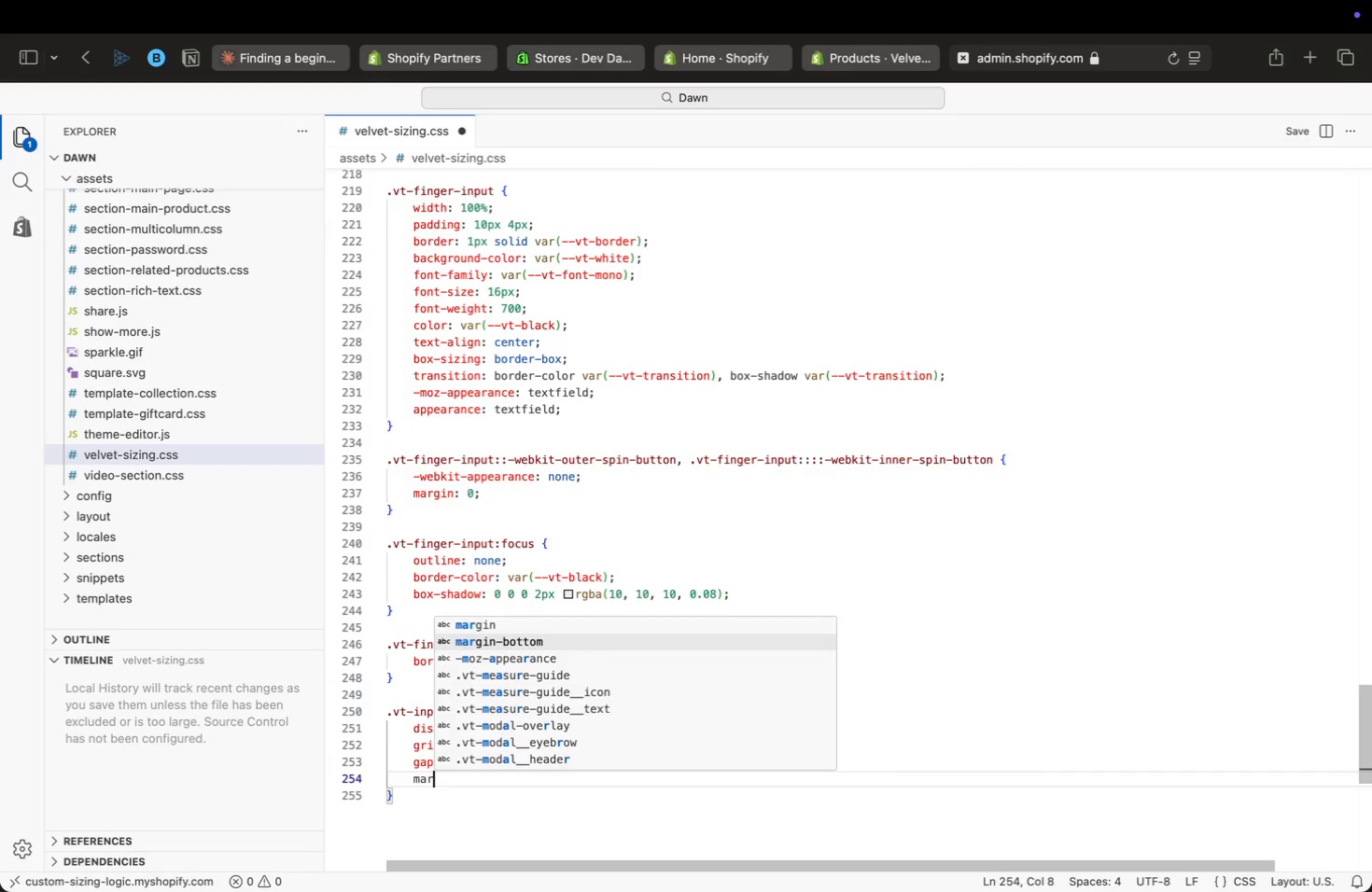 
key(Enter)
 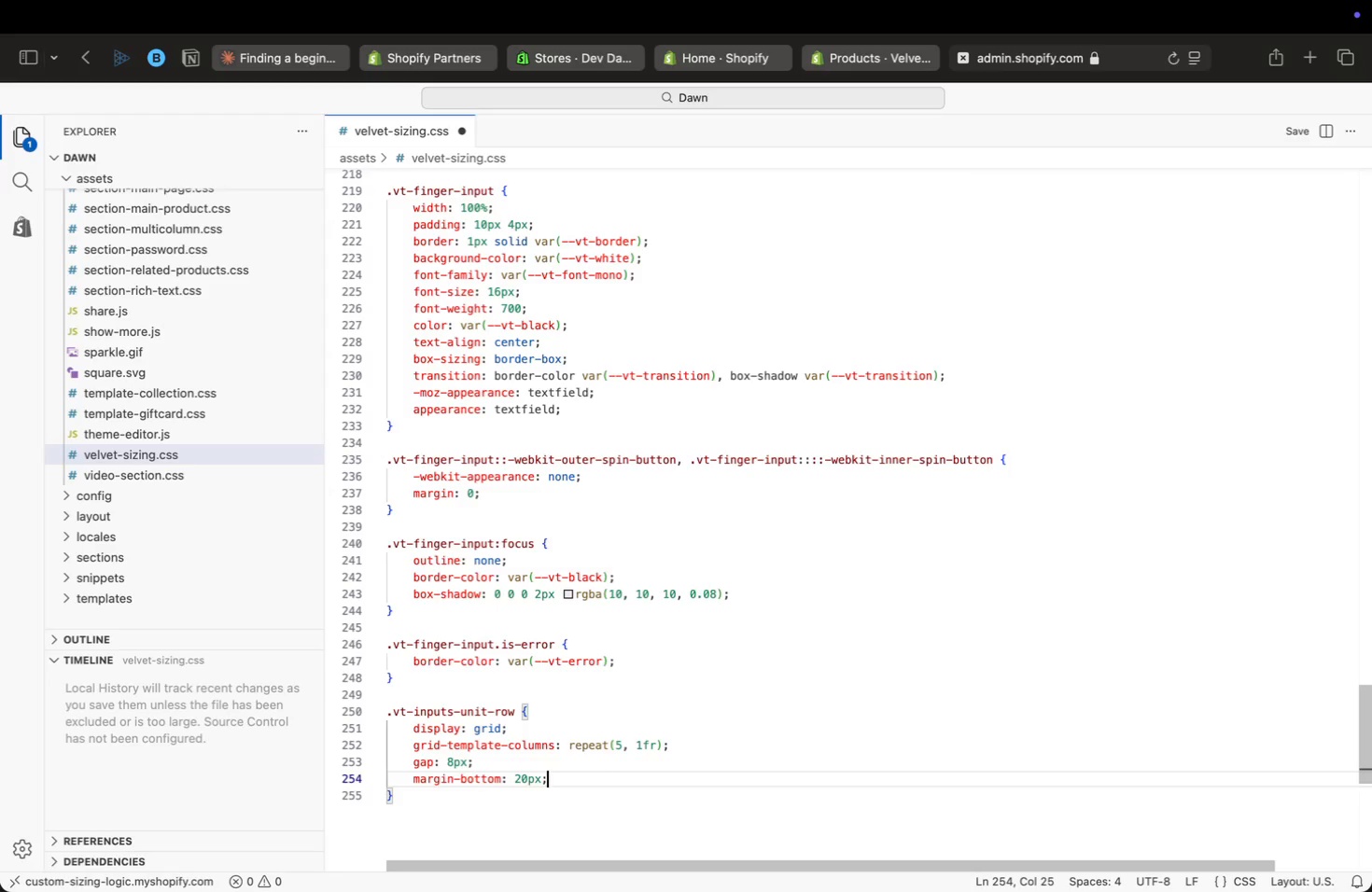 
type(: 20px;)
 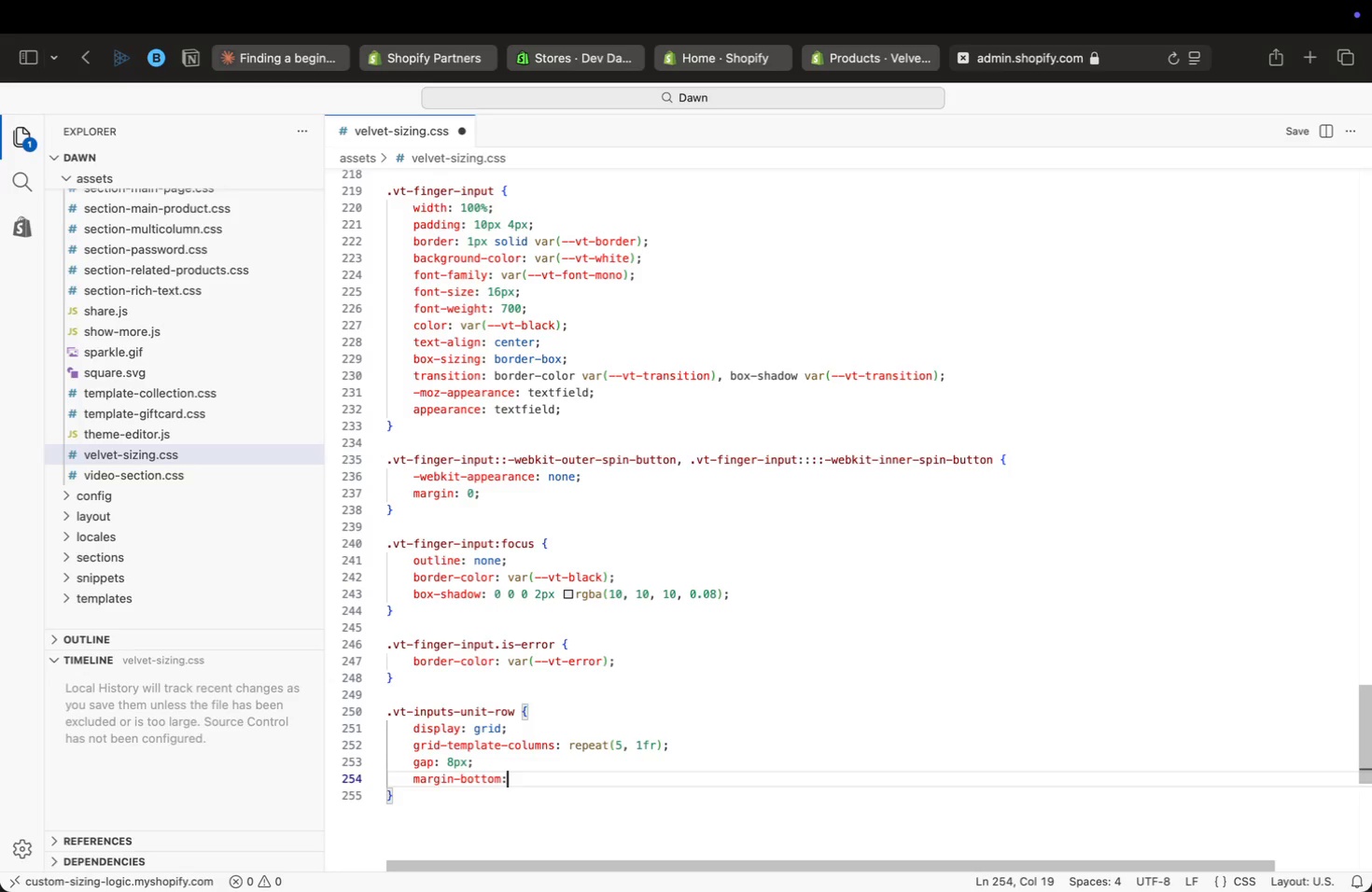 
key(ArrowDown)
 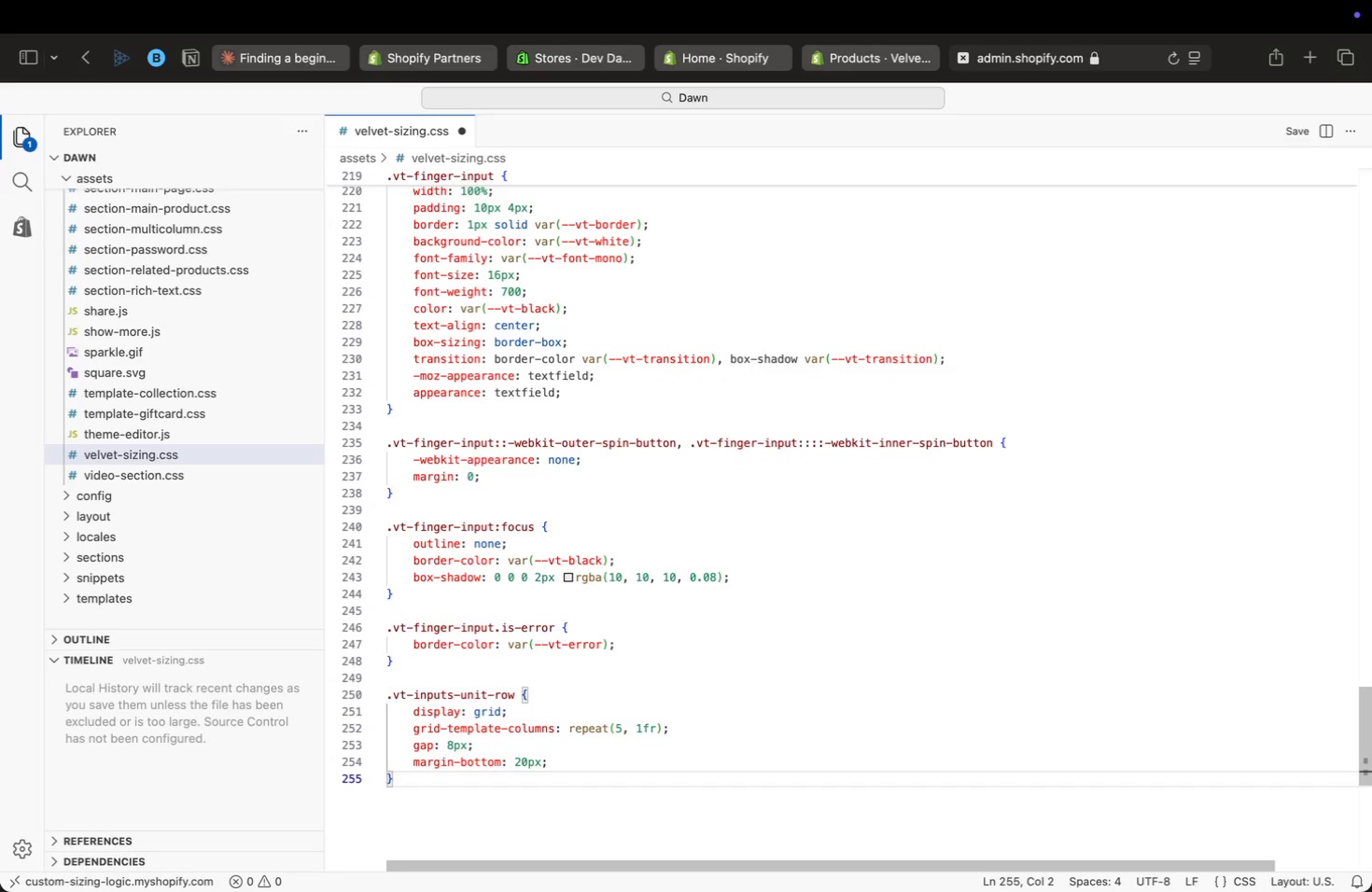 
key(Enter)
 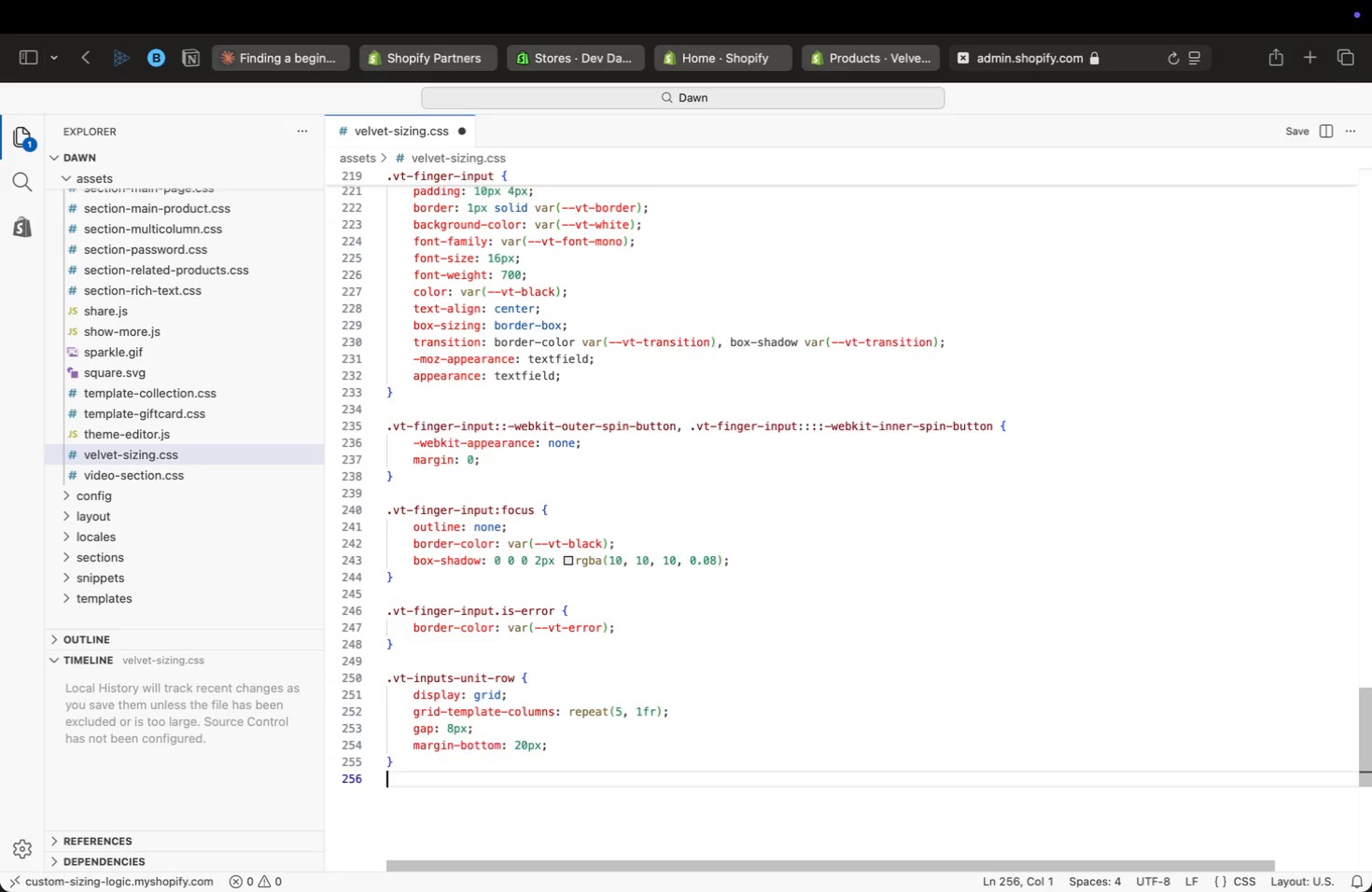 
key(Enter)
 